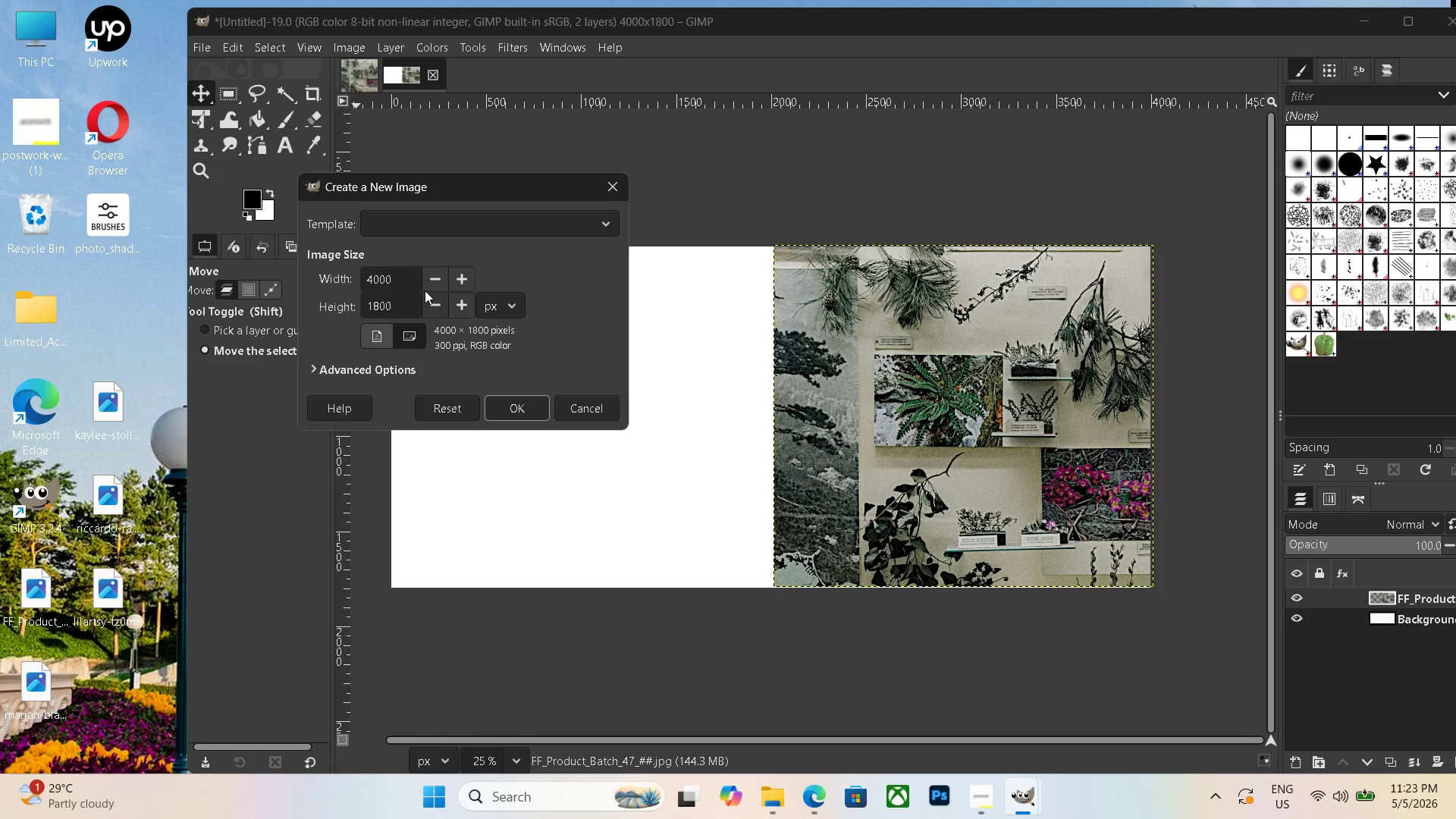 
left_click_drag(start_coordinate=[403, 280], to_coordinate=[300, 268])
 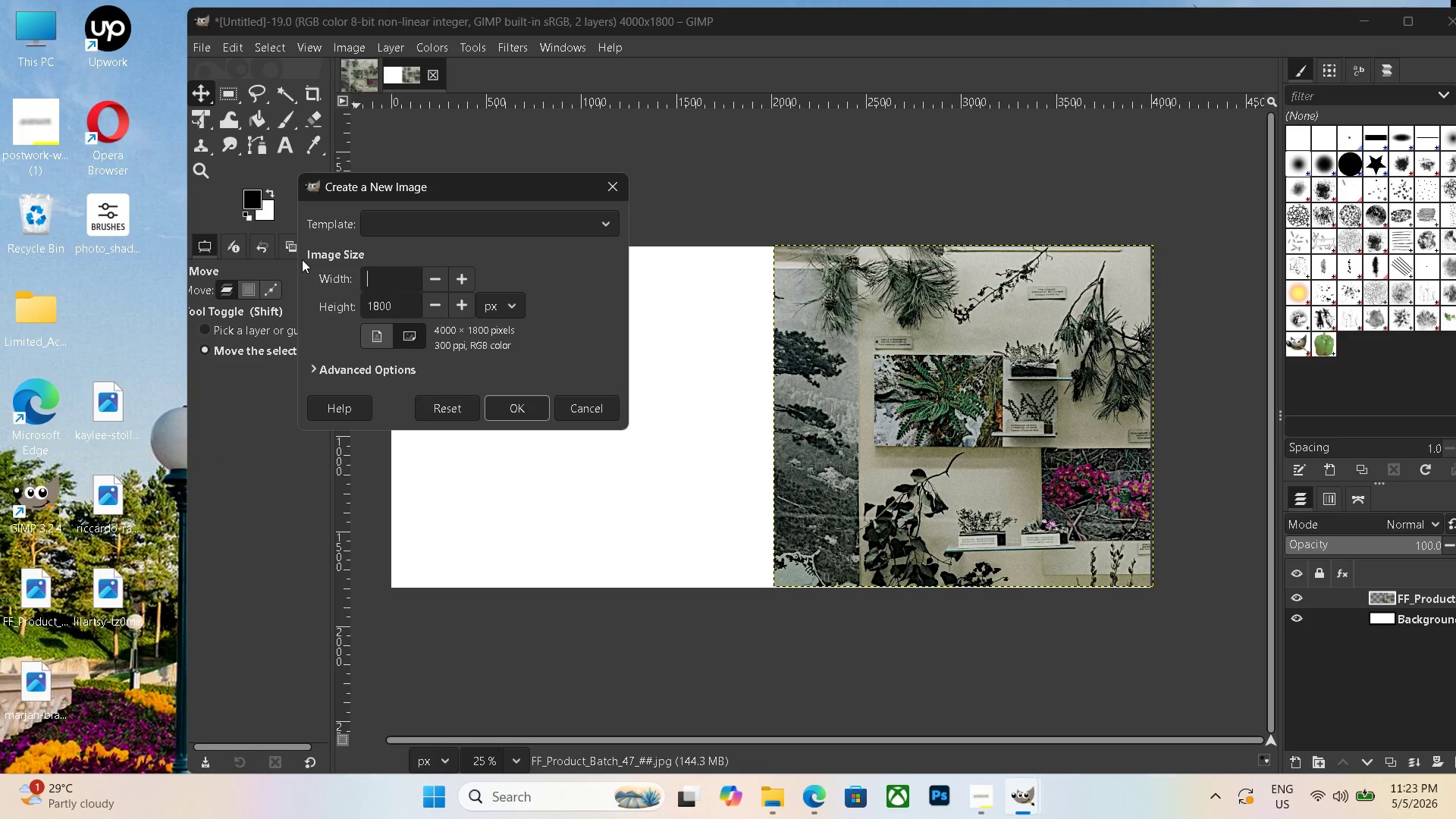 
key(Backspace)
 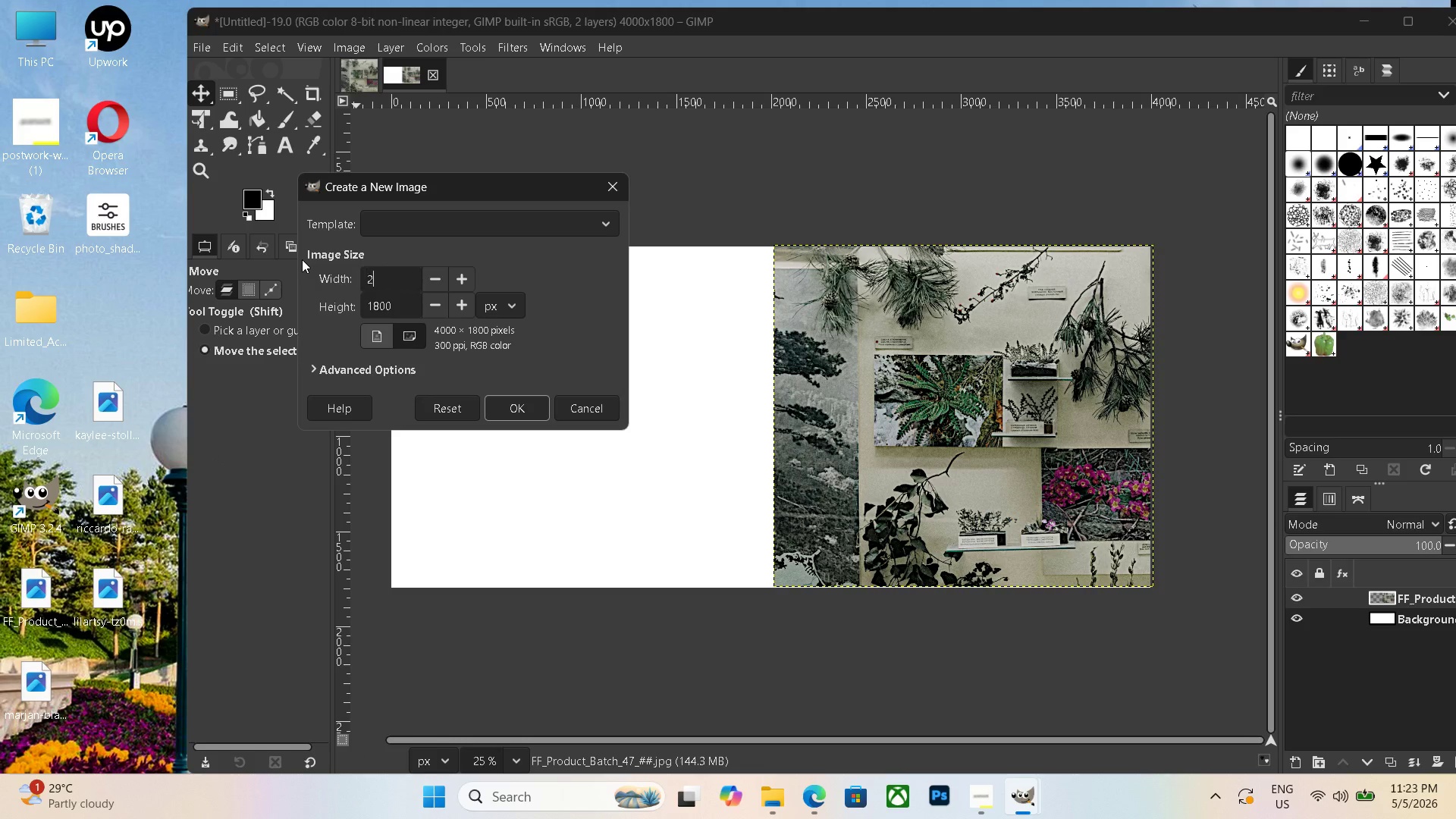 
key(Numpad2)
 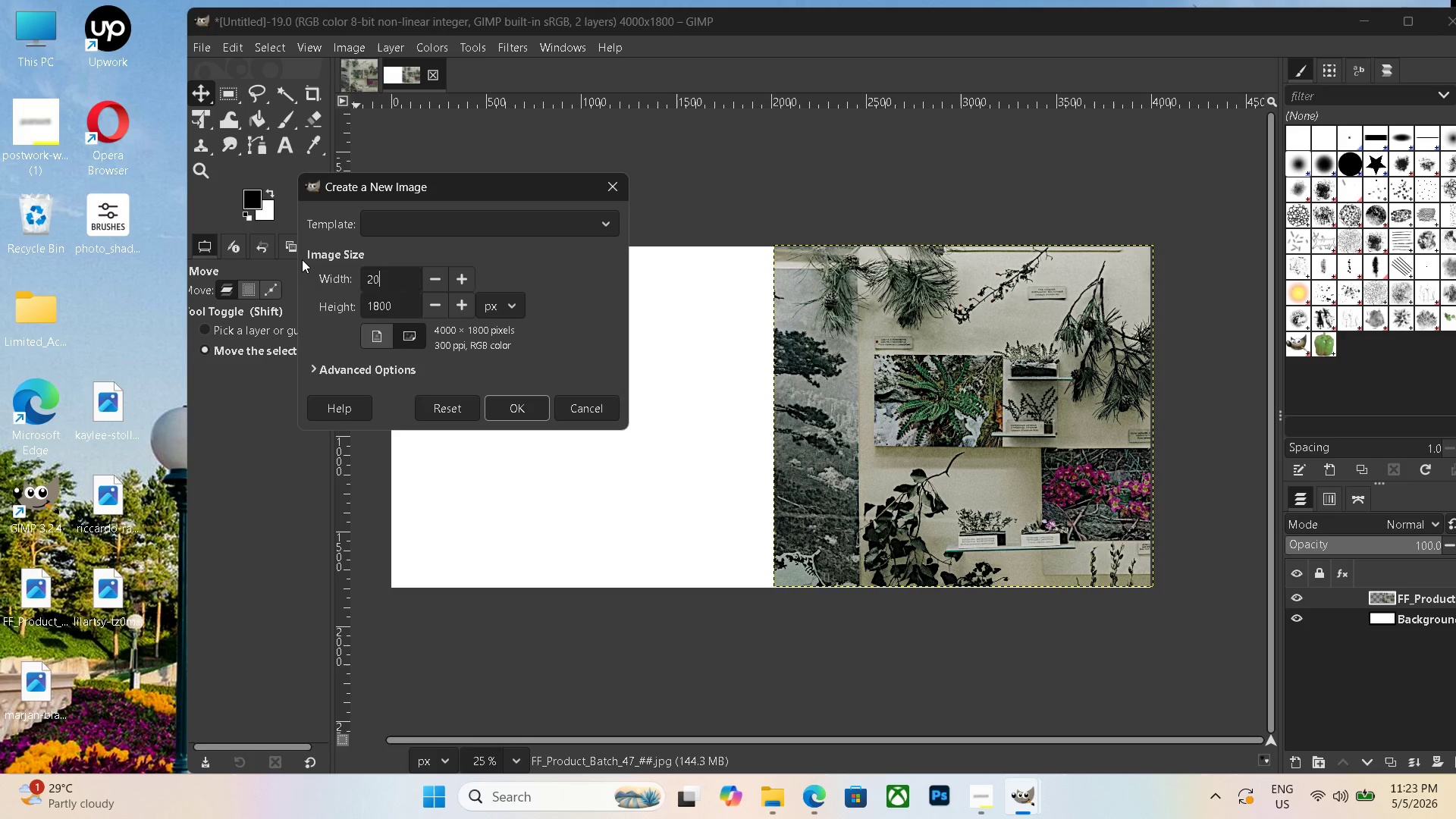 
key(Numpad0)
 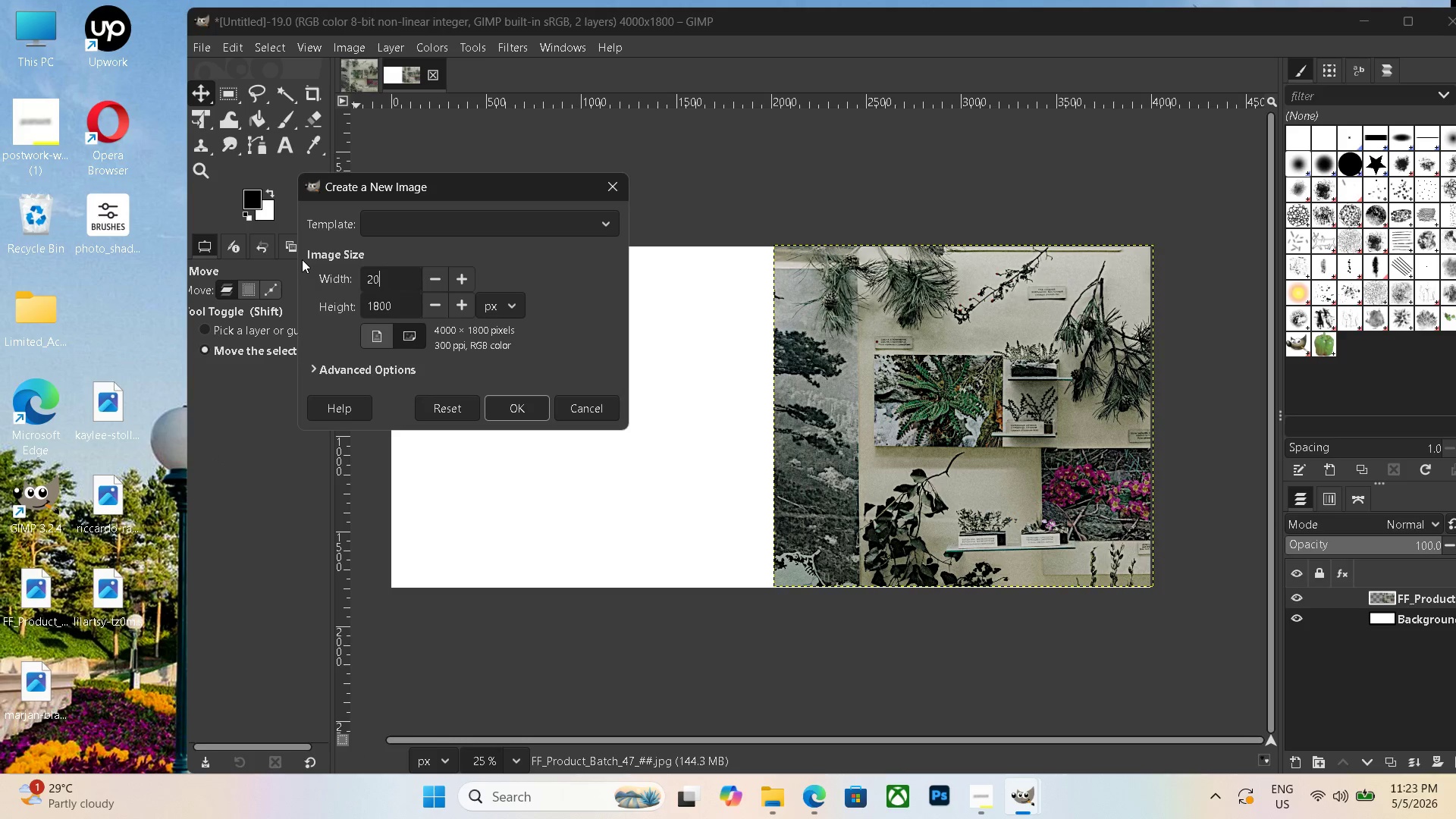 
key(Numpad0)
 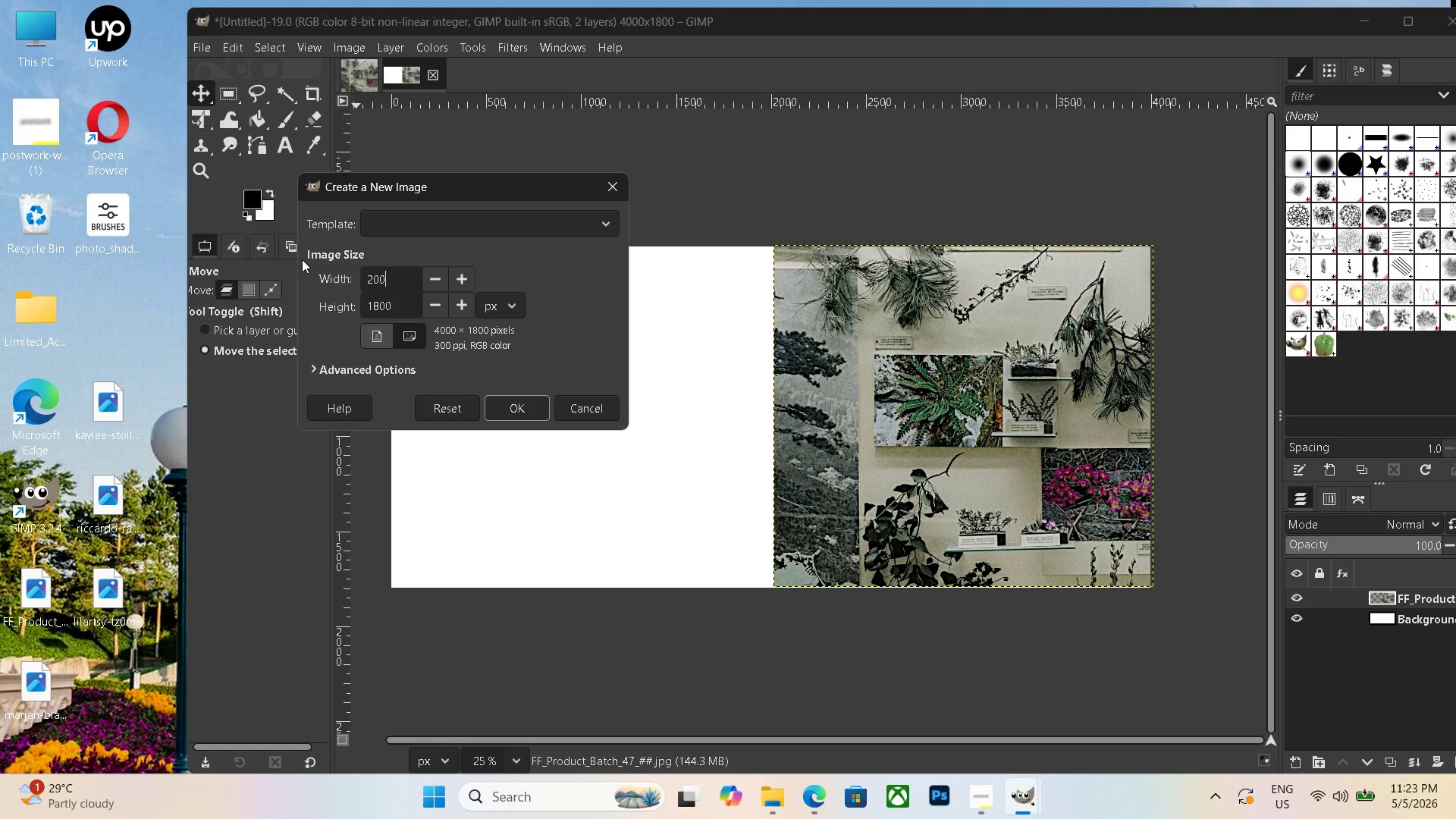 
key(Numpad0)
 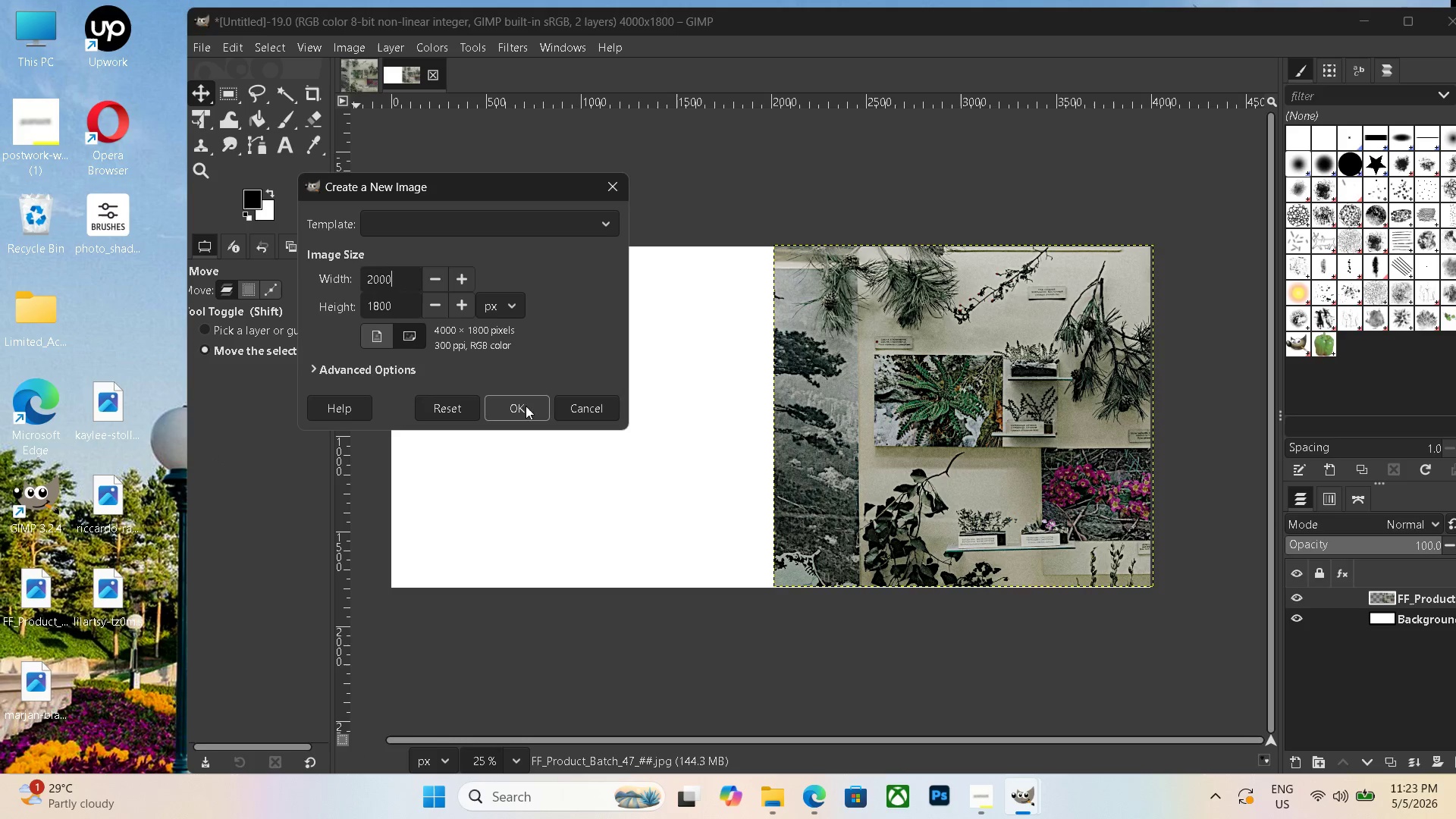 
left_click([528, 410])
 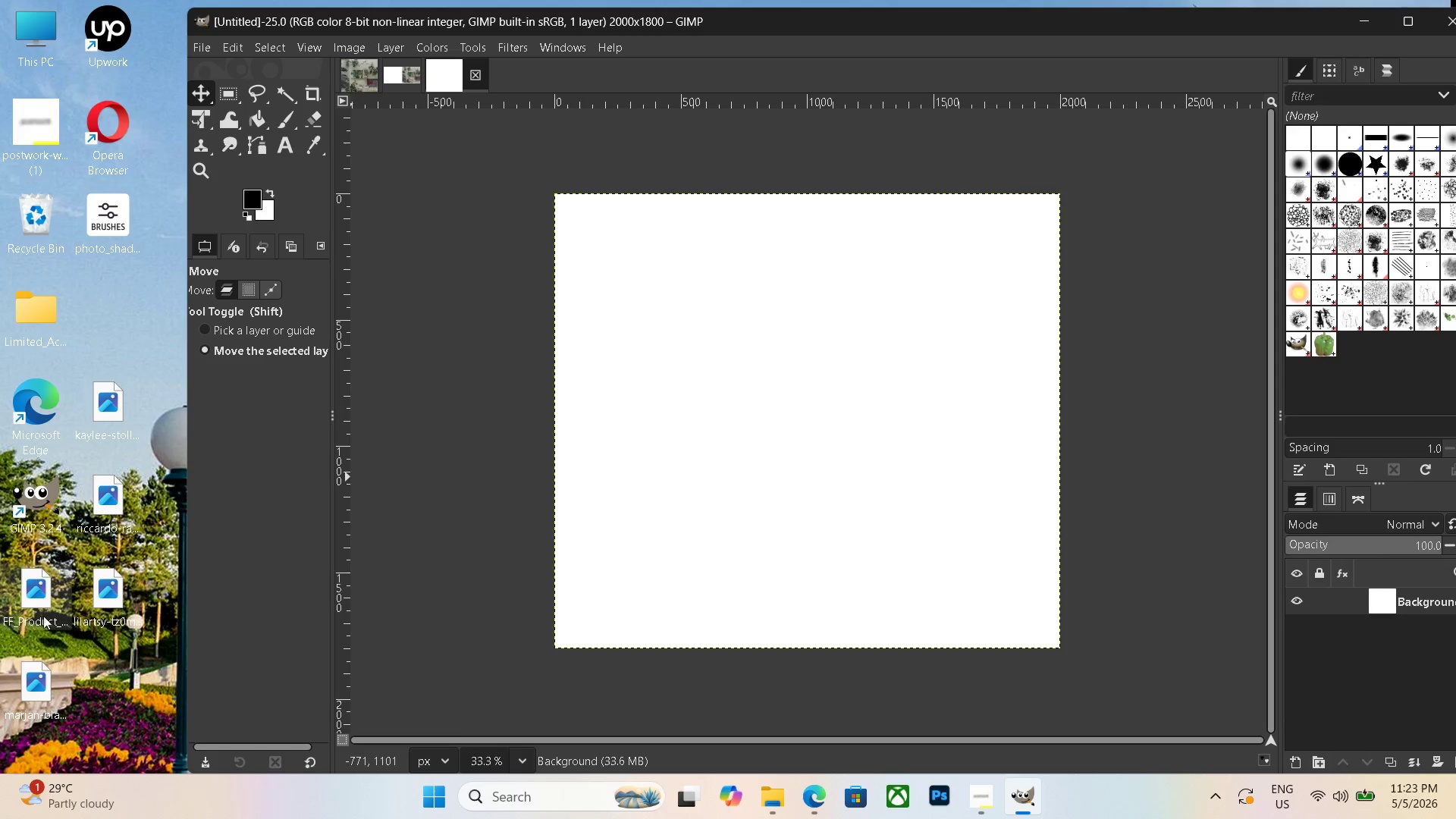 
left_click_drag(start_coordinate=[30, 678], to_coordinate=[691, 432])
 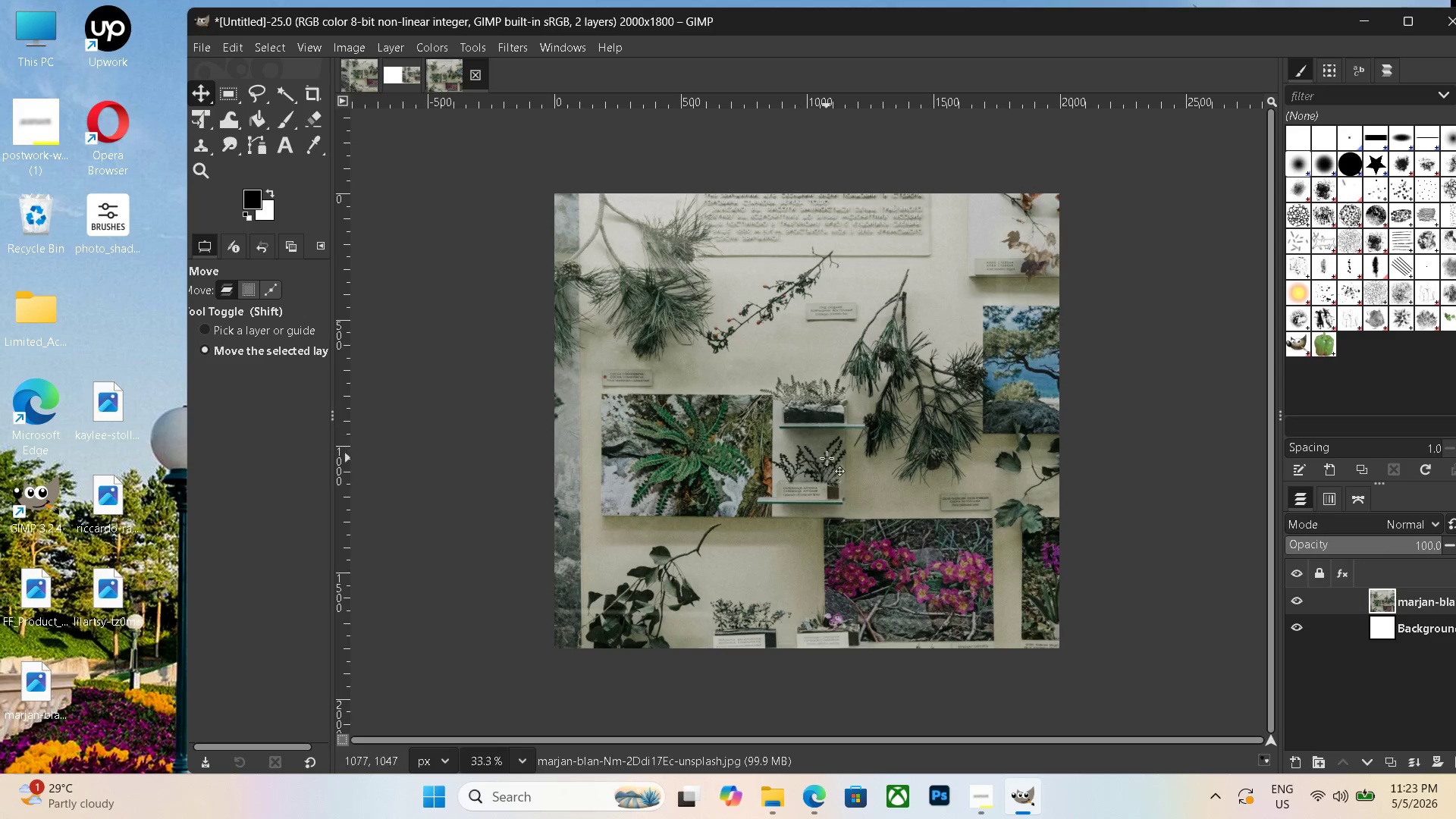 
left_click_drag(start_coordinate=[831, 458], to_coordinate=[795, 458])
 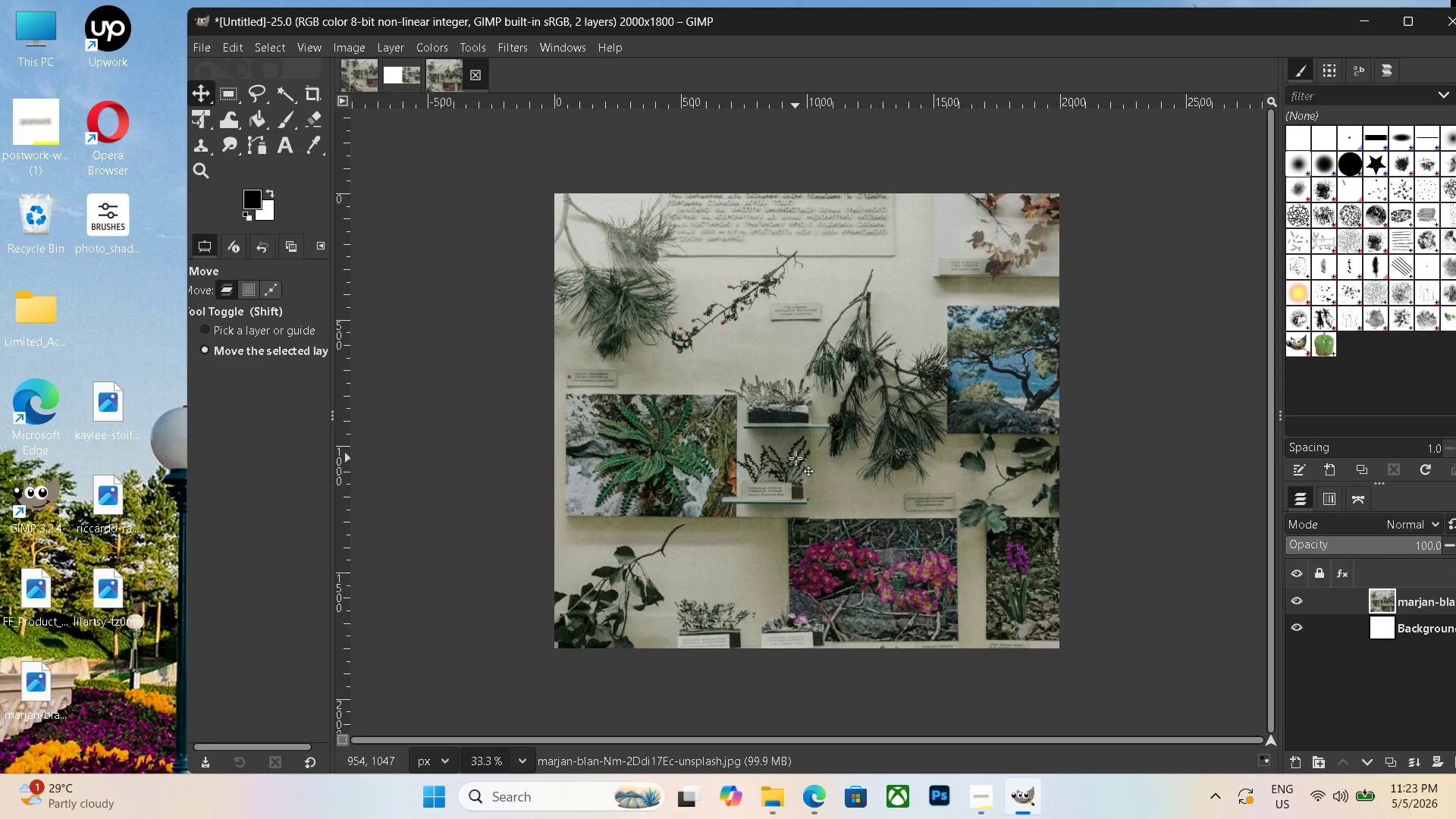 
key(Control+Shift+ShiftLeft)
 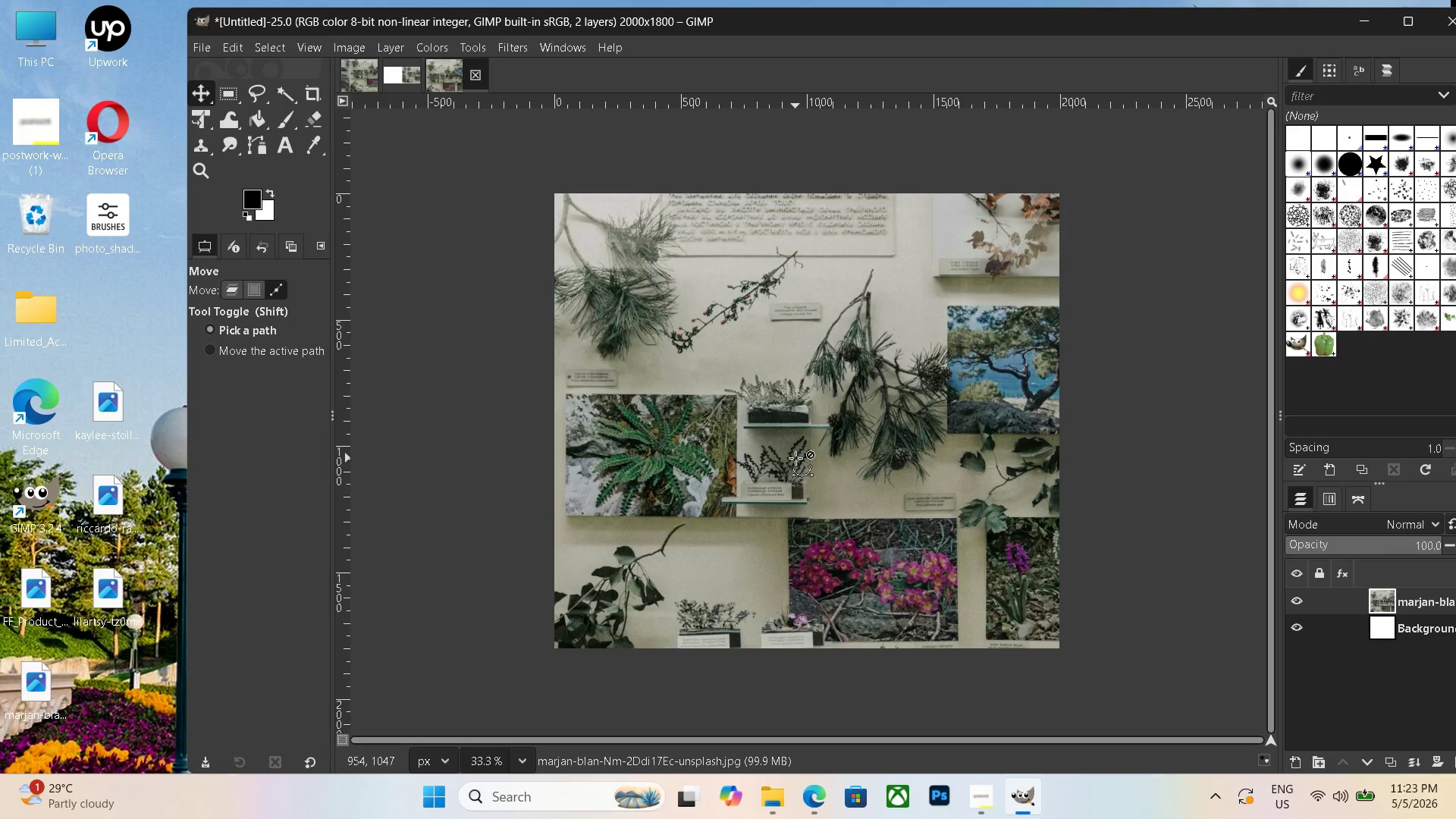 
key(Control+Shift+E)
 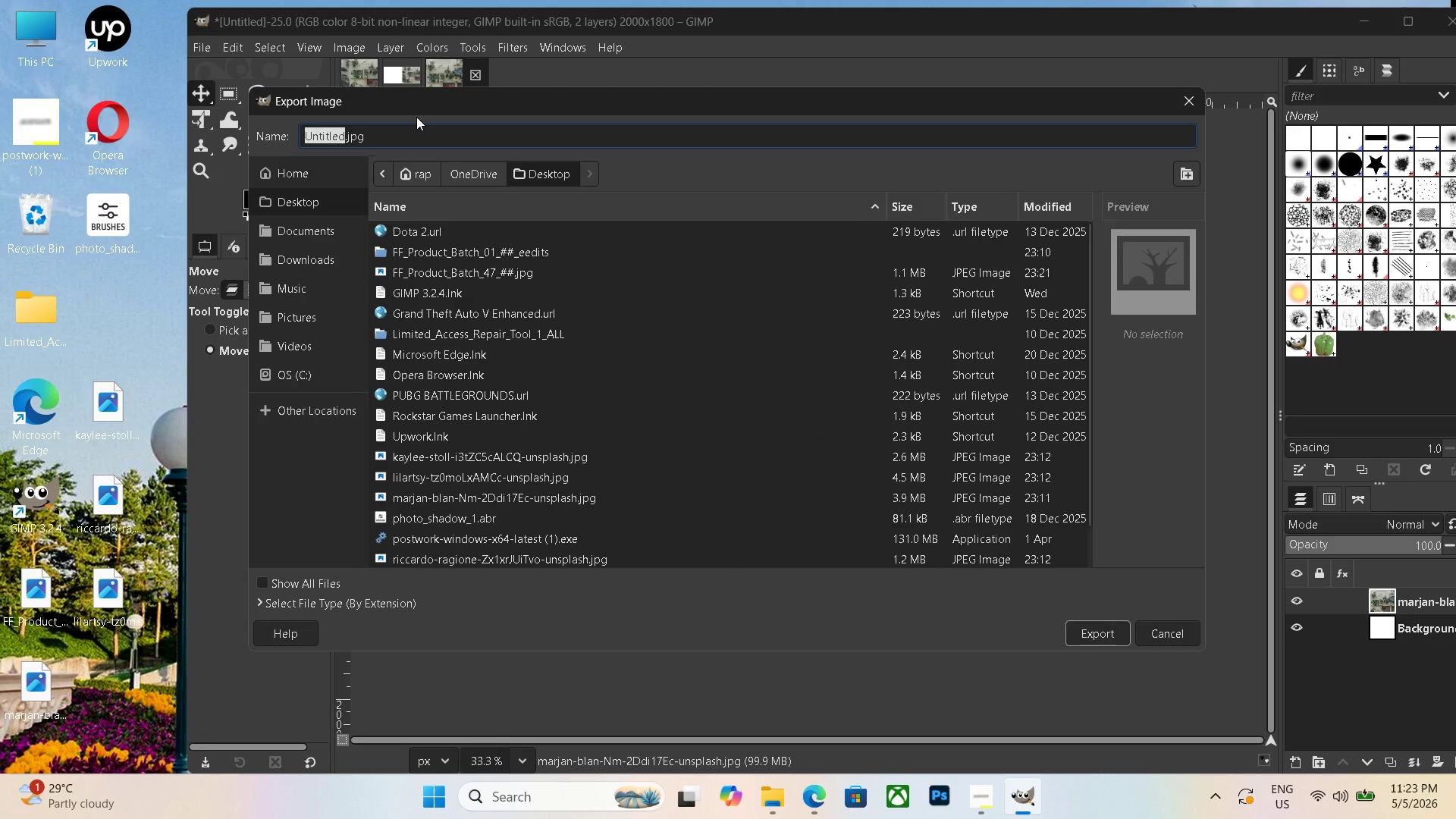 
left_click_drag(start_coordinate=[406, 122], to_coordinate=[259, 124])
 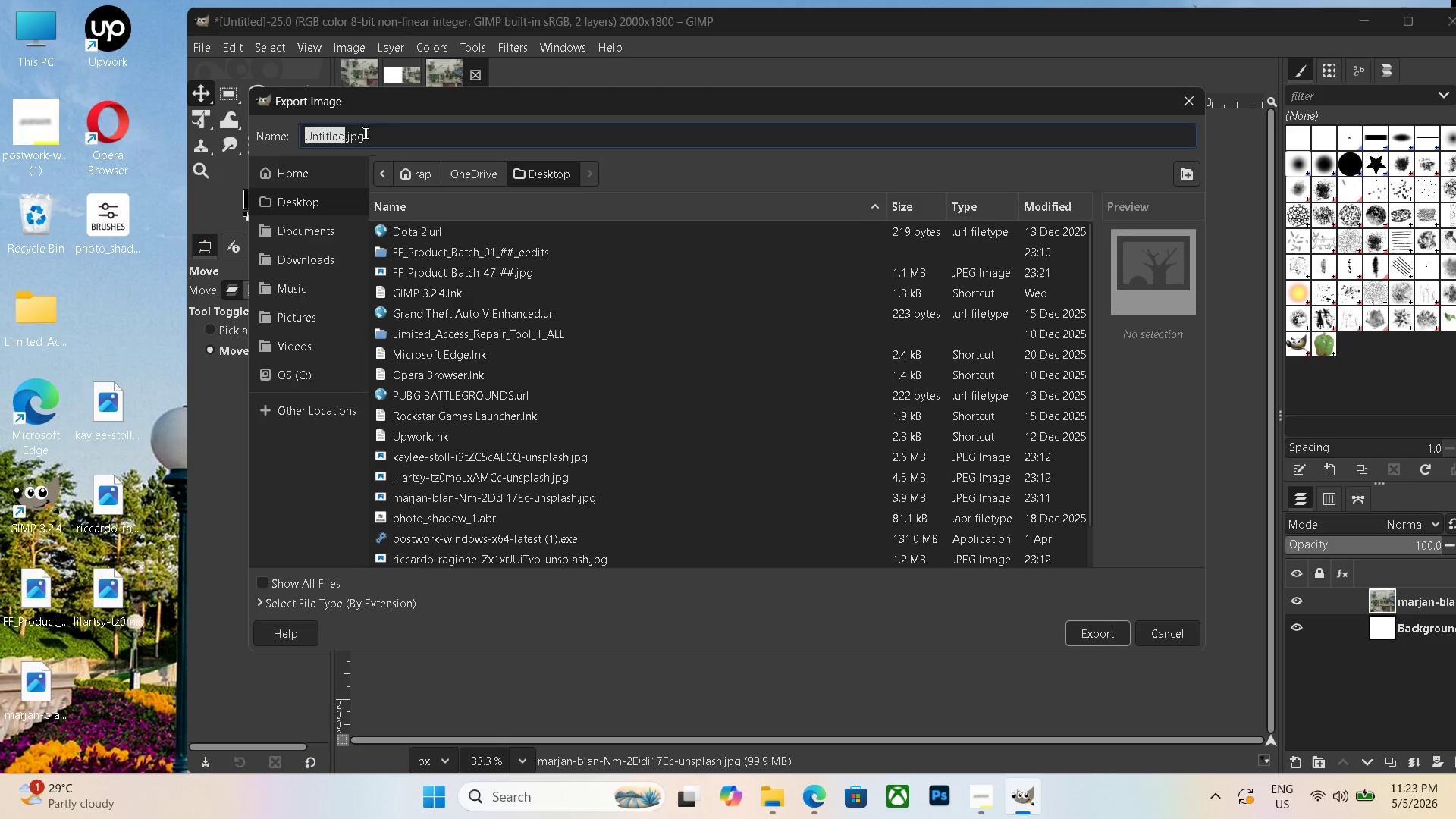 
left_click_drag(start_coordinate=[369, 133], to_coordinate=[241, 141])
 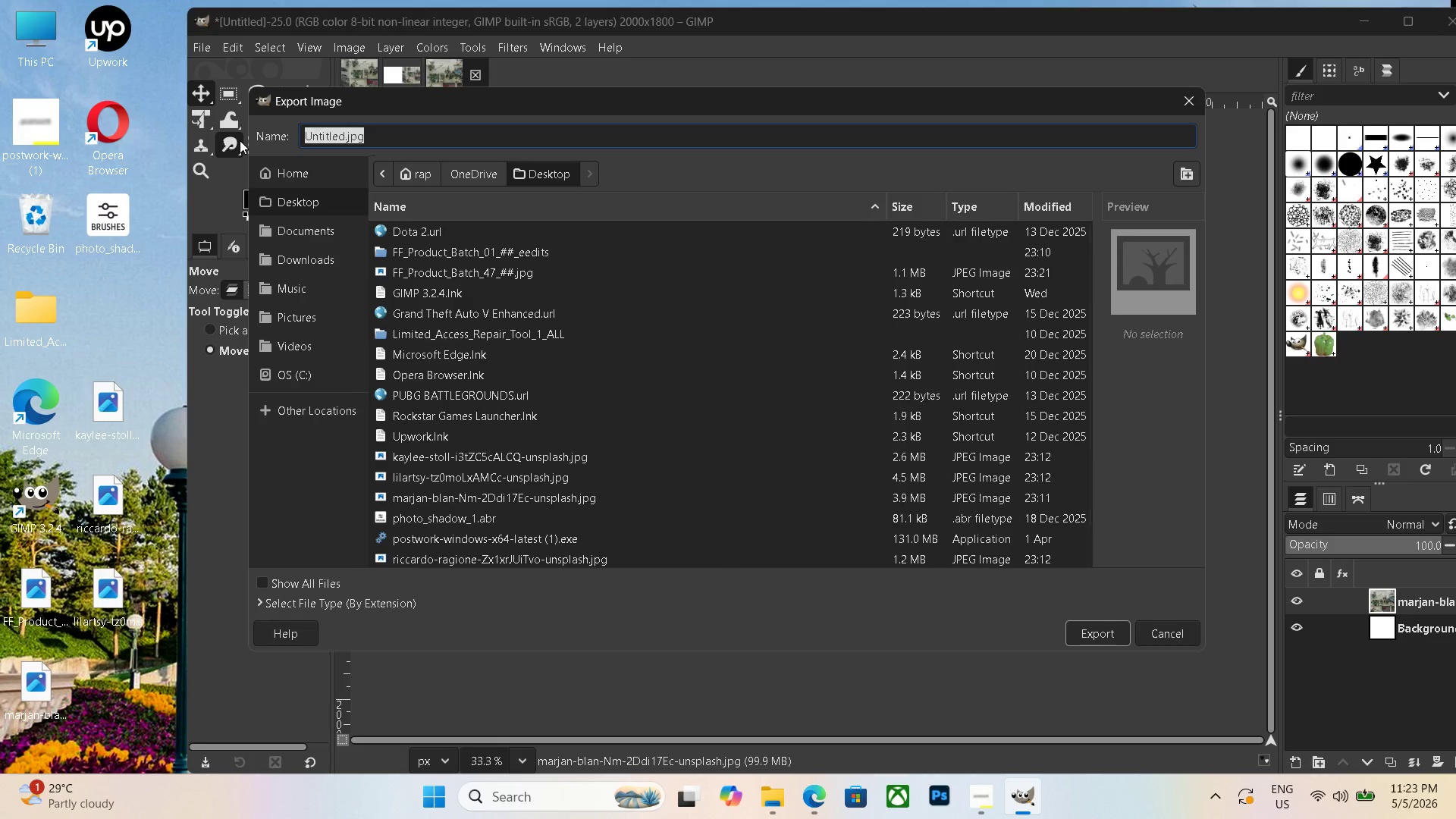 
key(Backspace)
type(m)
key(Backspace)
type(amaw)
 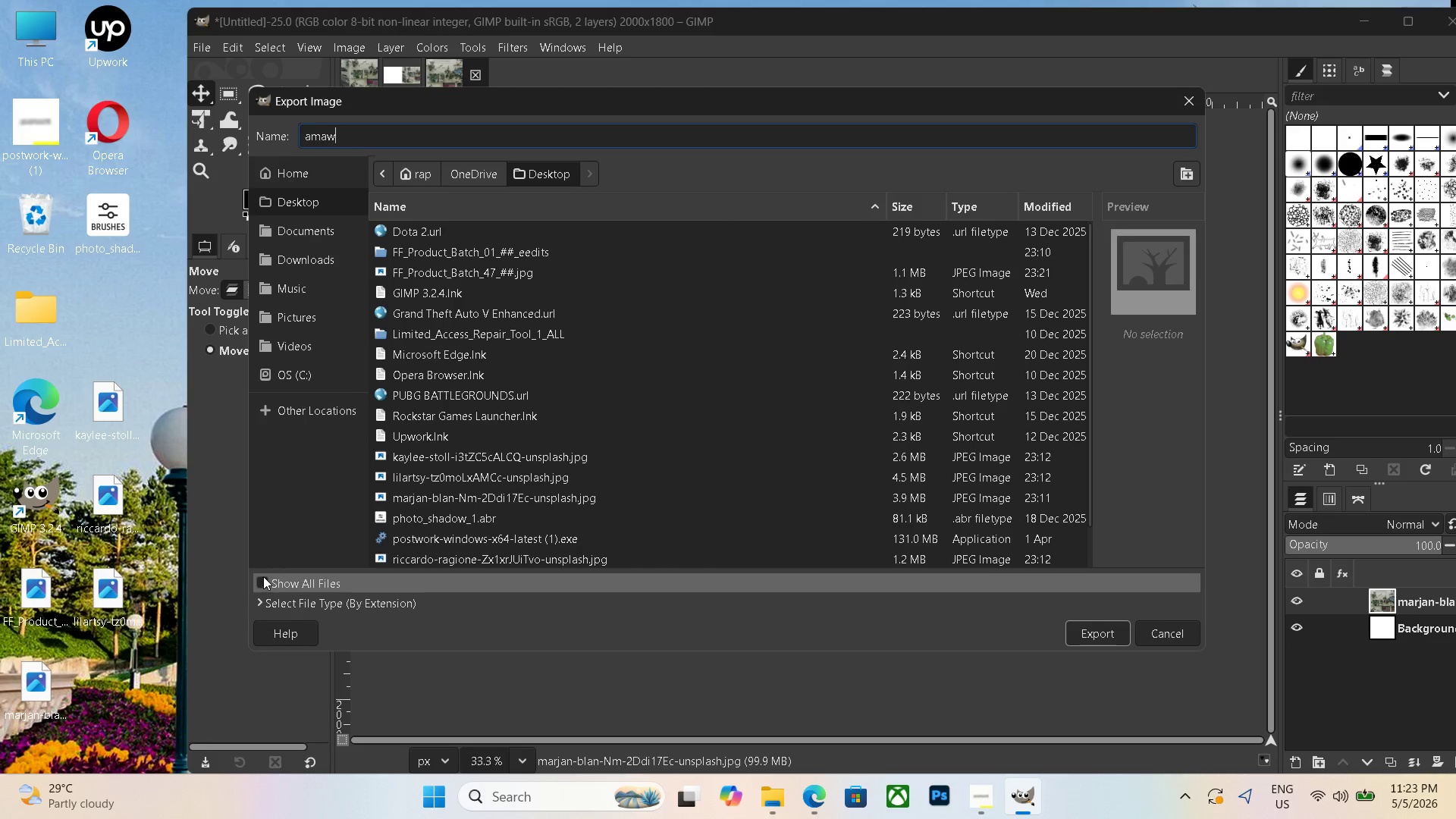 
double_click([289, 600])
 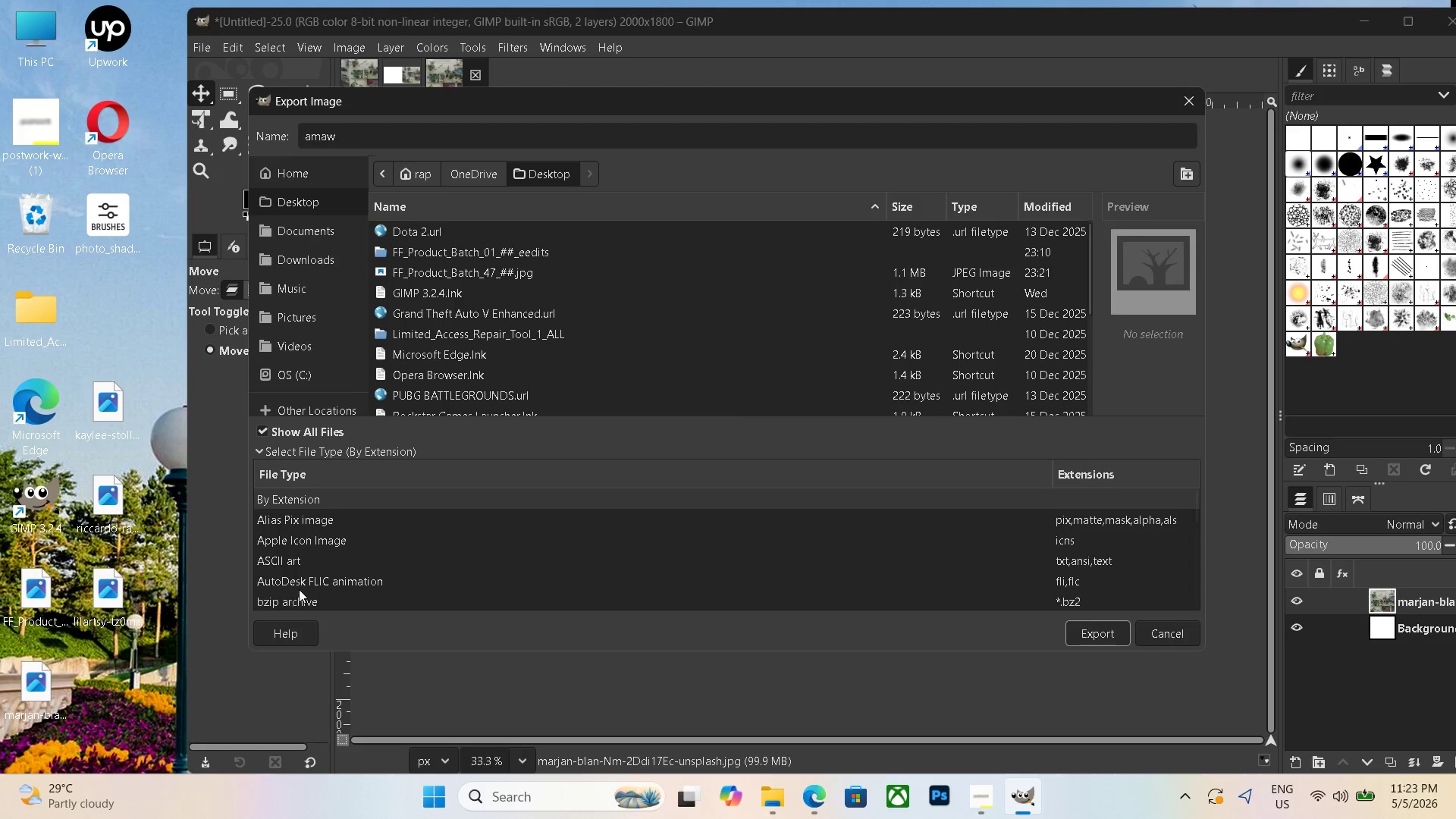 
scroll: coordinate [336, 558], scroll_direction: down, amount: 22.0
 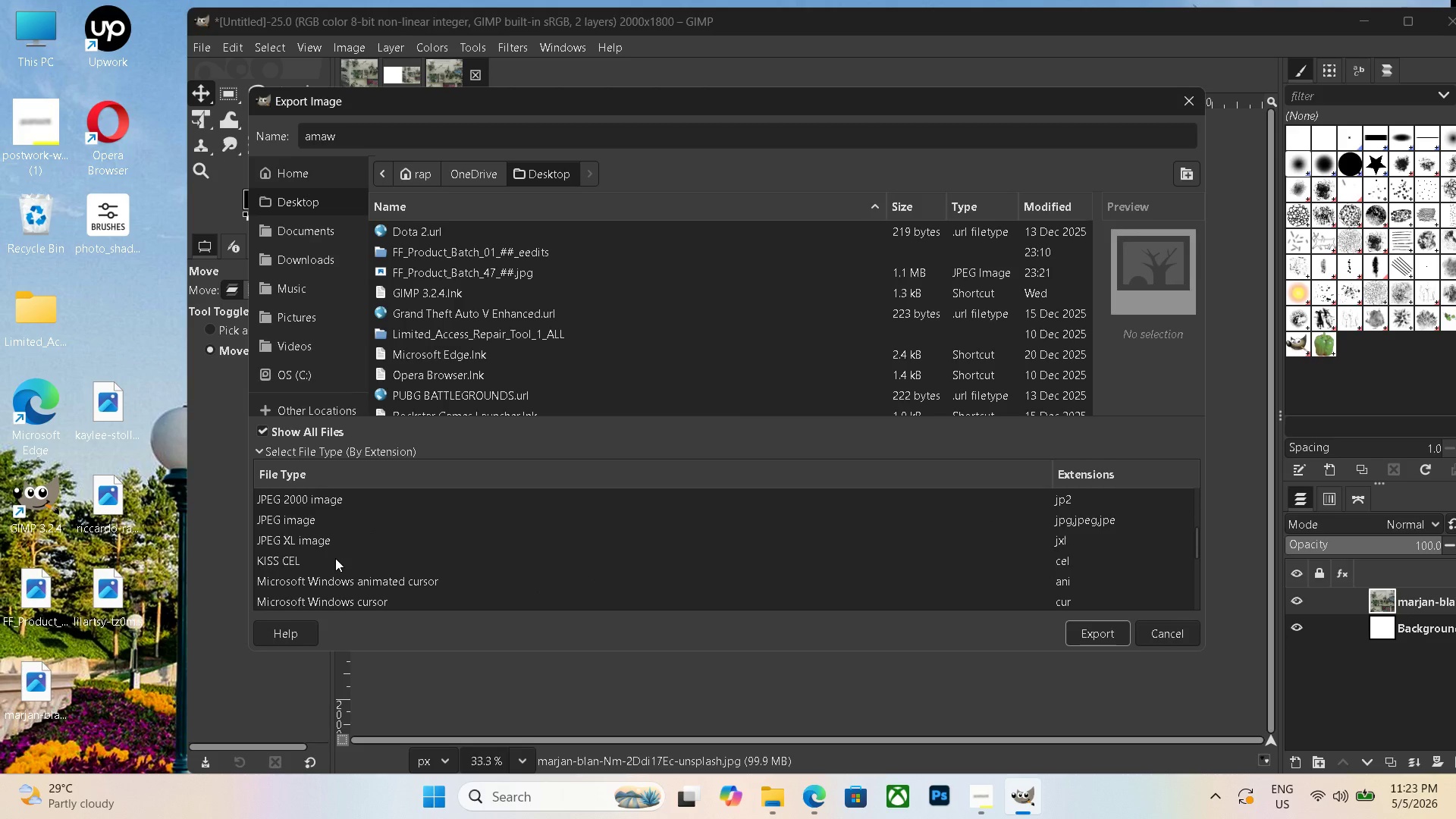 
scroll: coordinate [335, 558], scroll_direction: up, amount: 1.0
 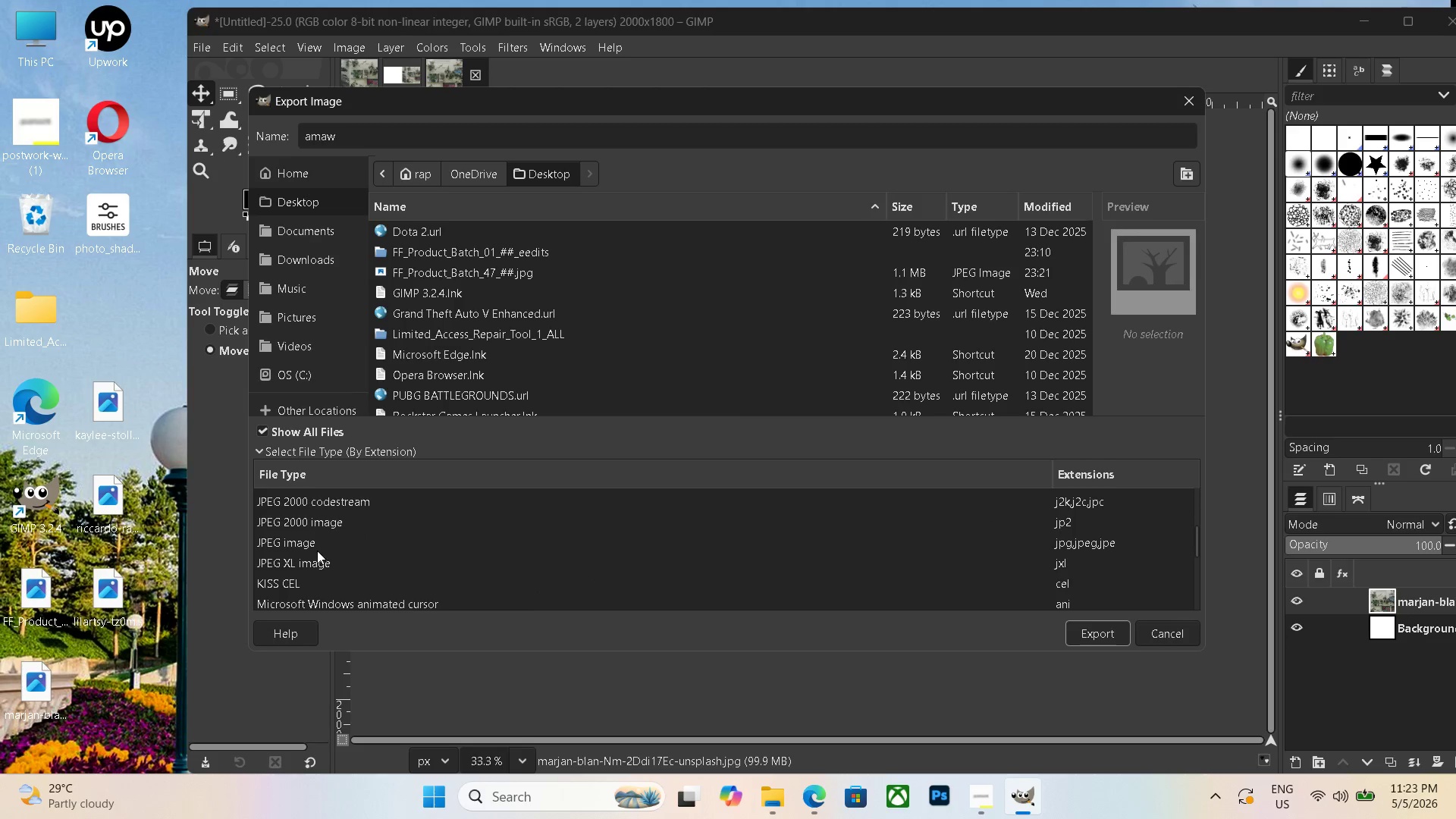 
left_click([317, 551])
 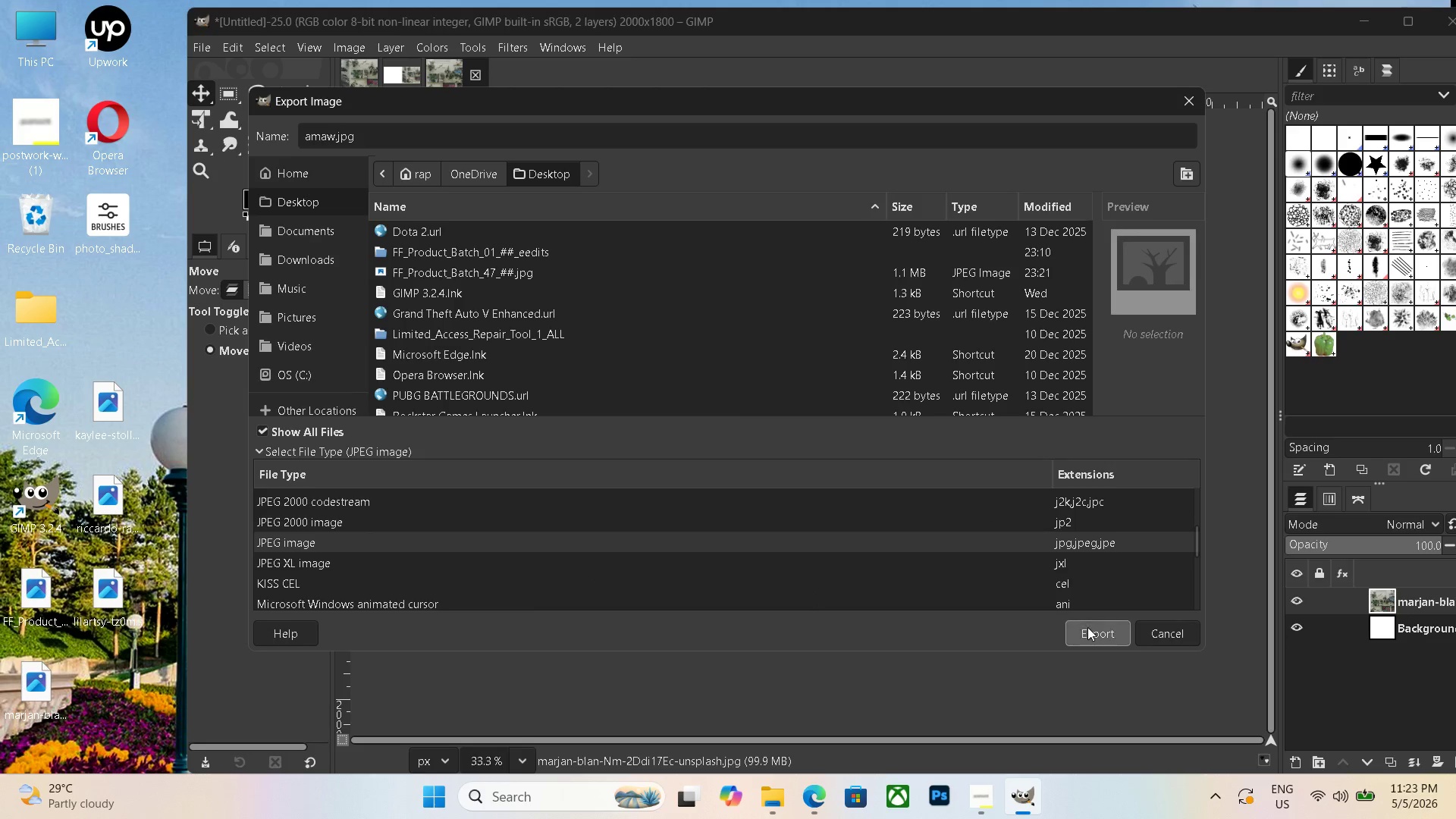 
left_click([1088, 632])
 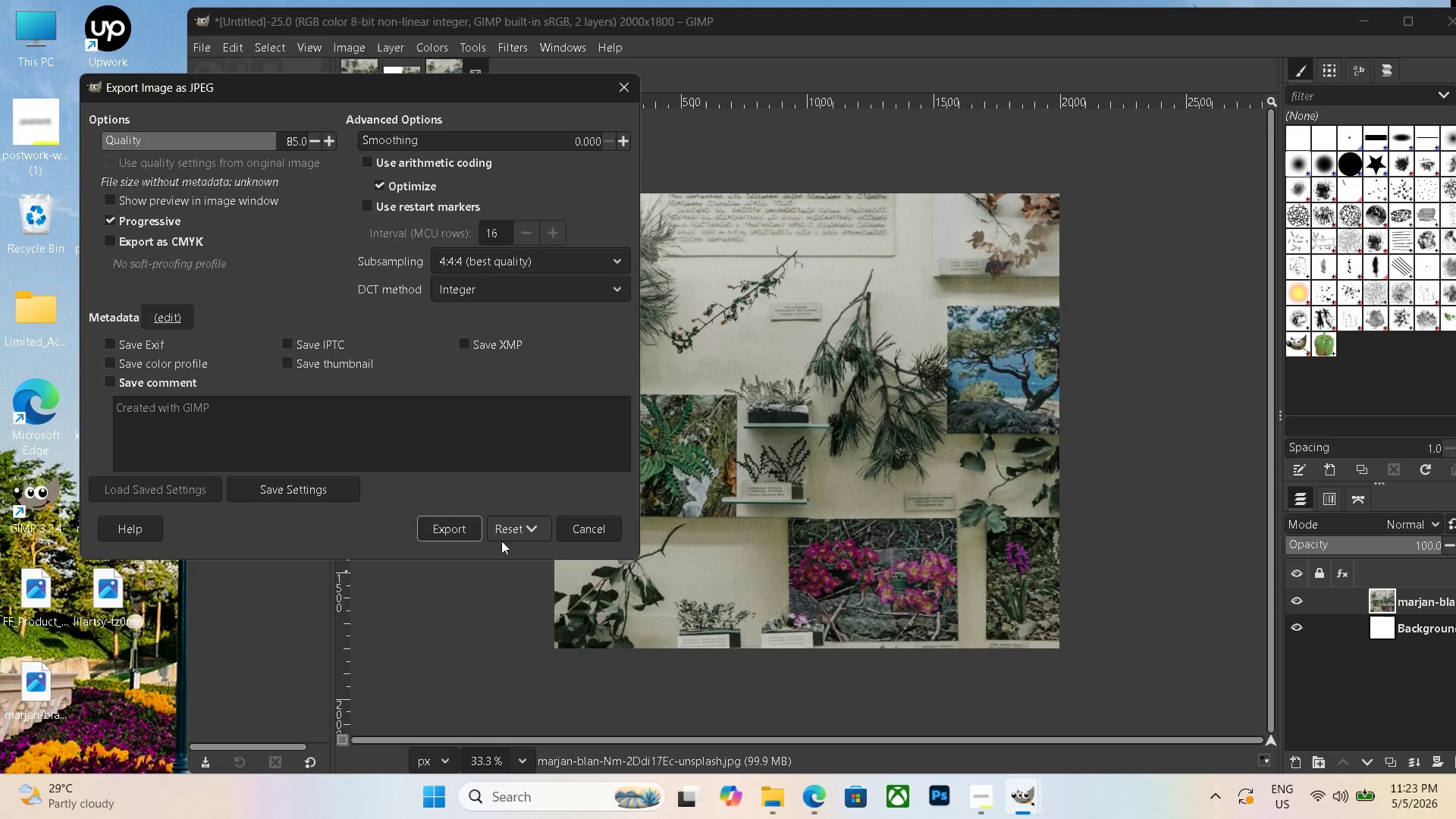 
left_click([445, 528])
 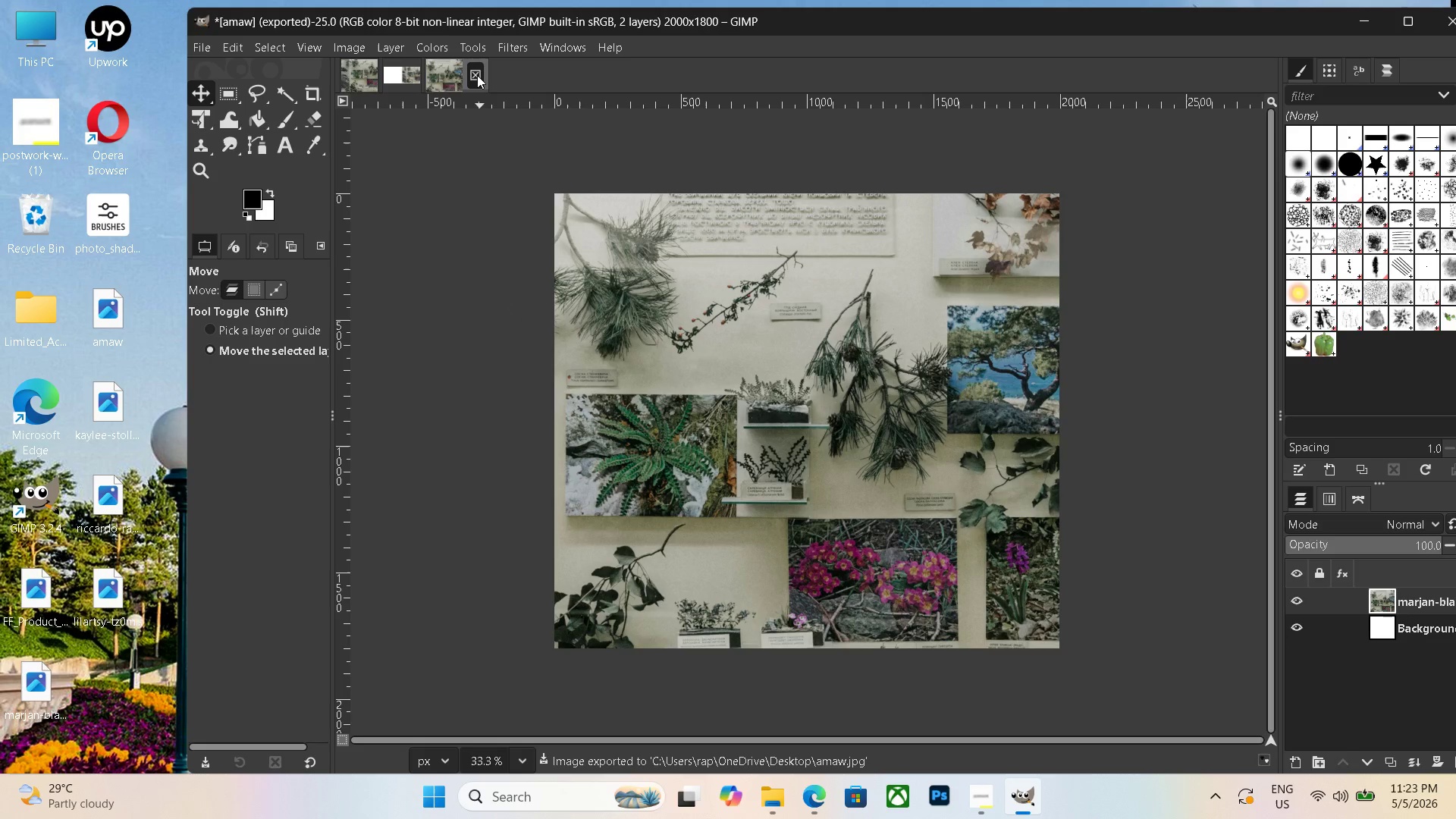 
left_click([477, 74])
 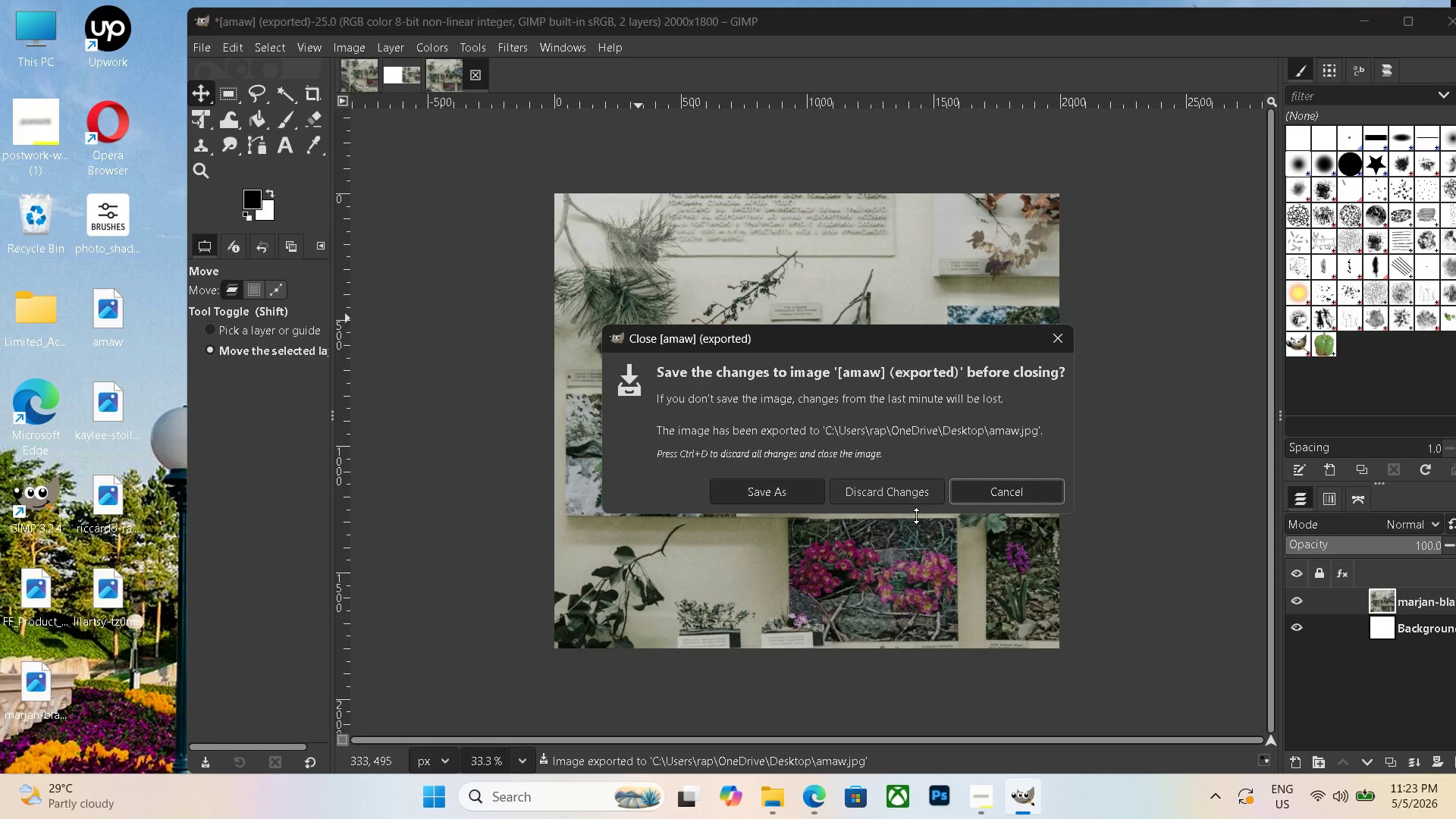 
left_click([899, 492])
 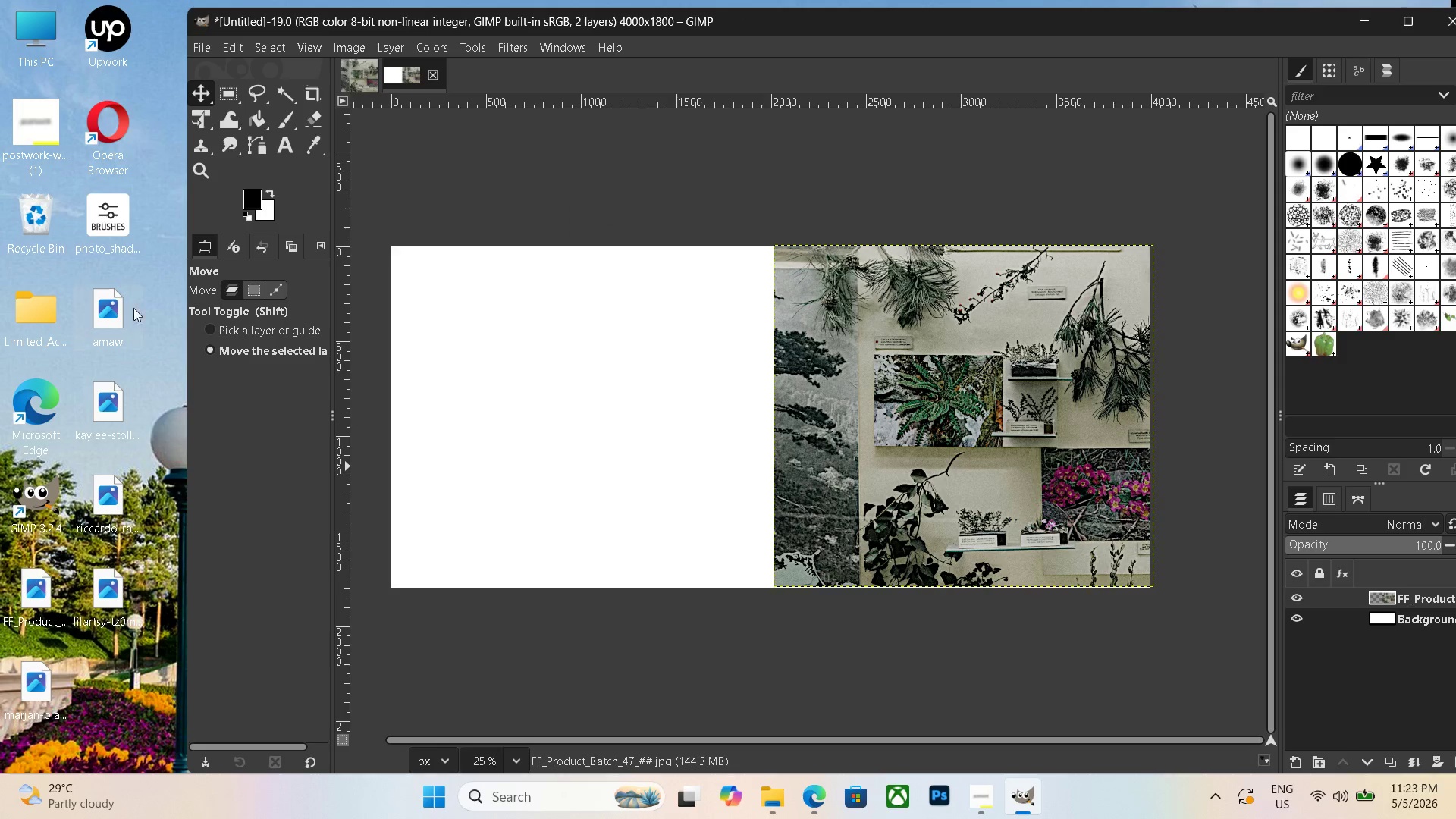 
left_click_drag(start_coordinate=[121, 308], to_coordinate=[555, 431])
 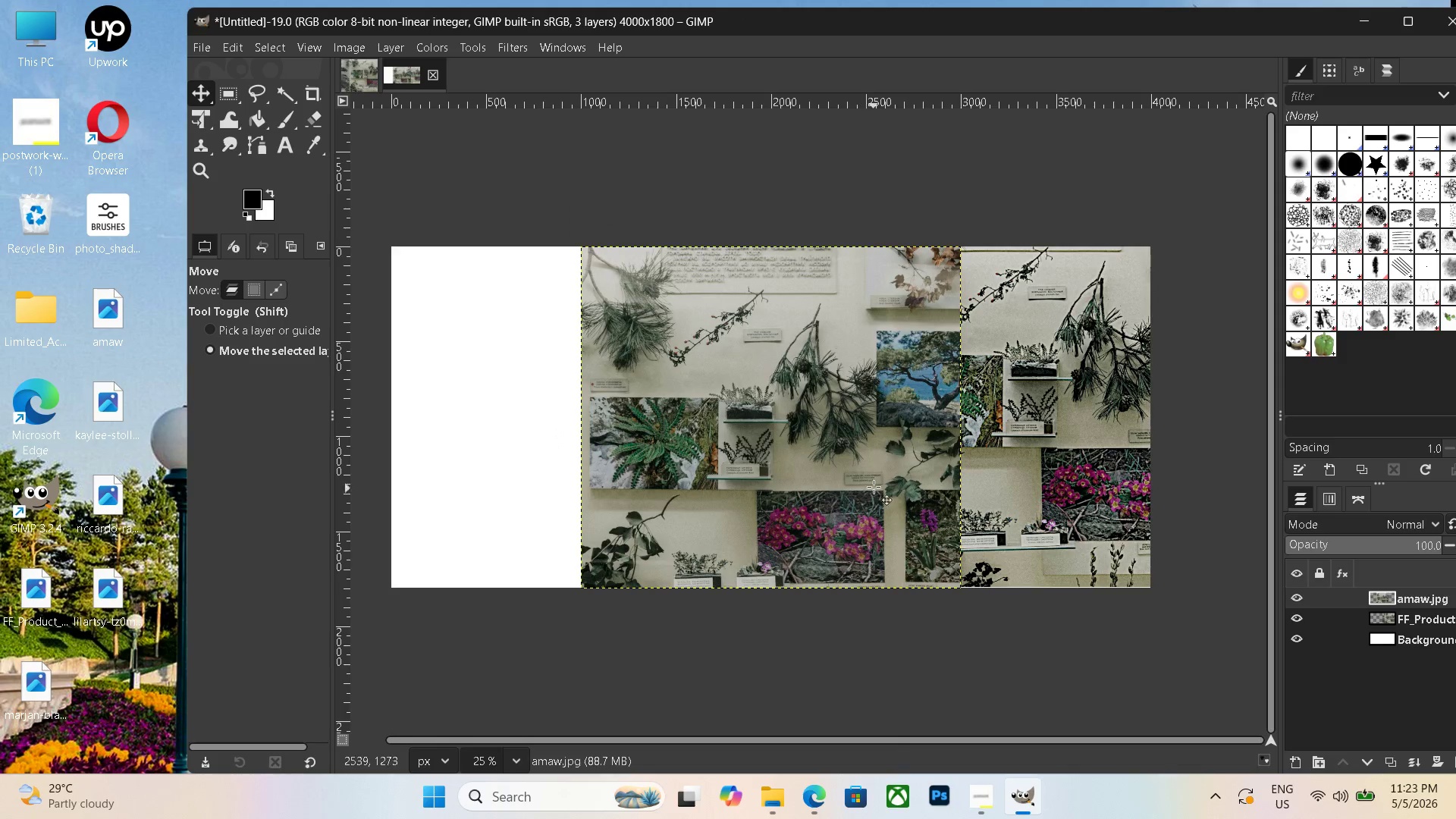 
left_click_drag(start_coordinate=[861, 481], to_coordinate=[674, 486])
 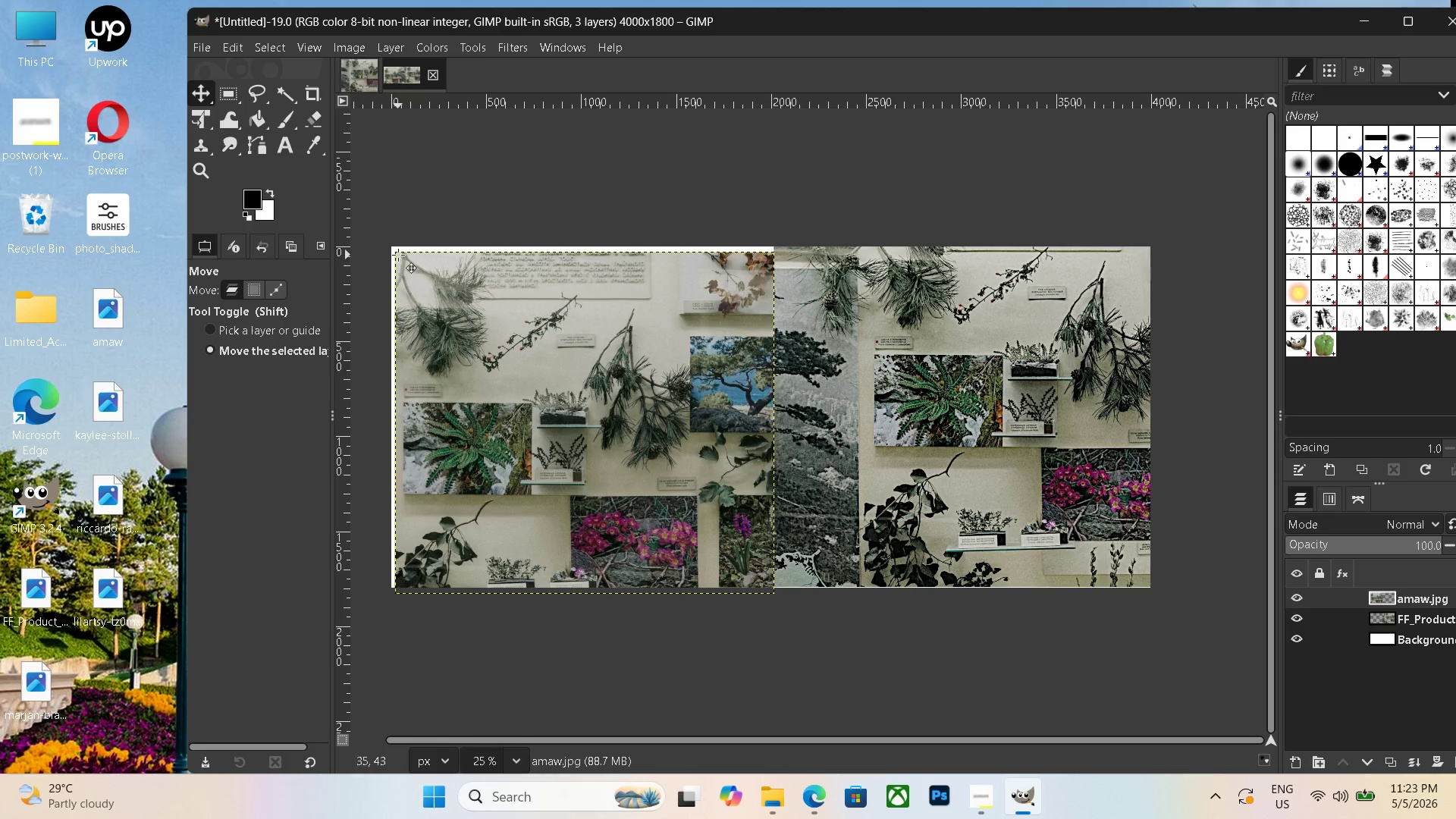 
left_click_drag(start_coordinate=[396, 253], to_coordinate=[388, 249])
 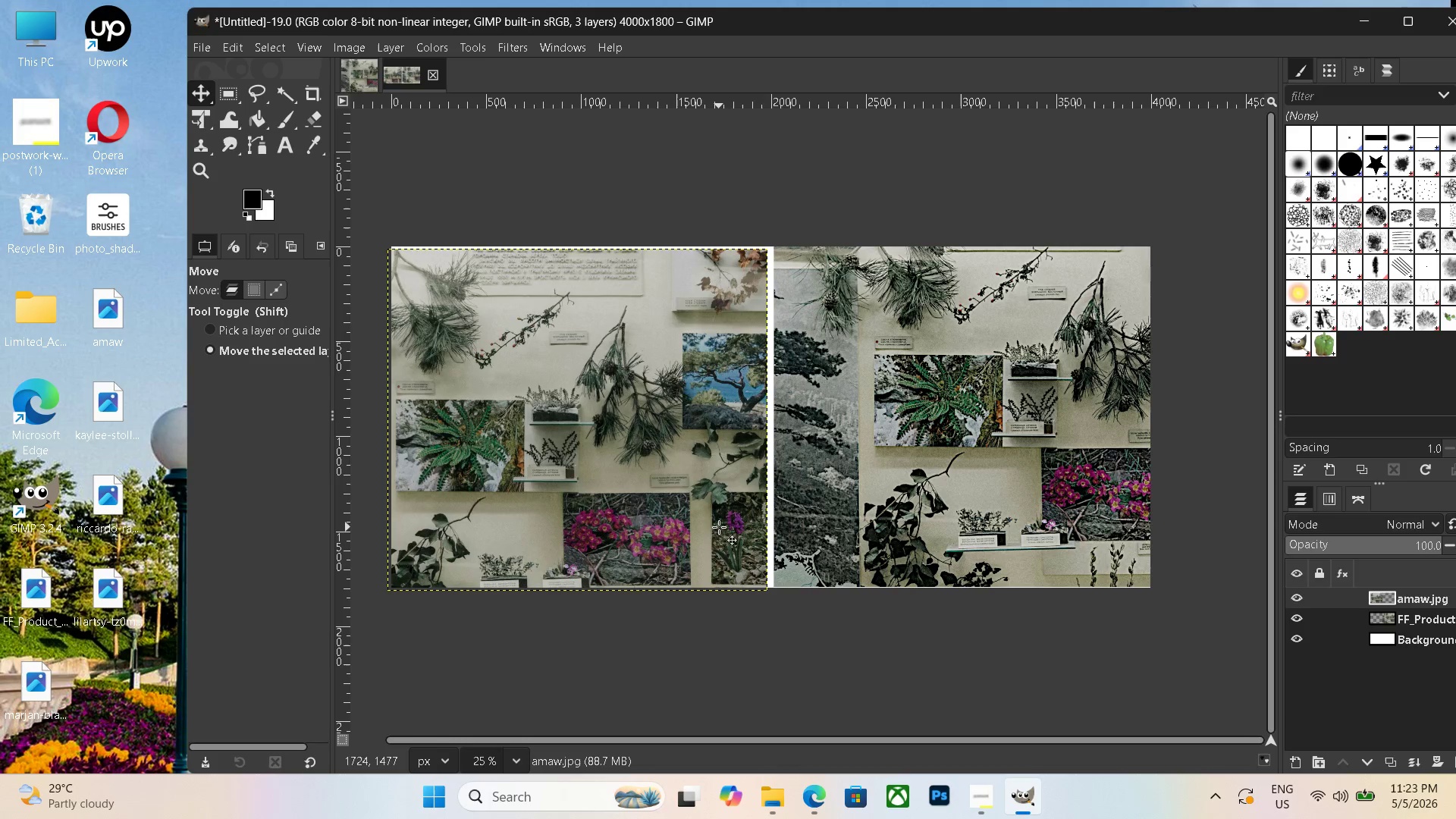 
left_click_drag(start_coordinate=[720, 527], to_coordinate=[726, 529])
 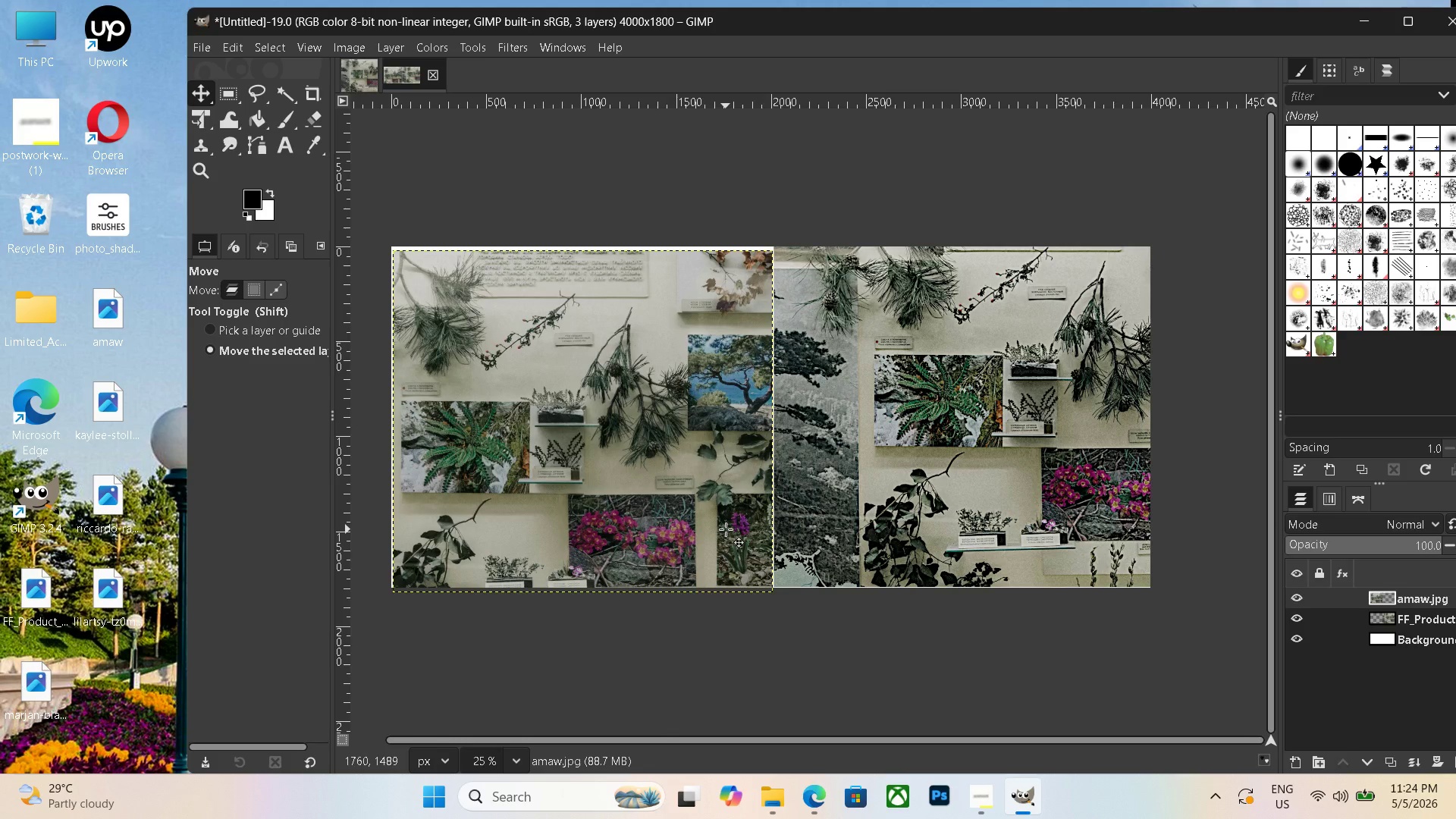 
key(Enter)
 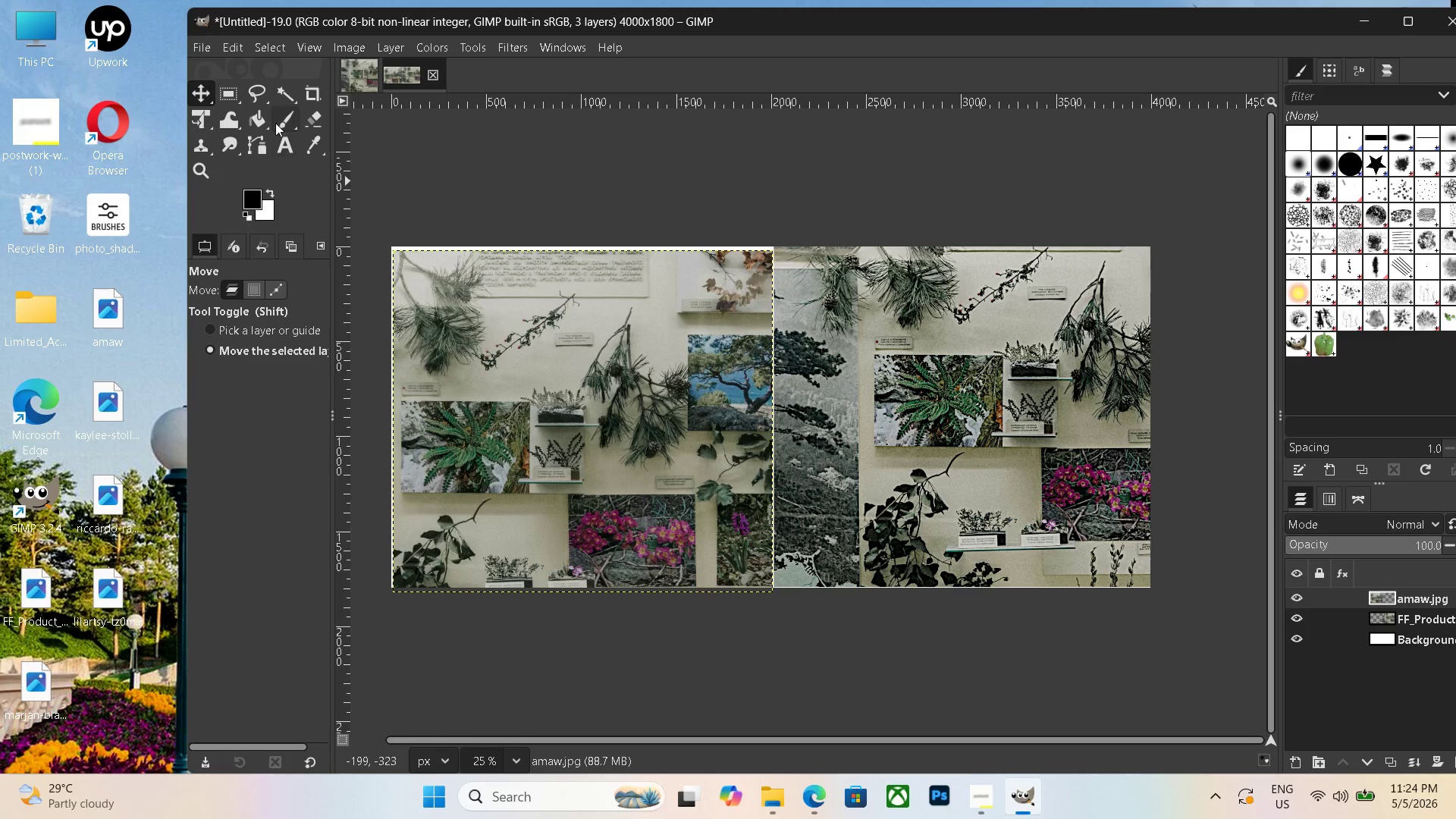 
left_click([287, 144])
 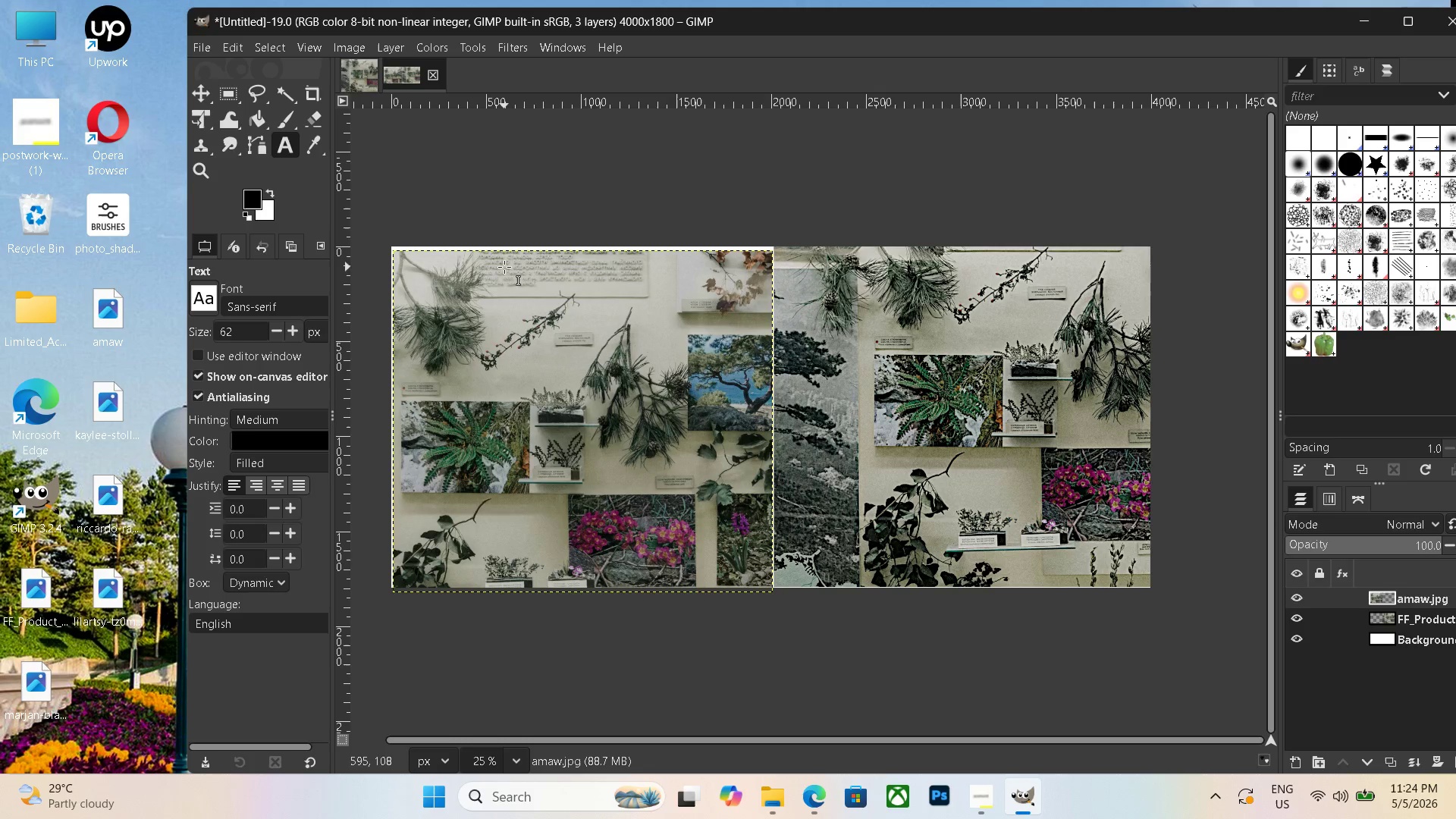 
left_click_drag(start_coordinate=[498, 264], to_coordinate=[683, 317])
 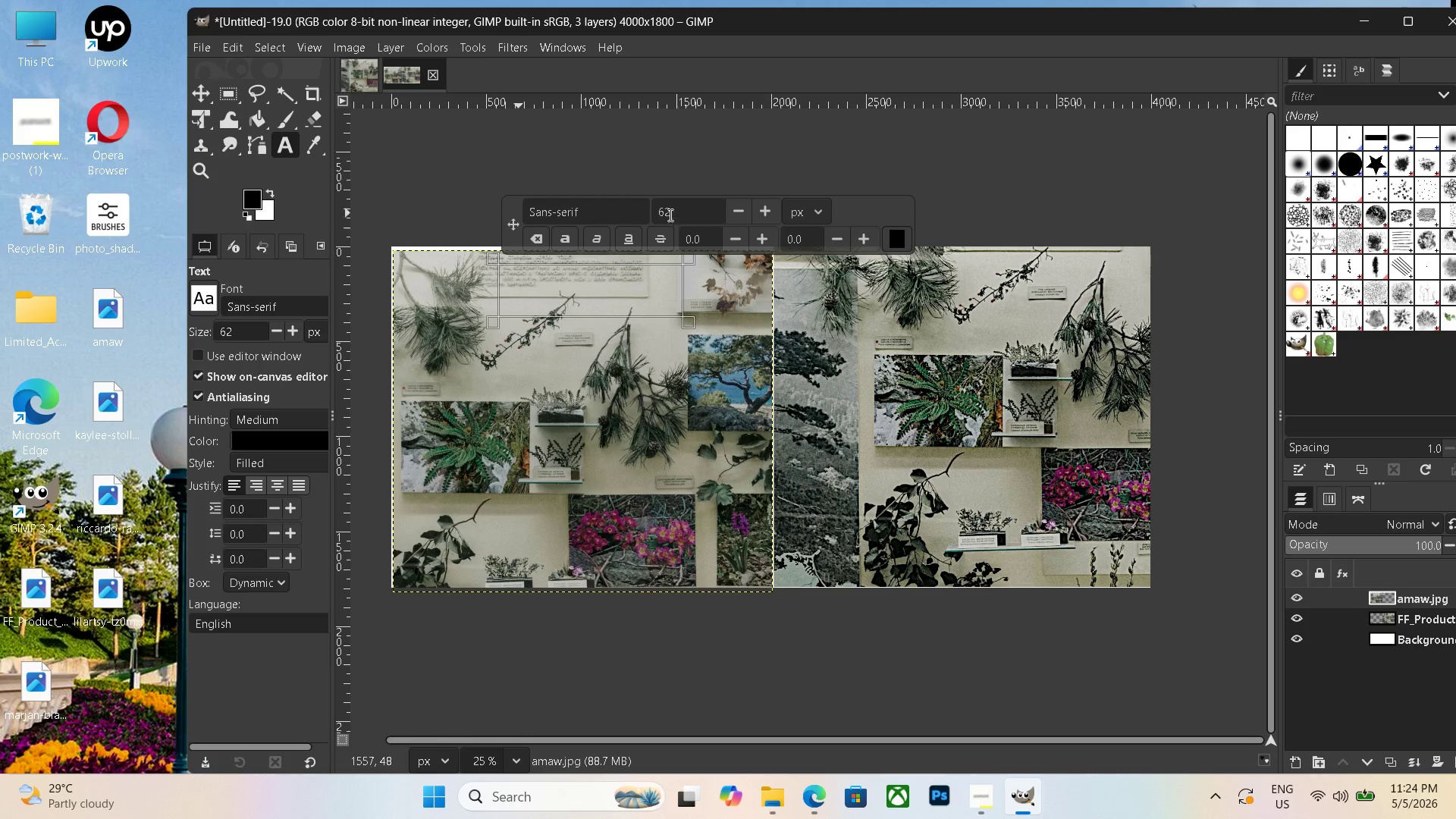 
left_click_drag(start_coordinate=[669, 211], to_coordinate=[607, 200])
 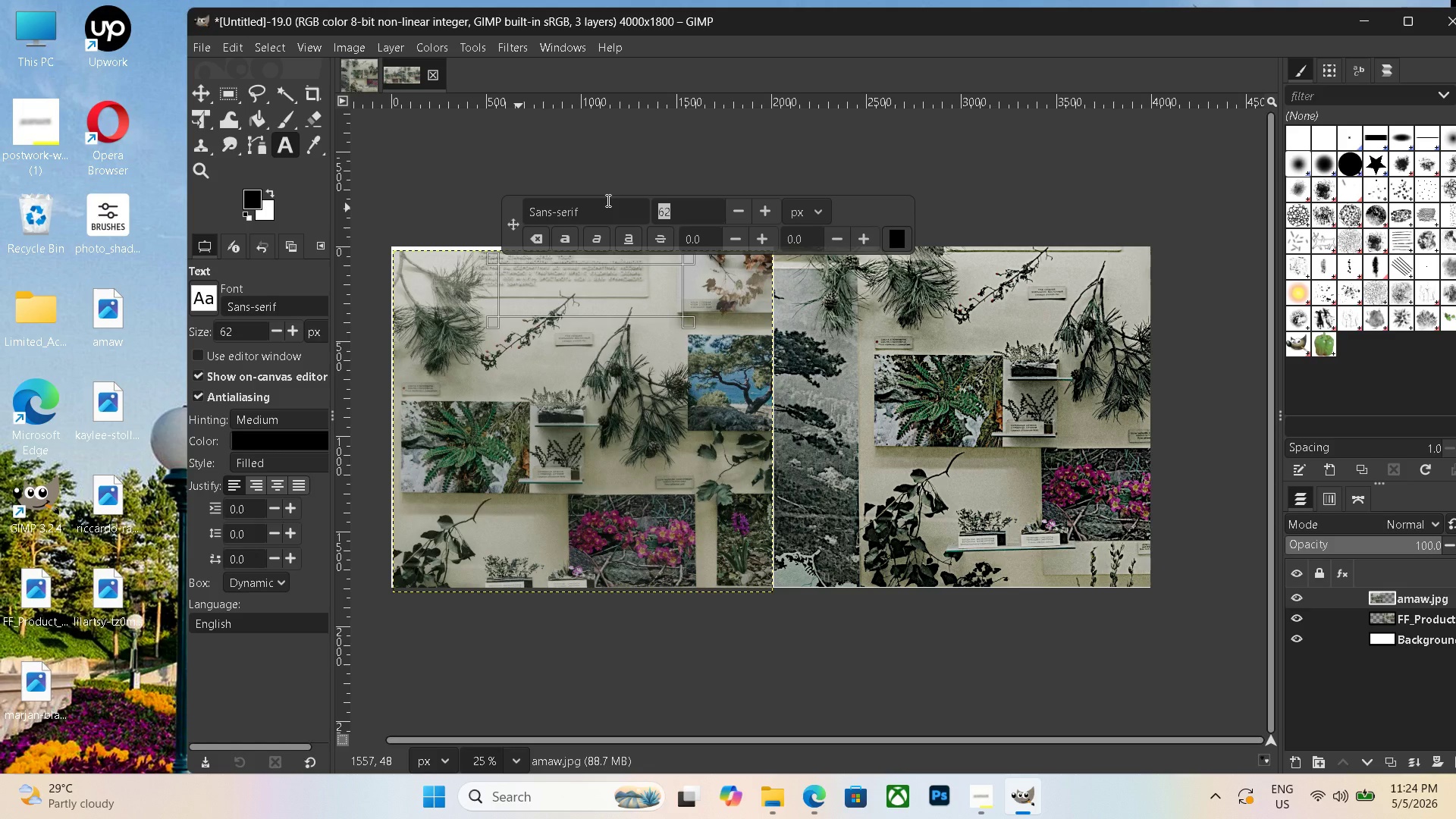 
key(Numpad2)
 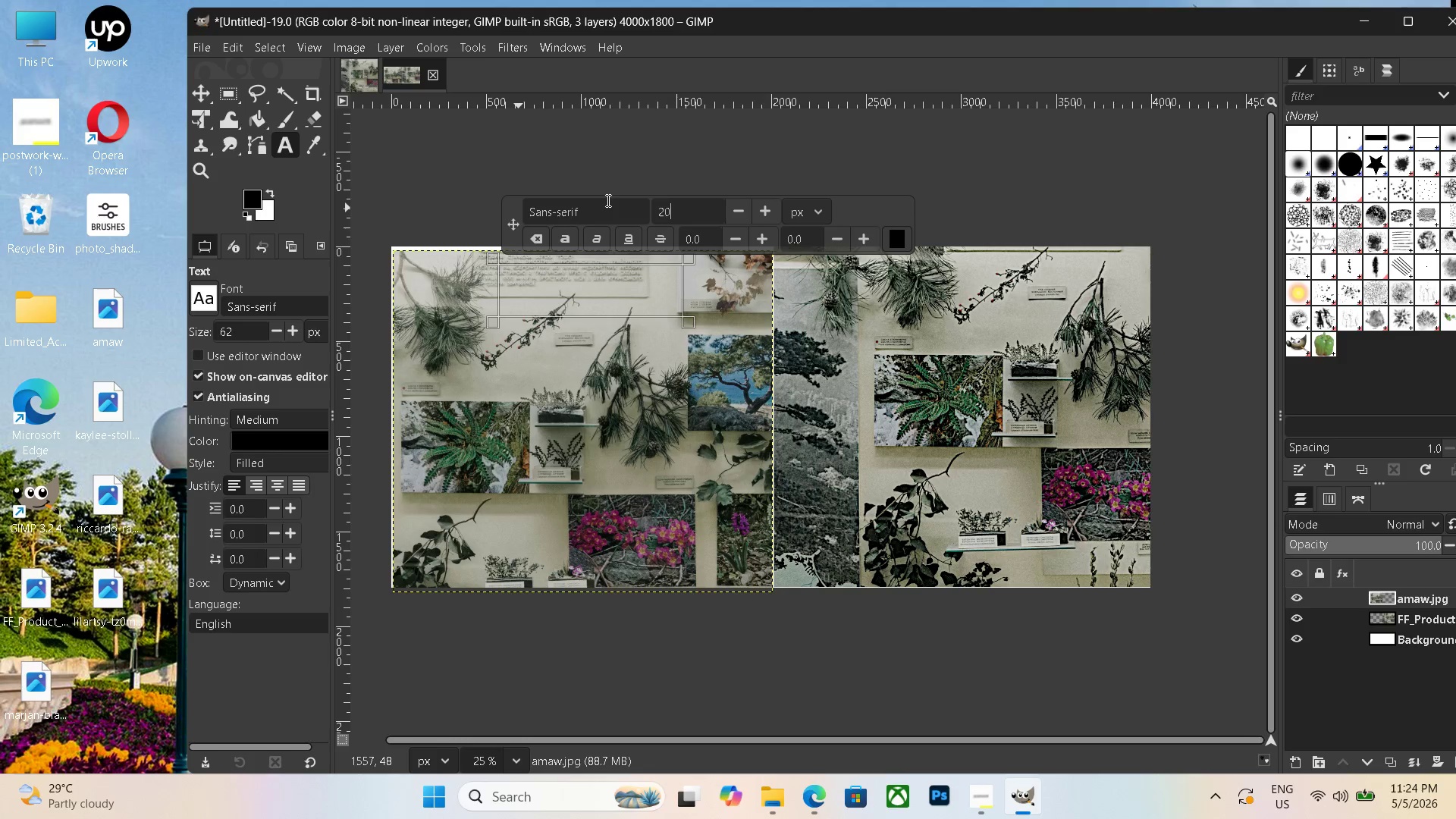 
key(Numpad0)
 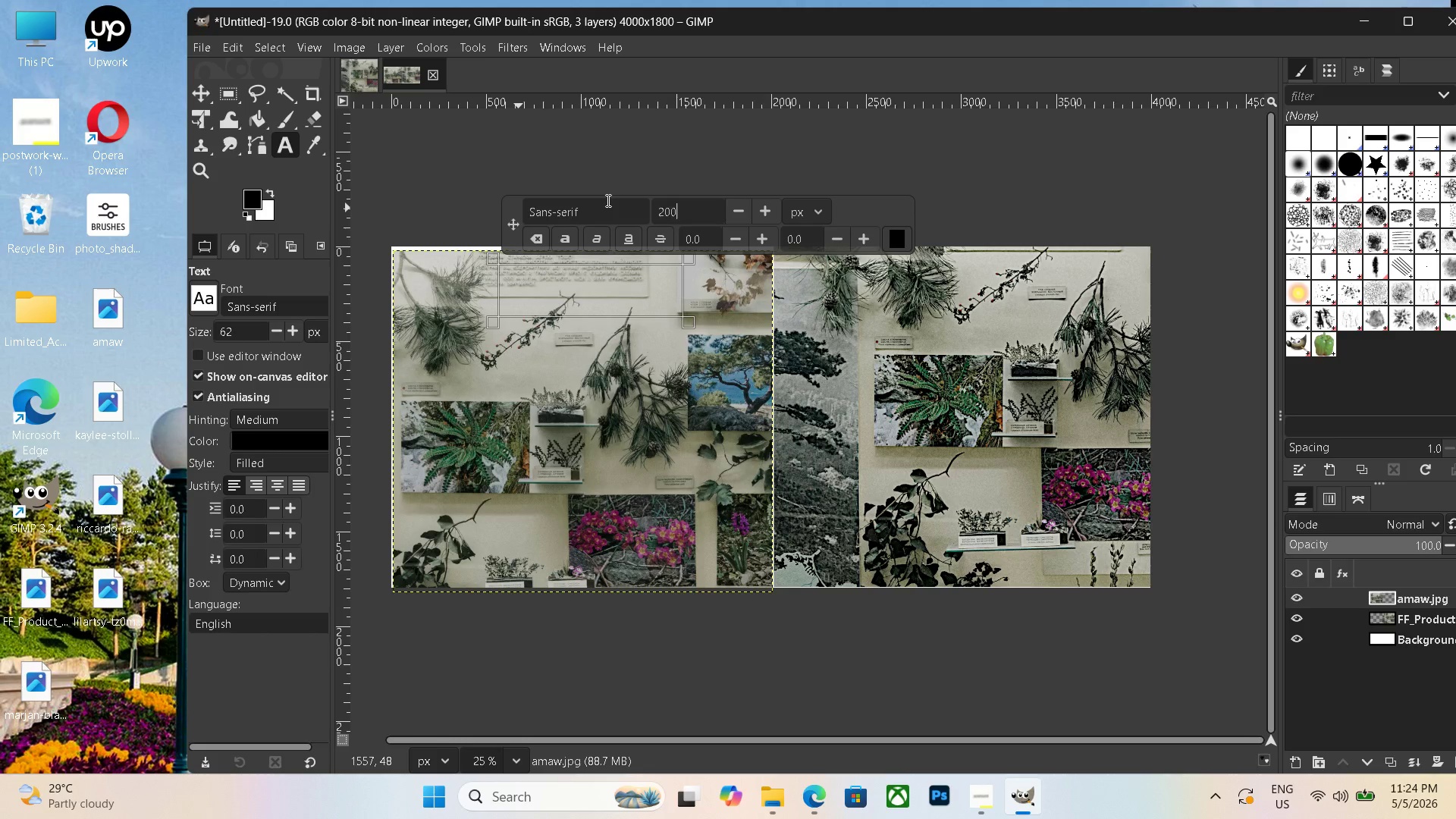 
key(Numpad0)
 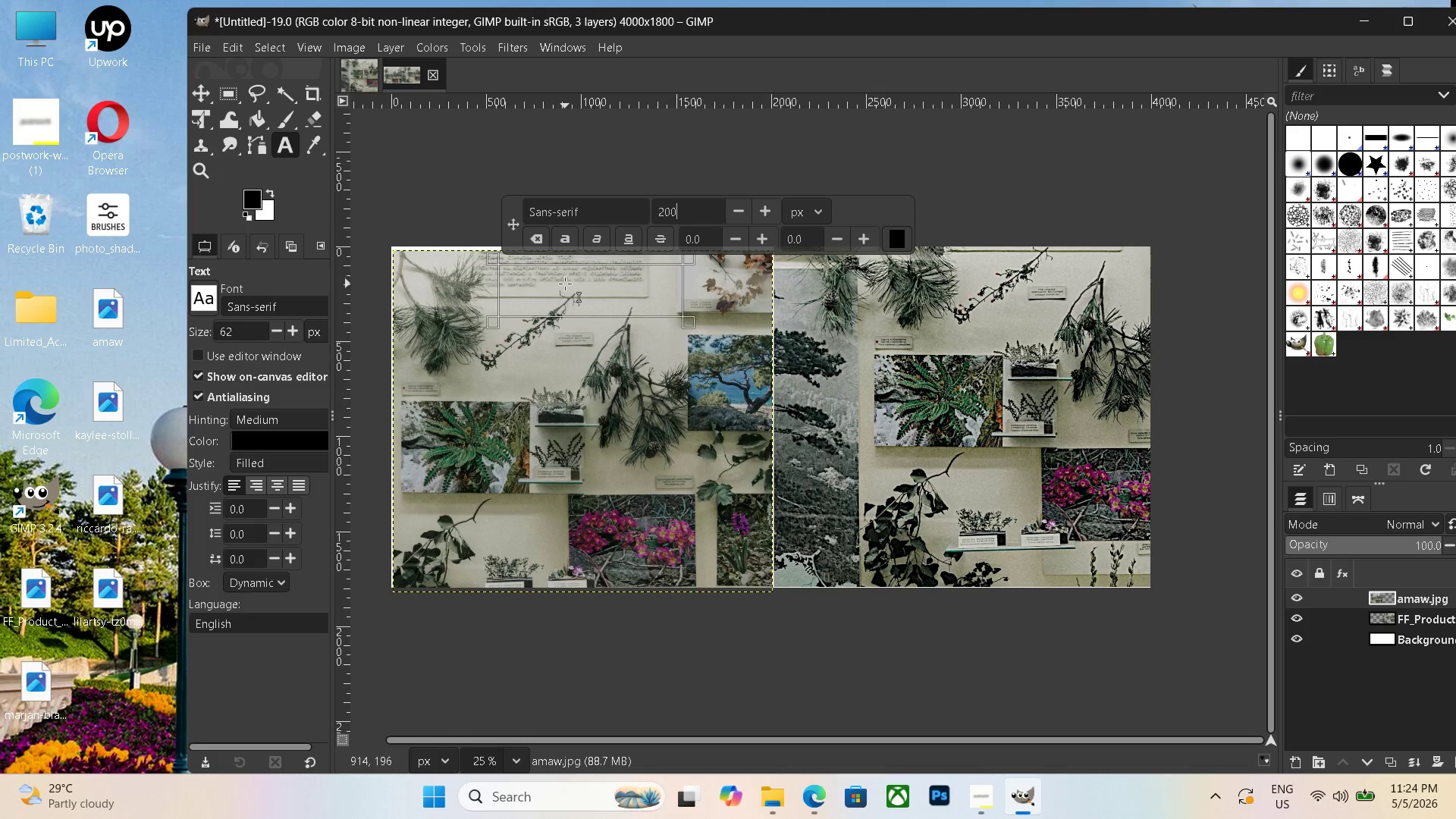 
left_click([565, 284])
 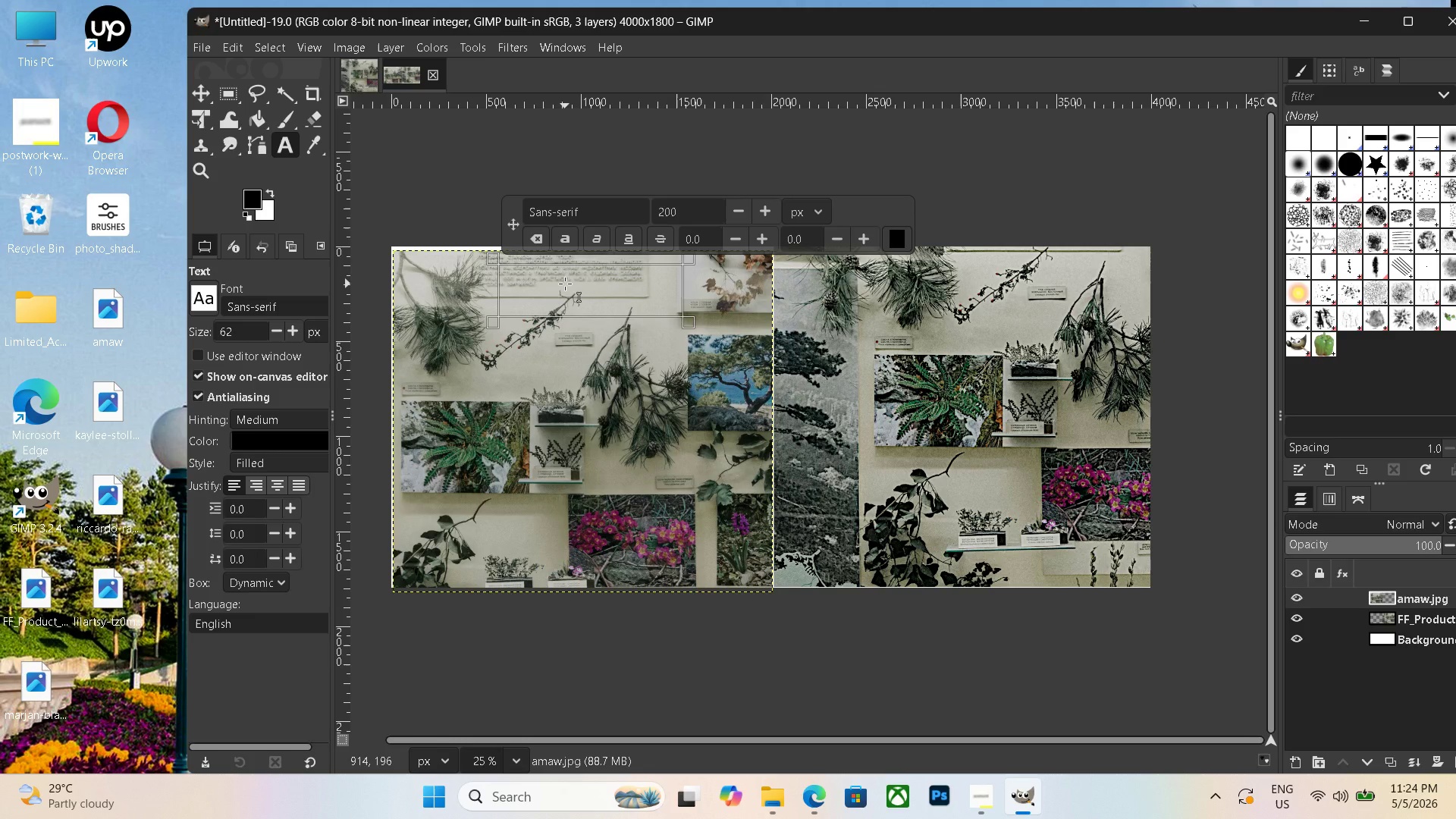 
type(BEFORE)
 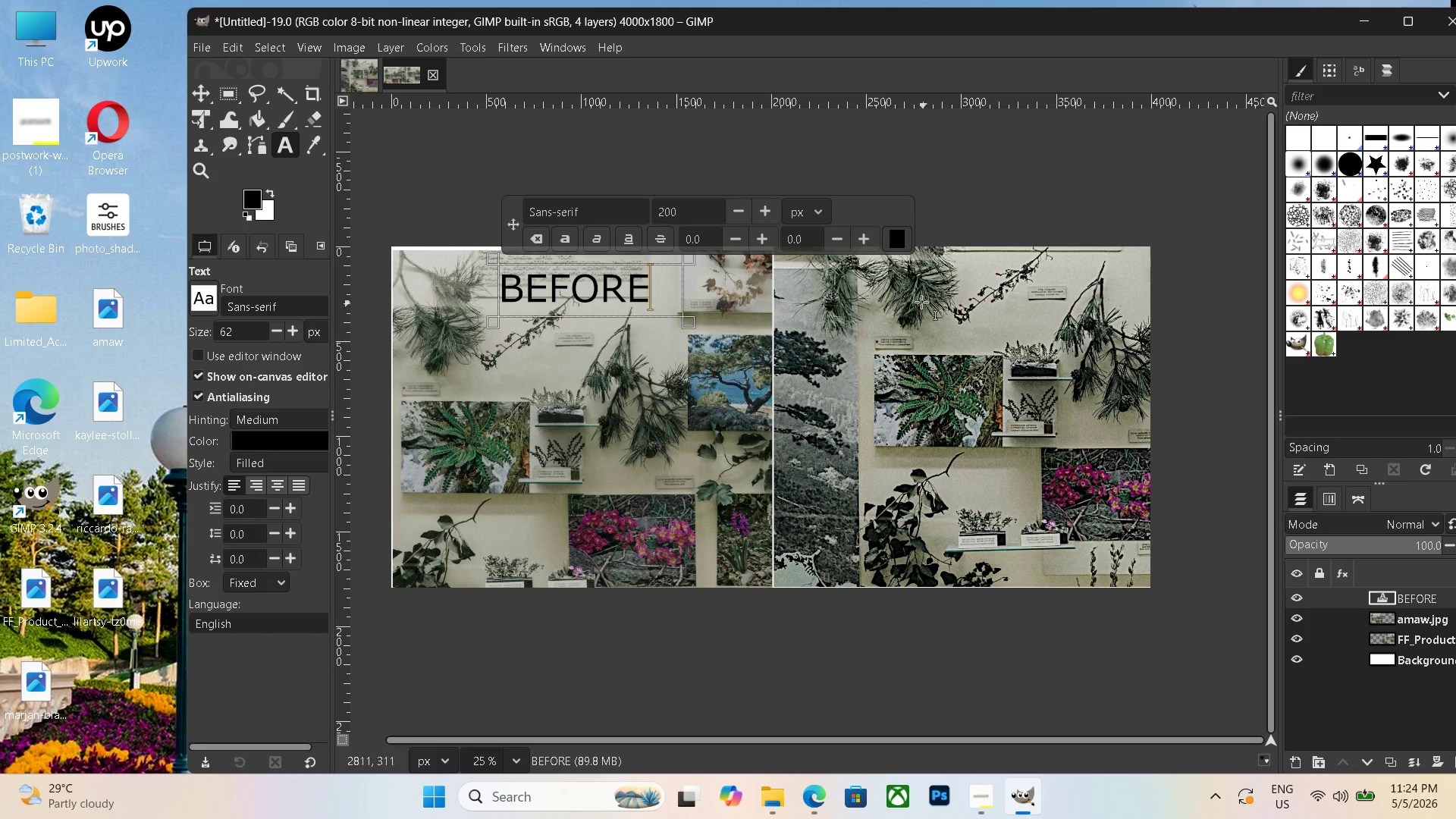 
left_click_drag(start_coordinate=[882, 269], to_coordinate=[1117, 334])
 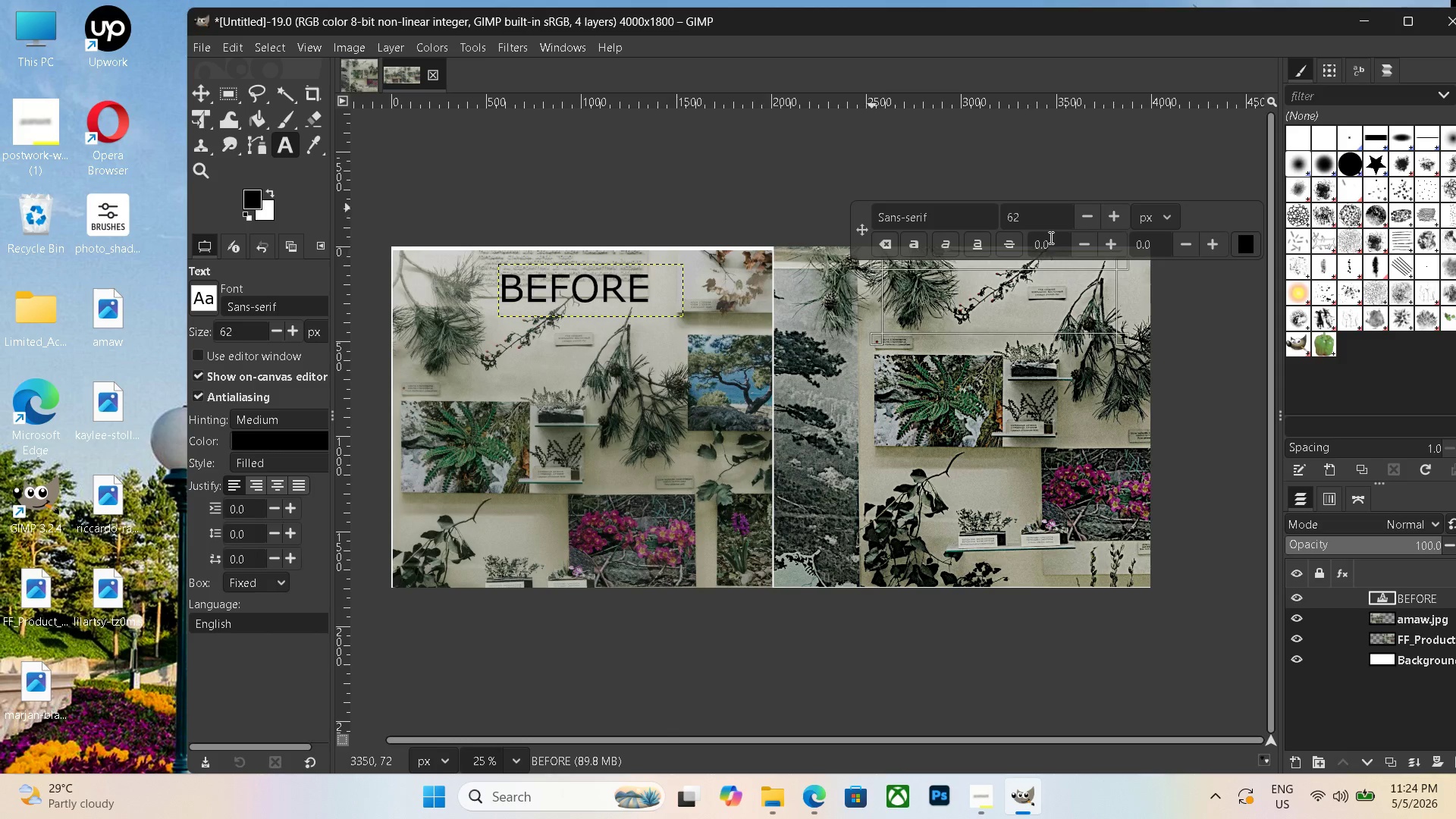 
left_click_drag(start_coordinate=[1046, 228], to_coordinate=[975, 223])
 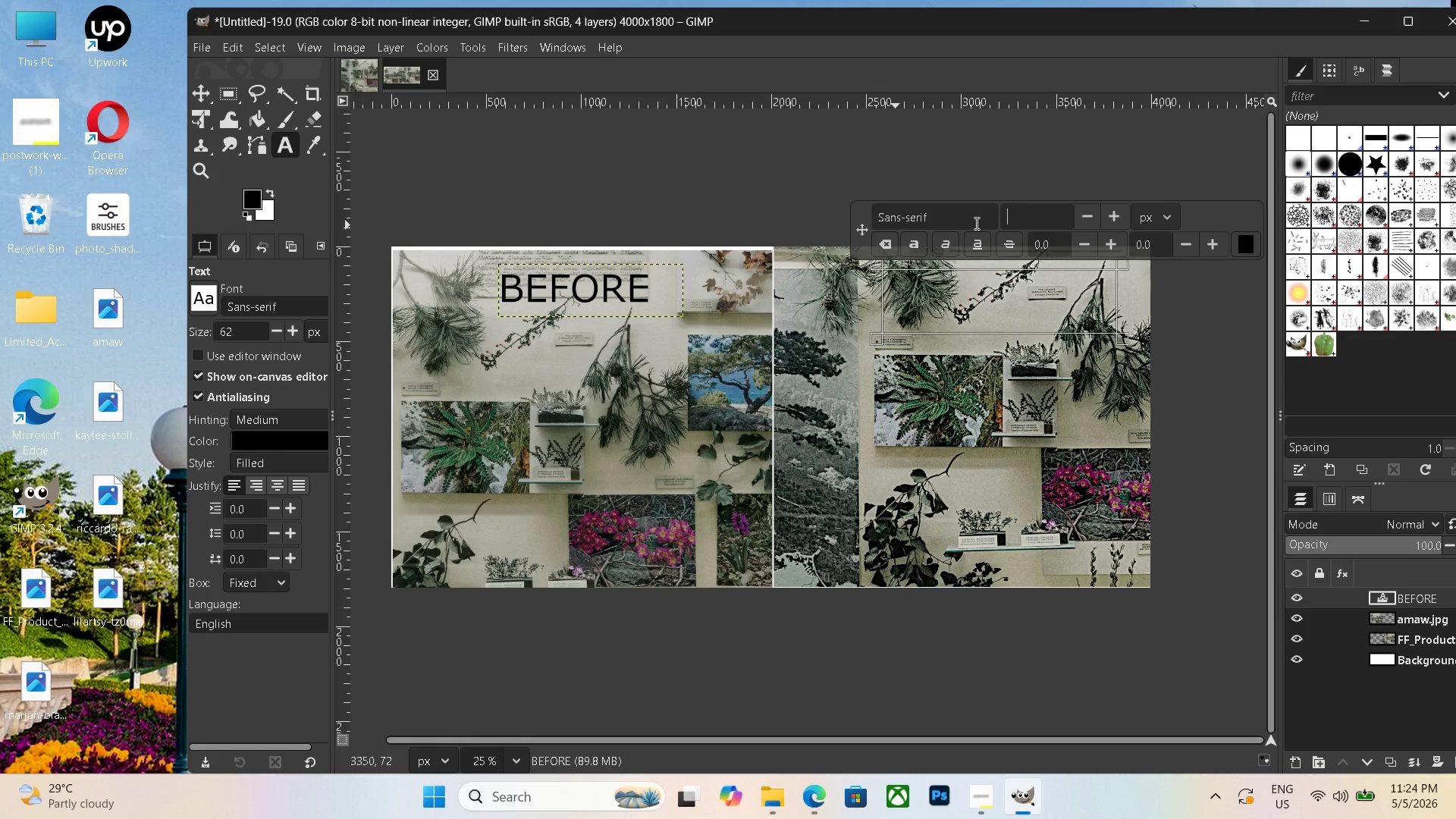 
key(Backspace)
 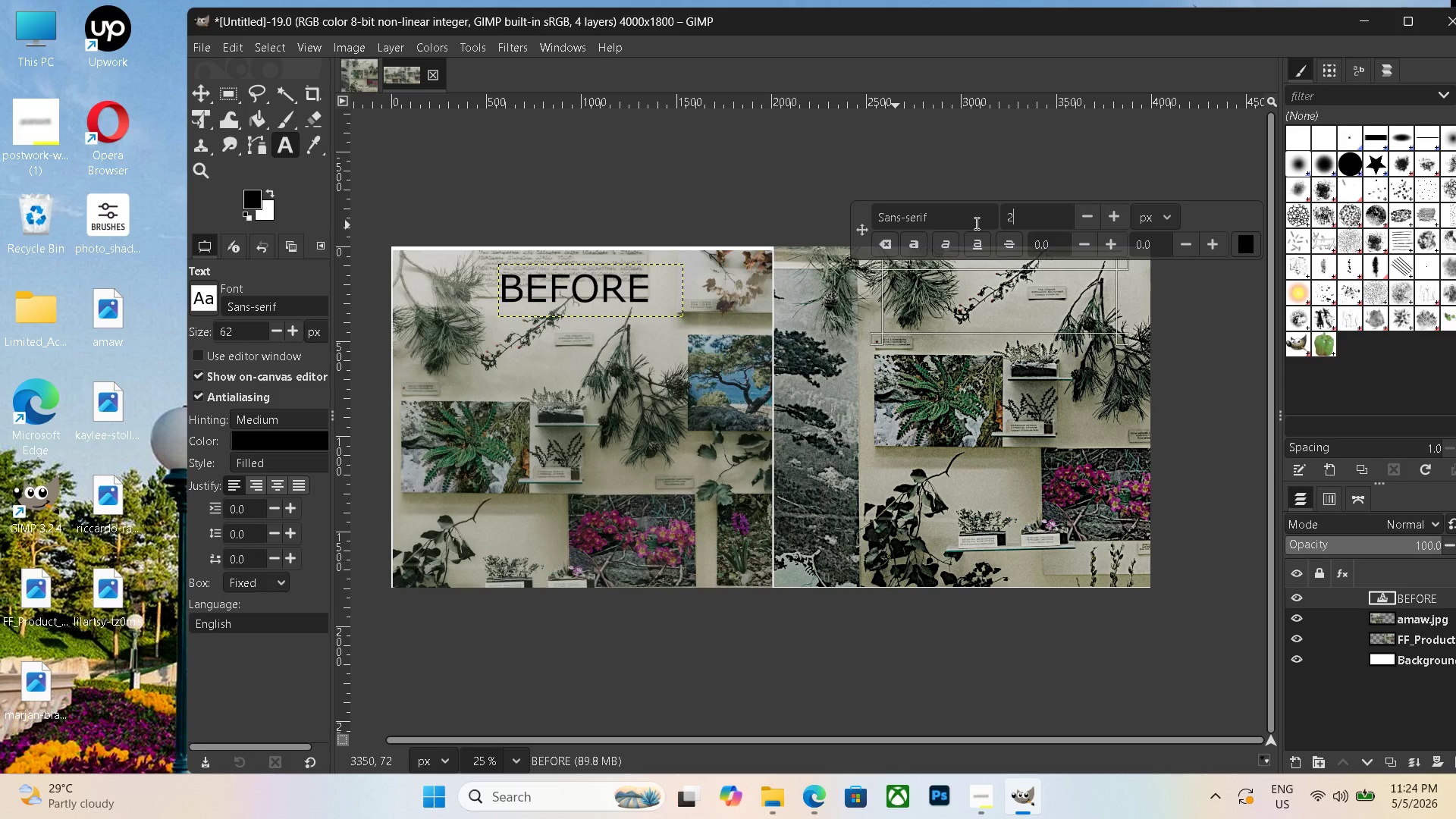 
key(Numpad2)
 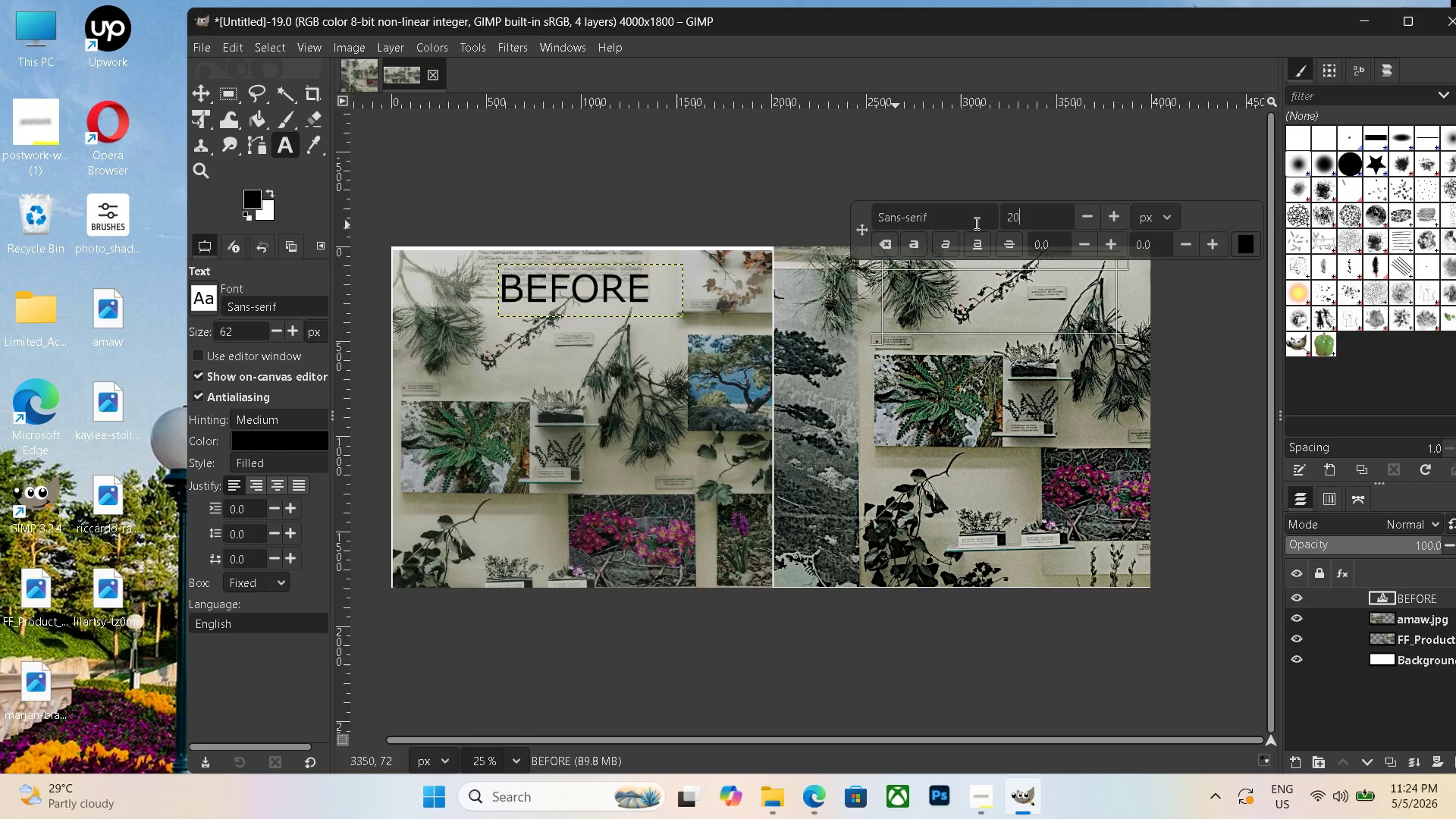 
key(Numpad0)
 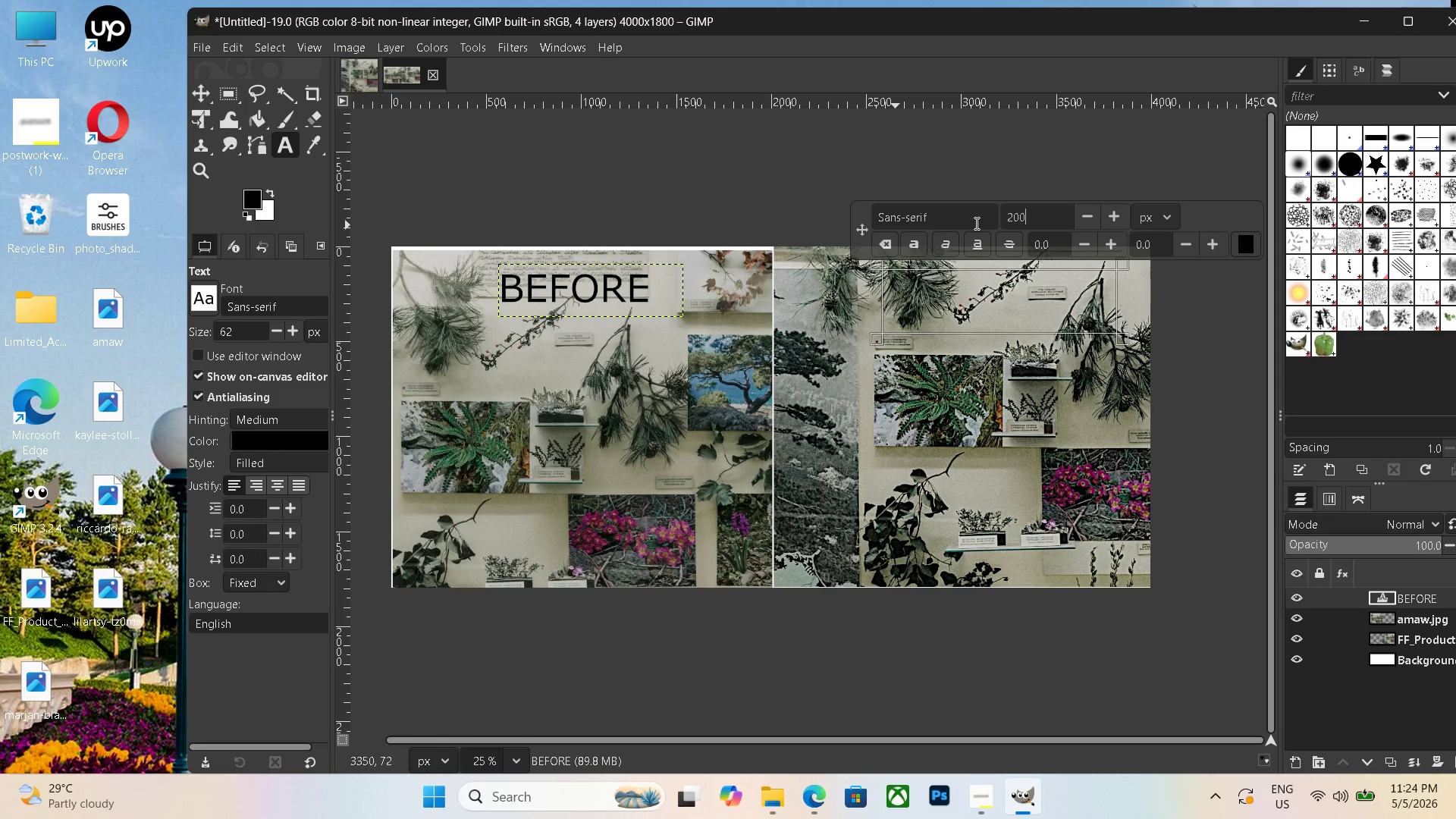 
key(Numpad0)
 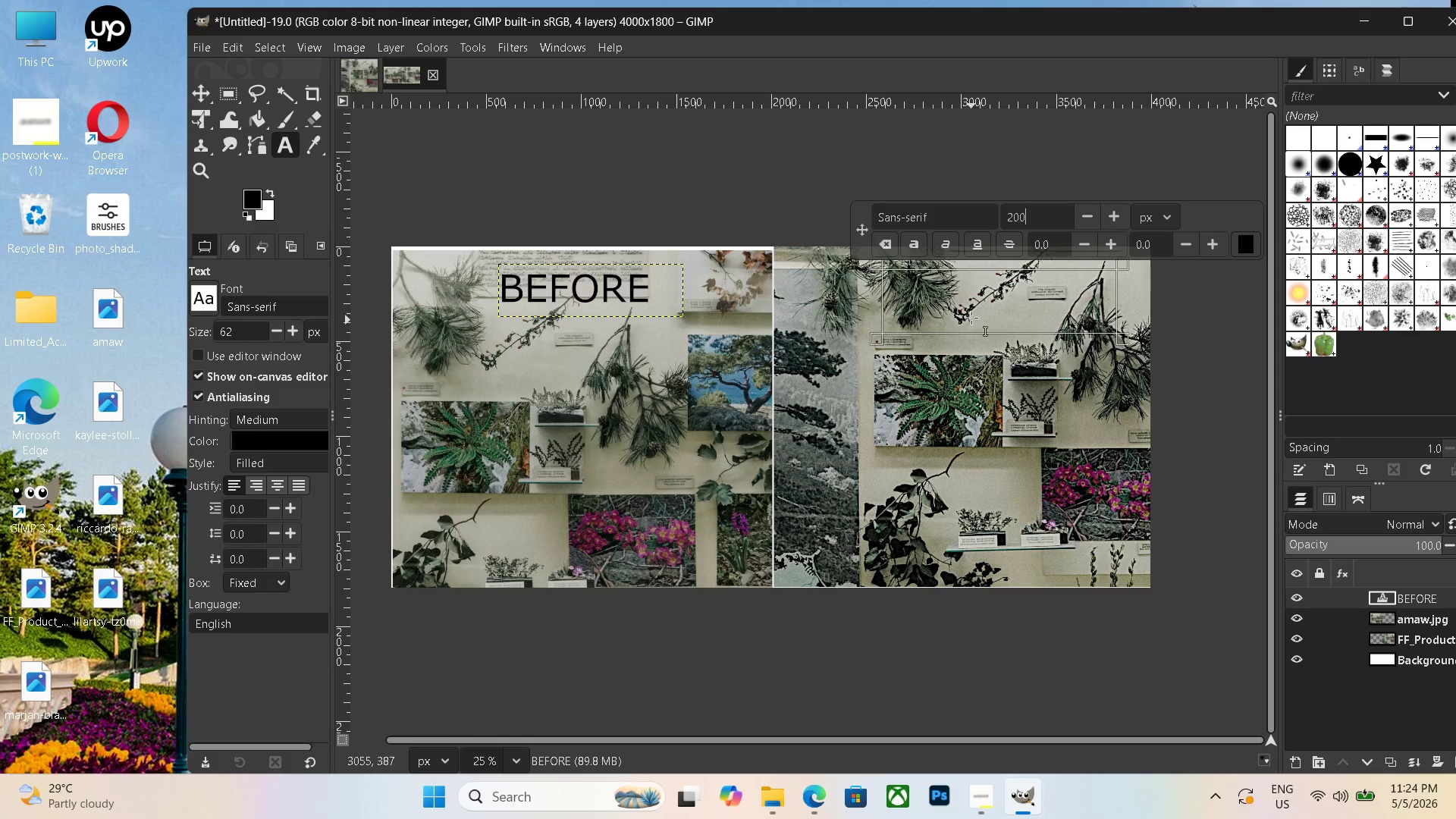 
left_click([973, 313])
 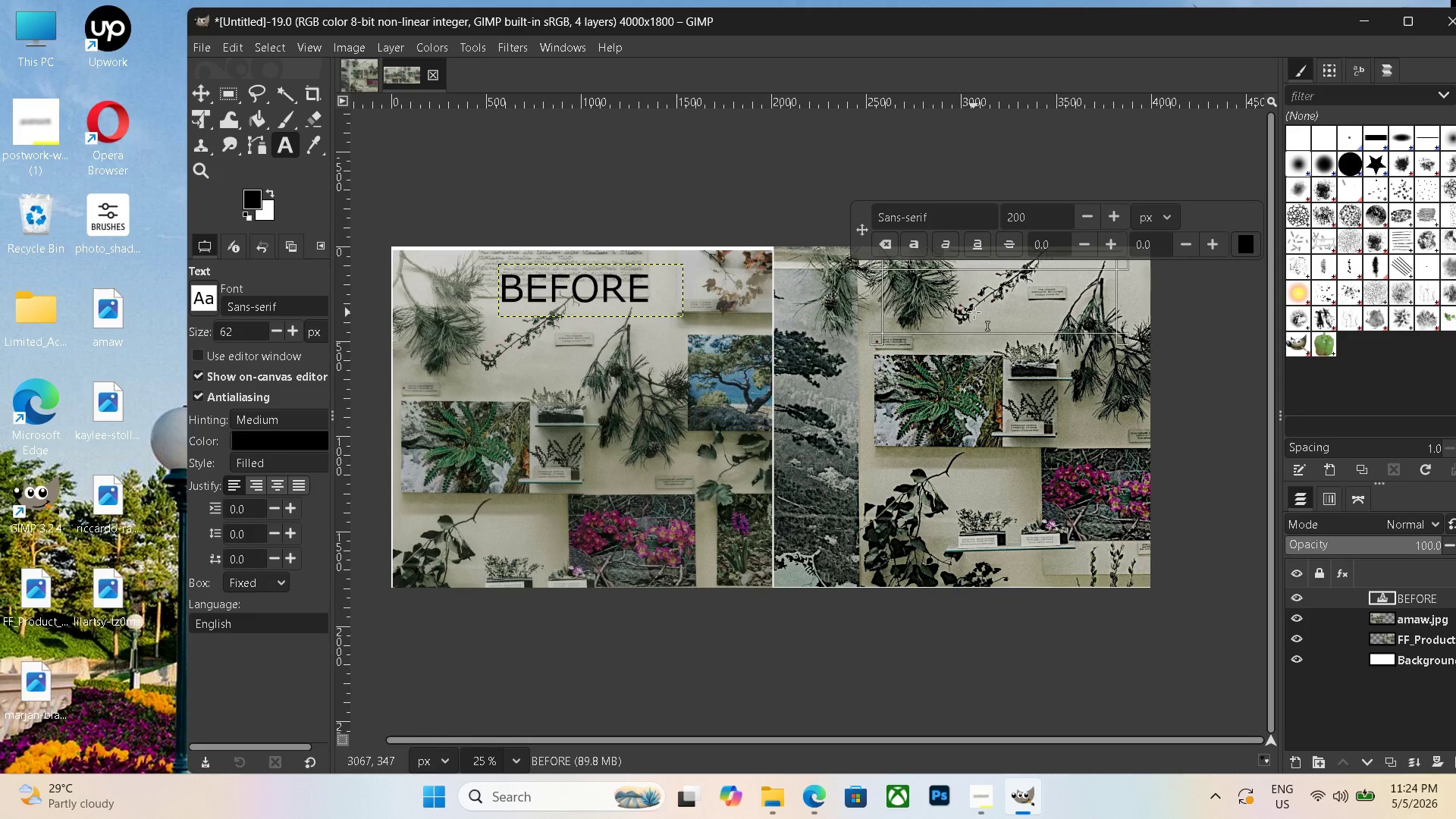 
type(AFTER)
 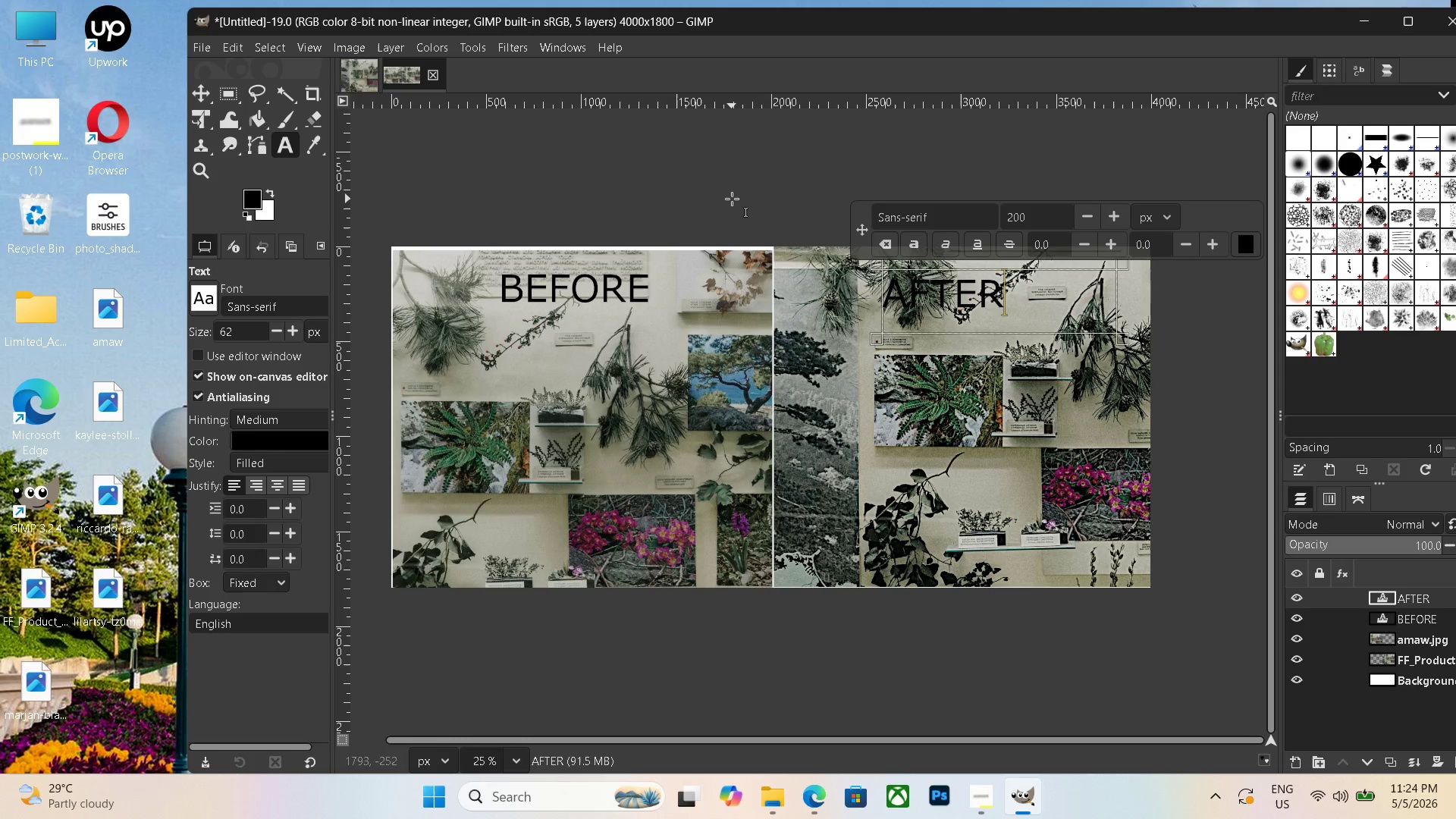 
left_click([756, 192])
 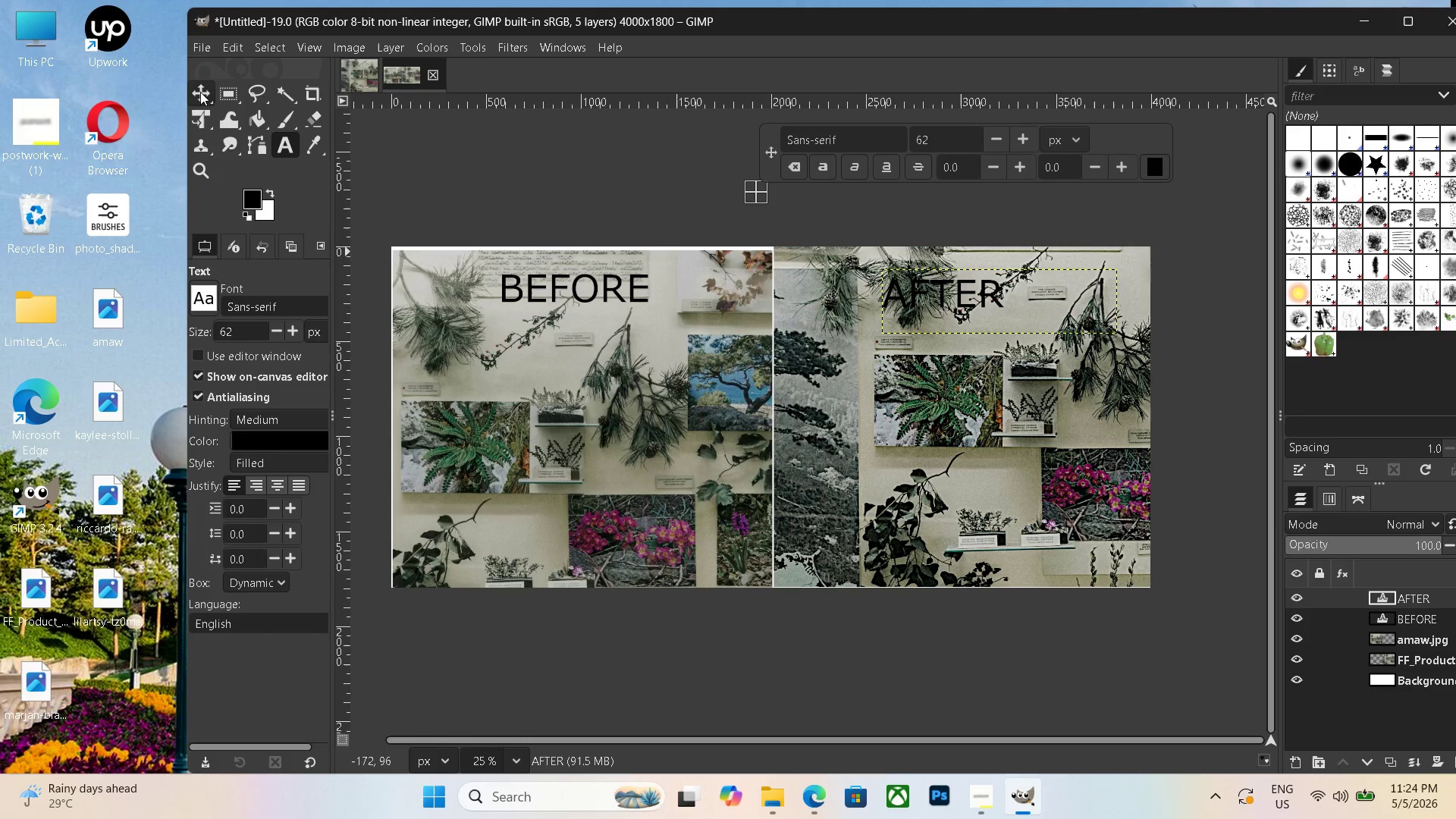 
left_click_drag(start_coordinate=[583, 372], to_coordinate=[573, 336])
 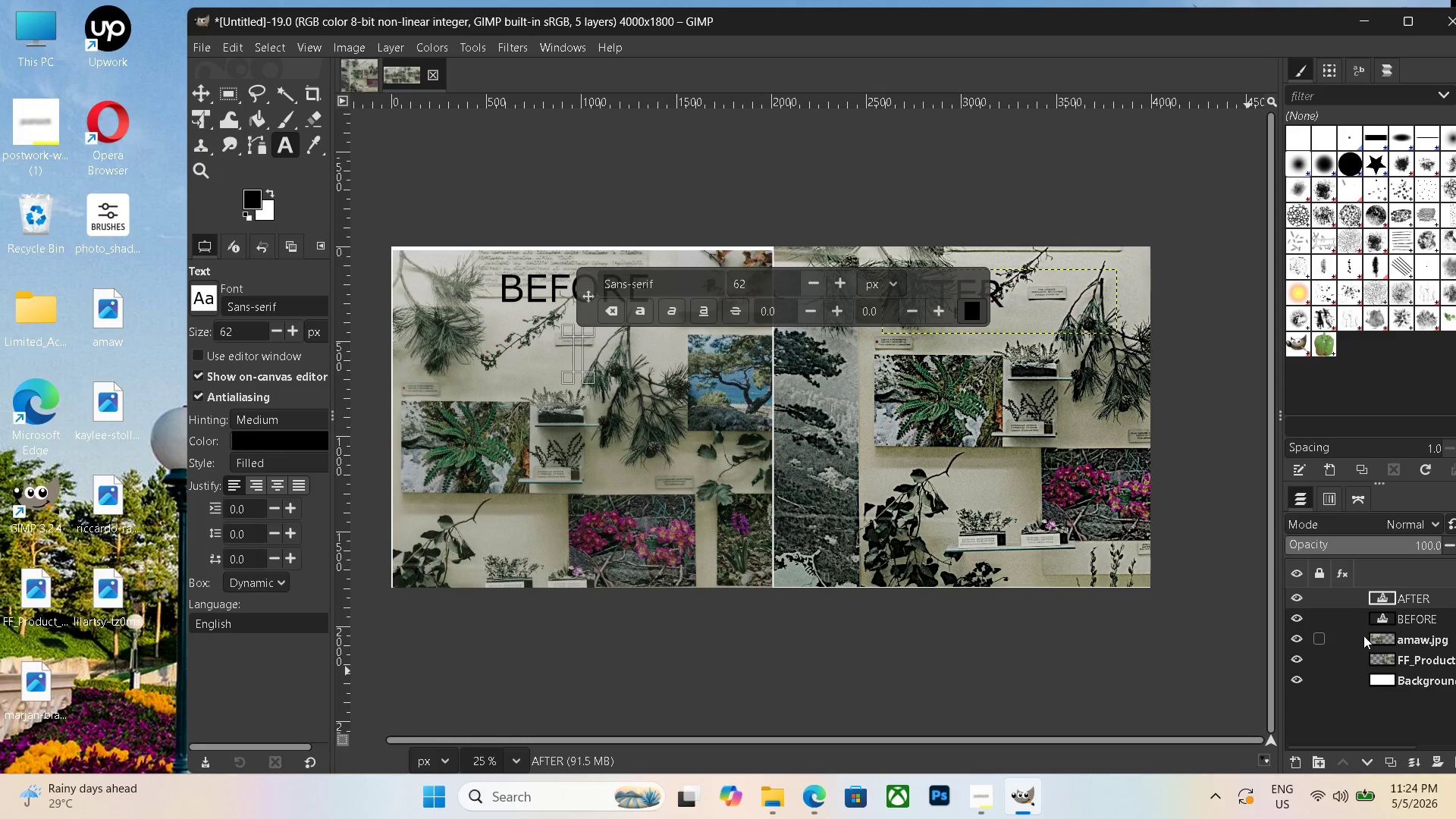 
left_click([1374, 635])
 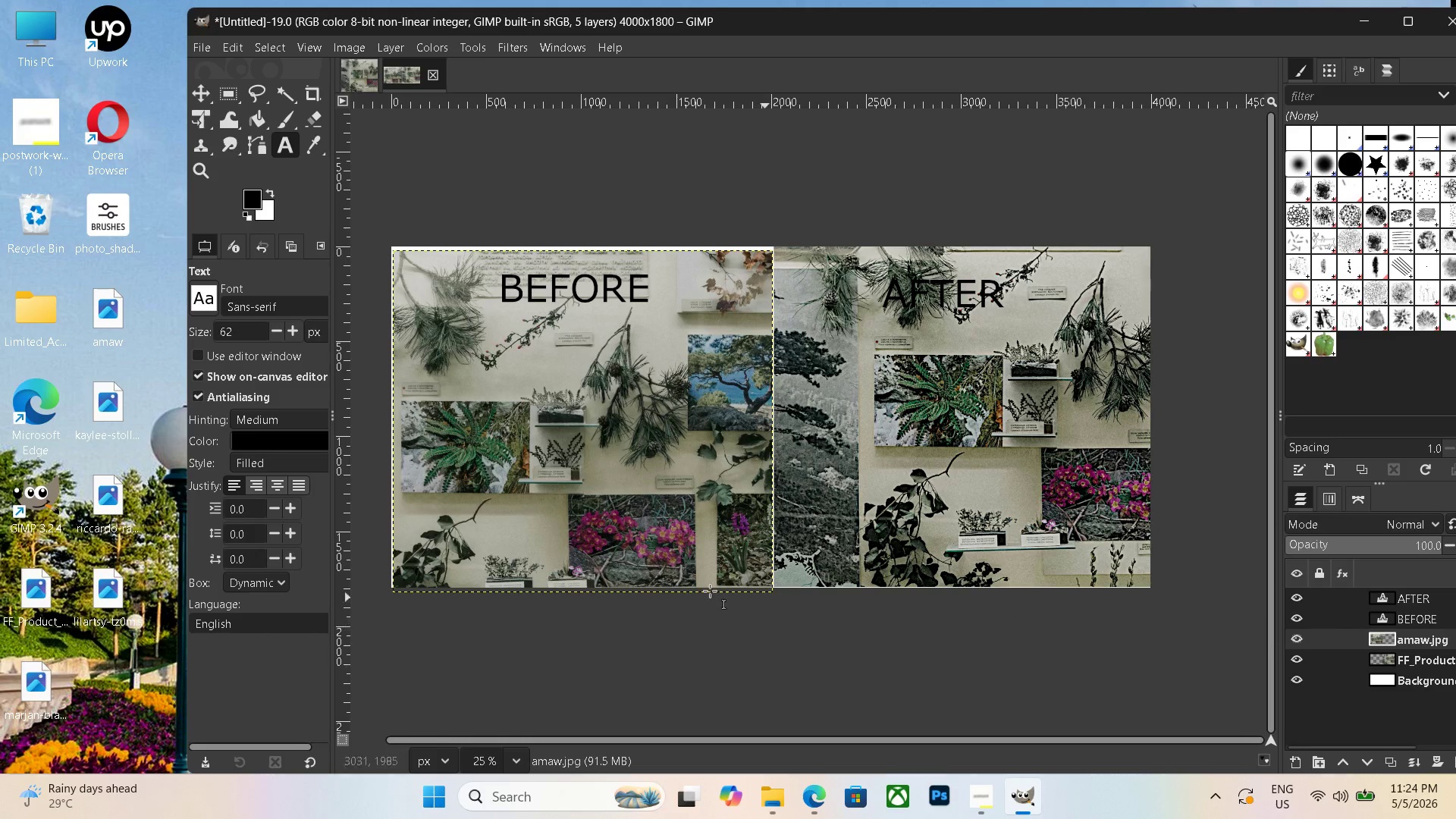 
left_click_drag(start_coordinate=[584, 524], to_coordinate=[566, 480])
 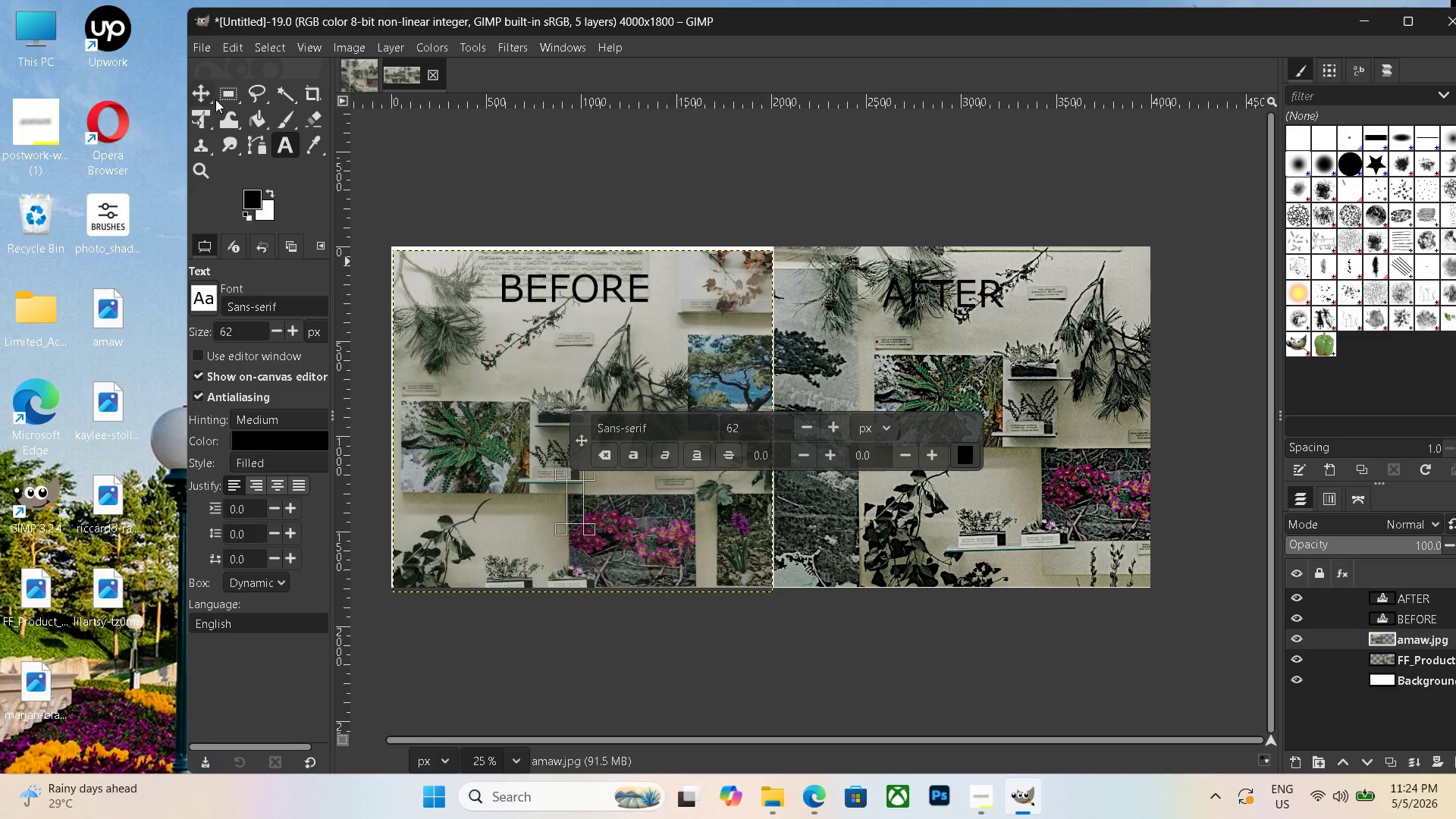 
left_click([202, 88])
 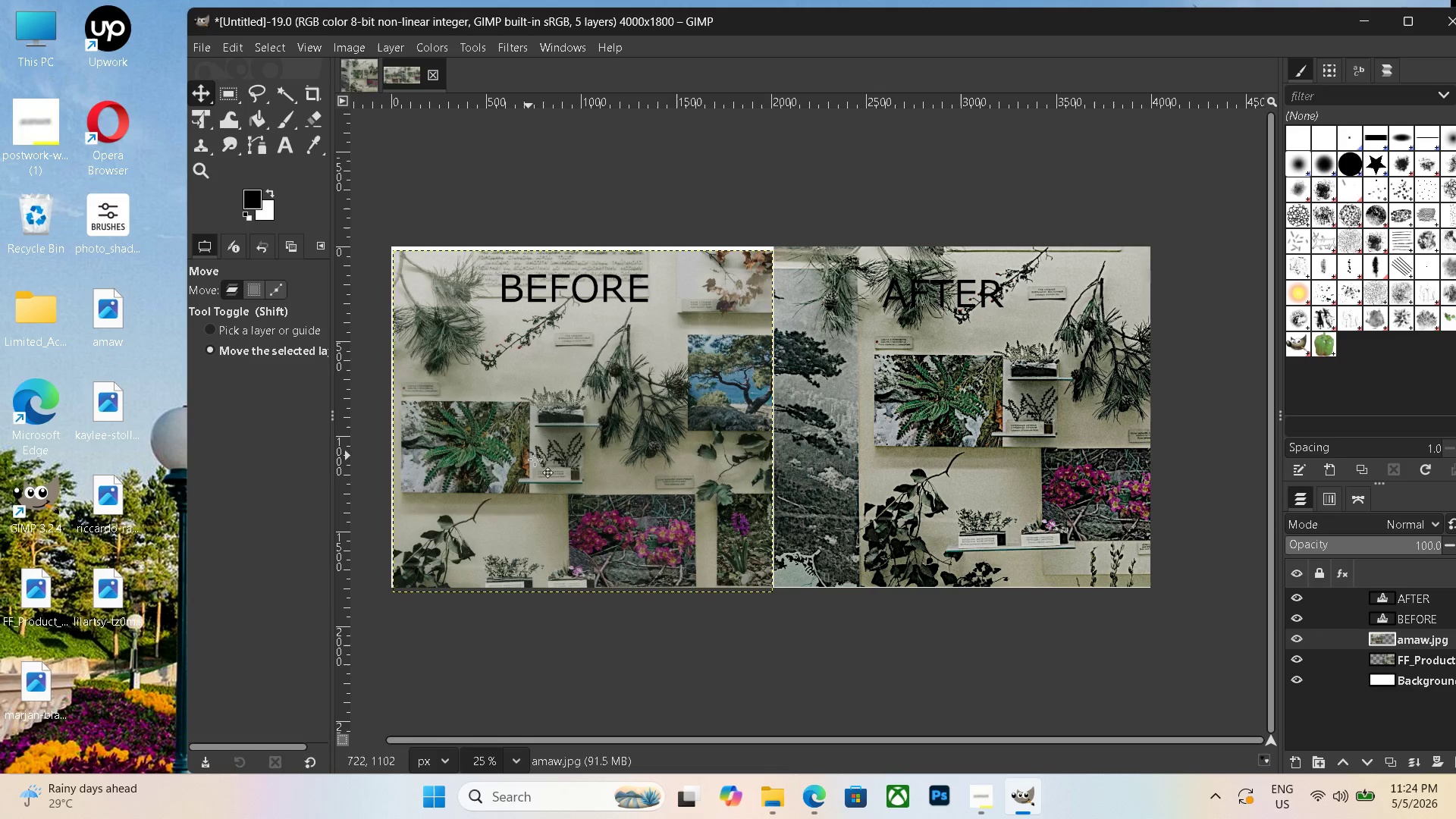 
left_click_drag(start_coordinate=[554, 468], to_coordinate=[554, 463])
 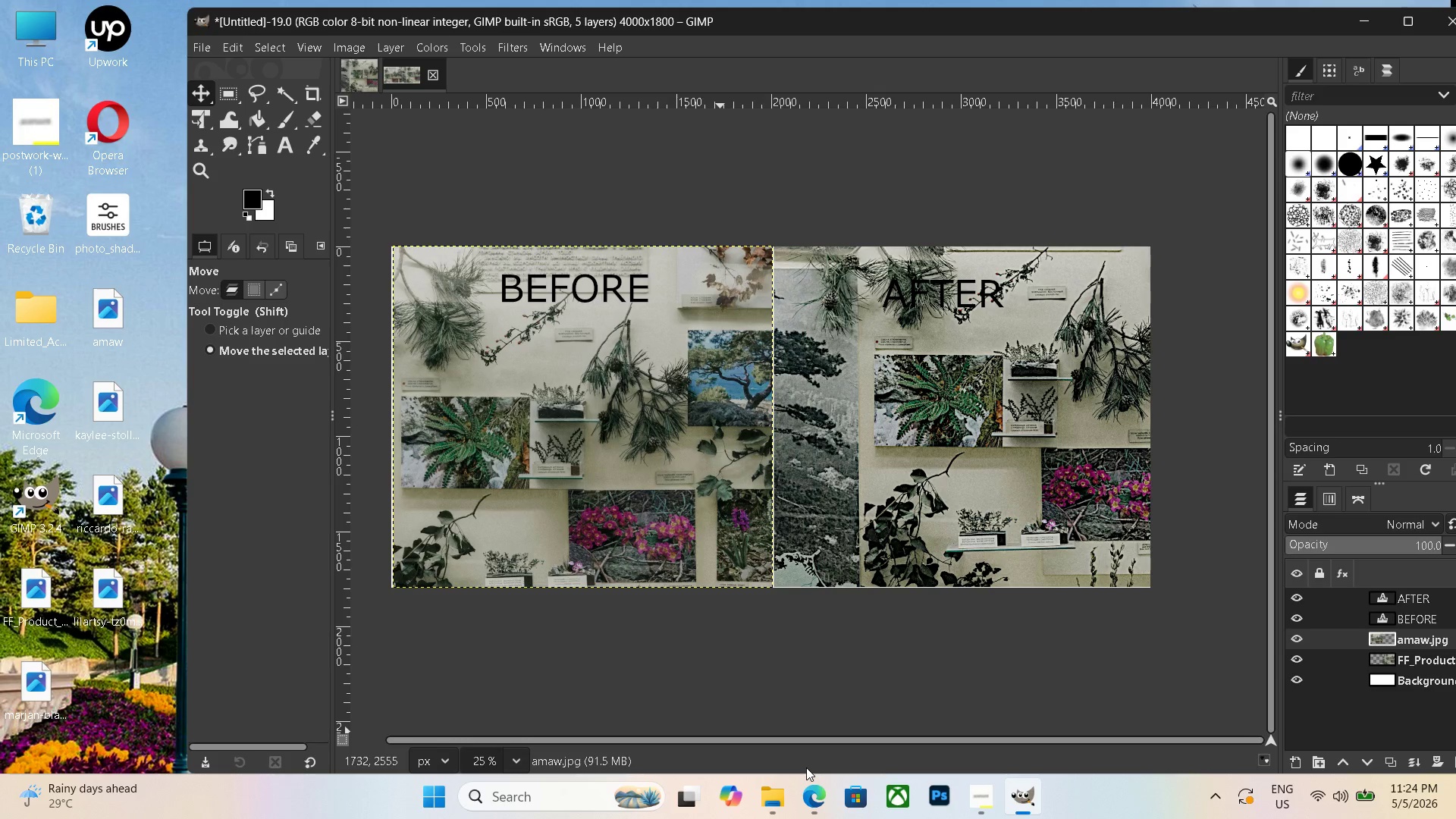 
key(Control+Shift+ShiftLeft)
 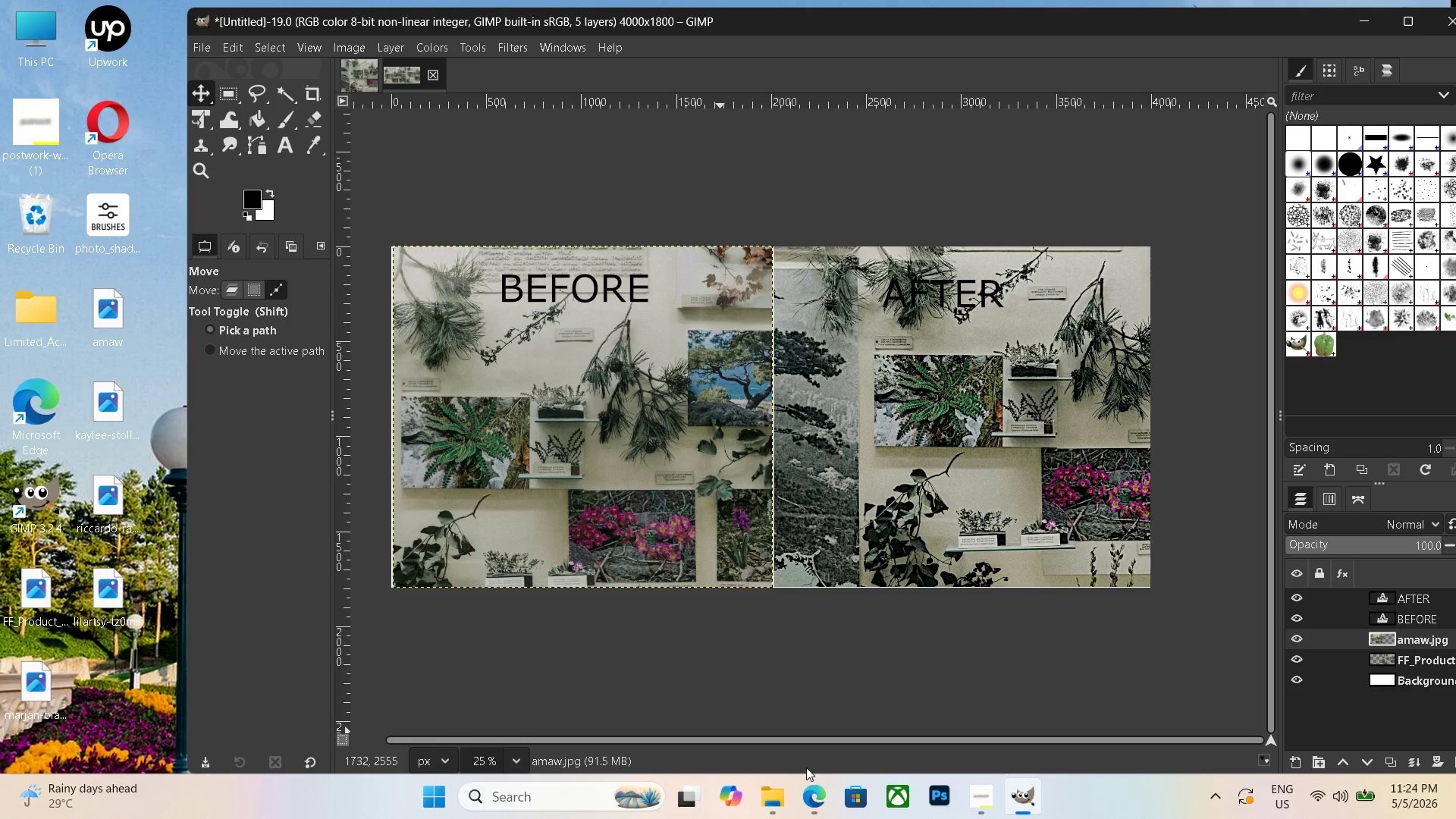 
key(Control+Shift+E)
 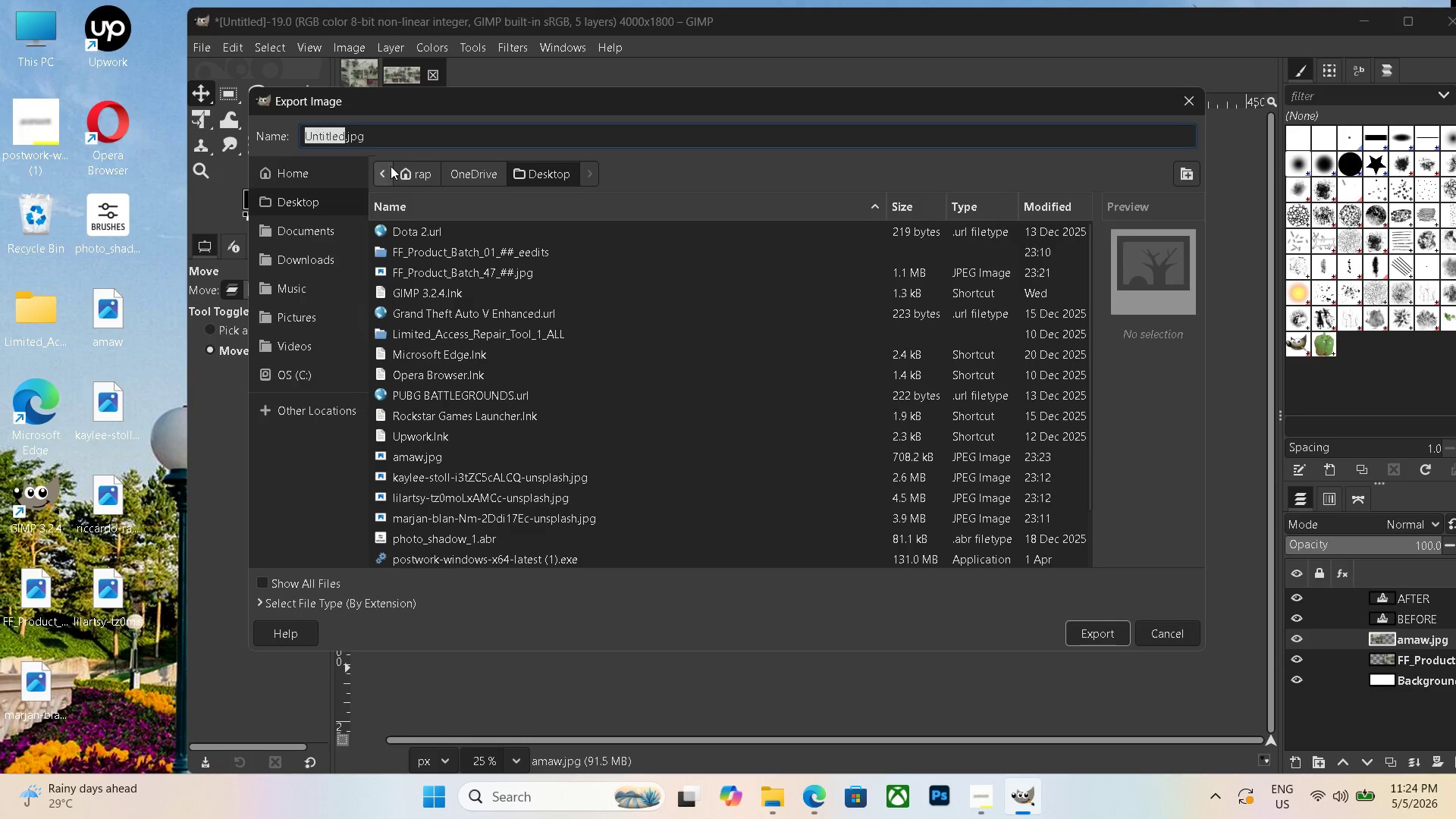 
left_click_drag(start_coordinate=[403, 144], to_coordinate=[253, 119])
 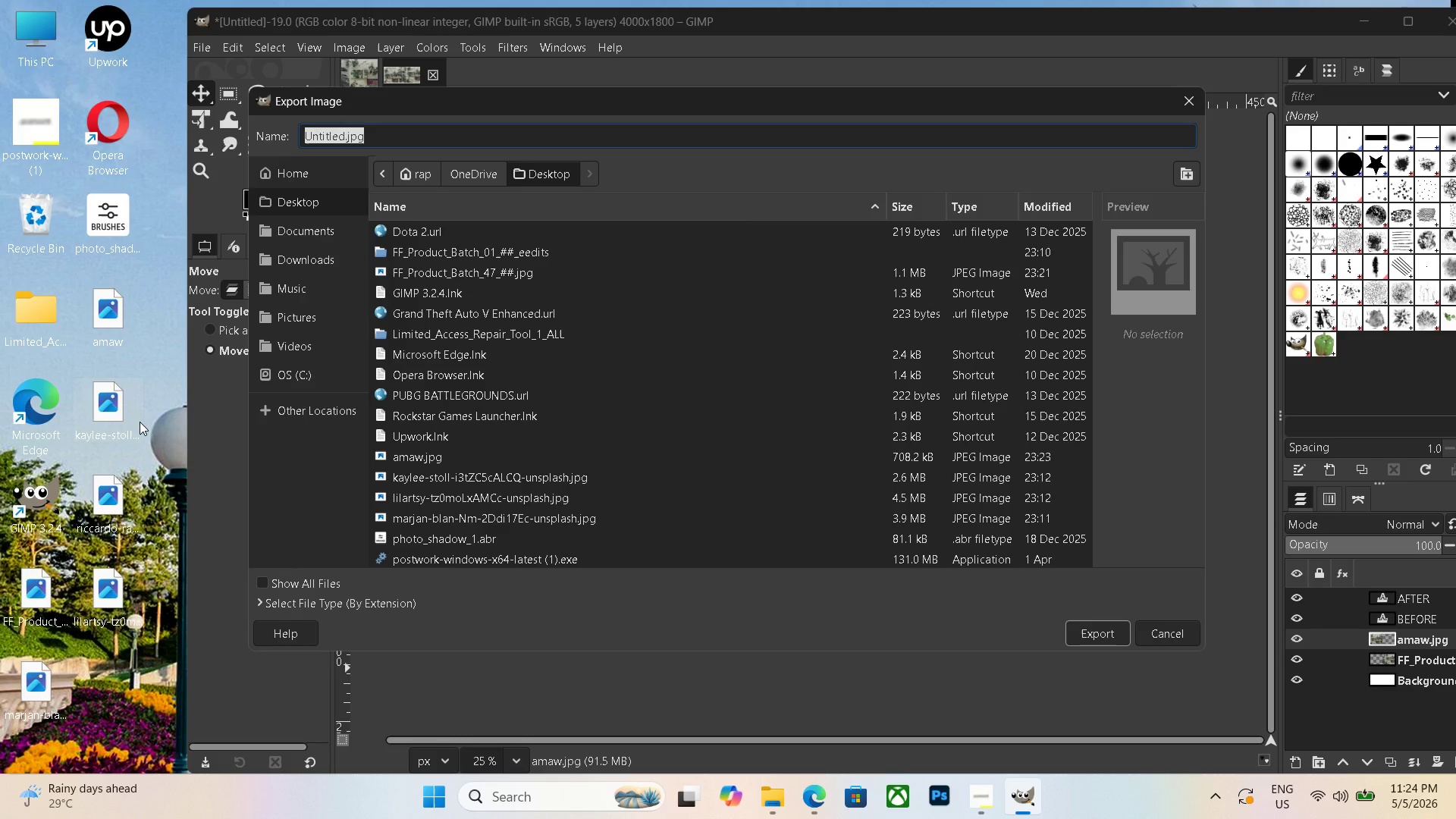 
type(si)
 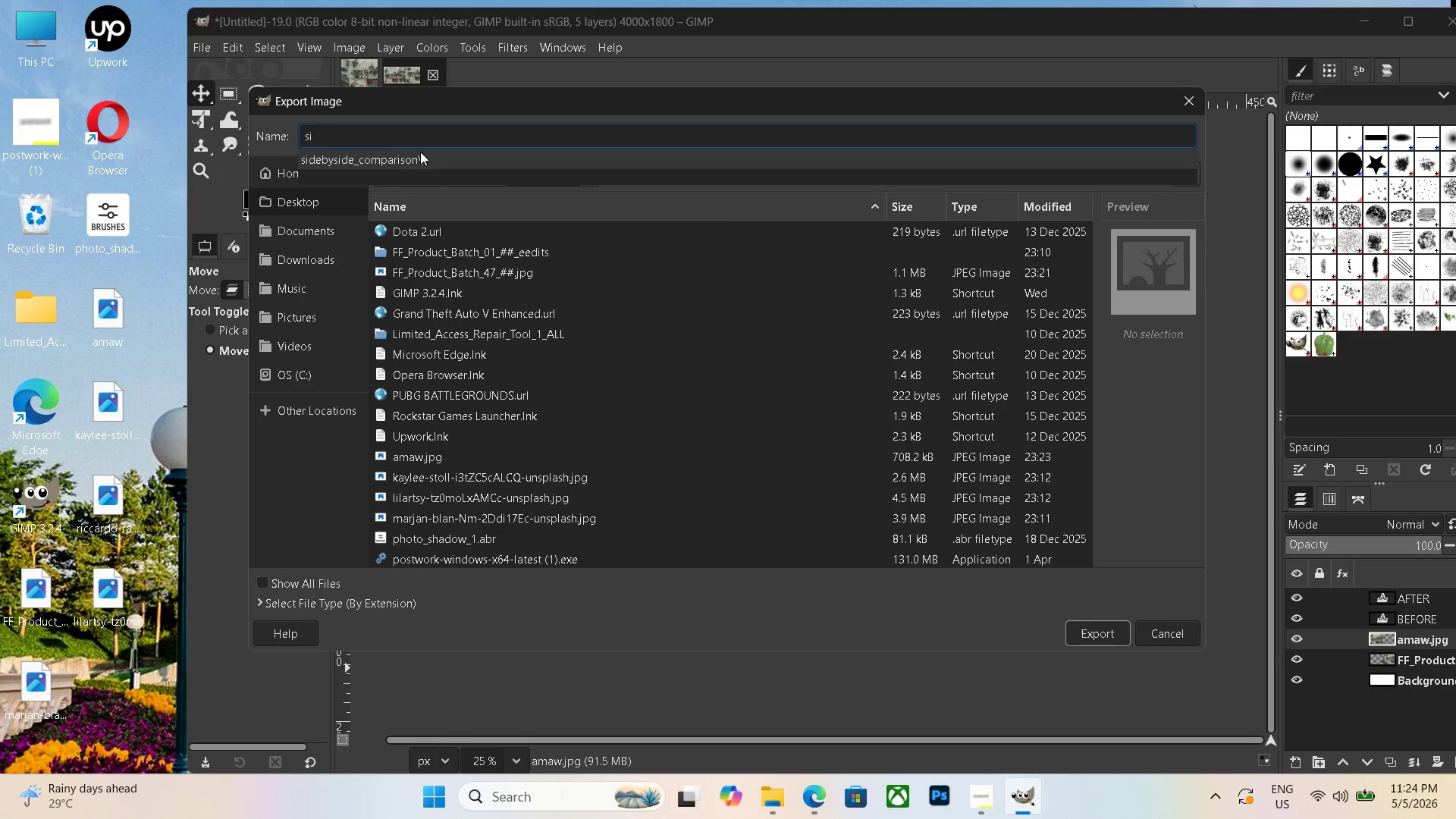 
wait(6.38)
 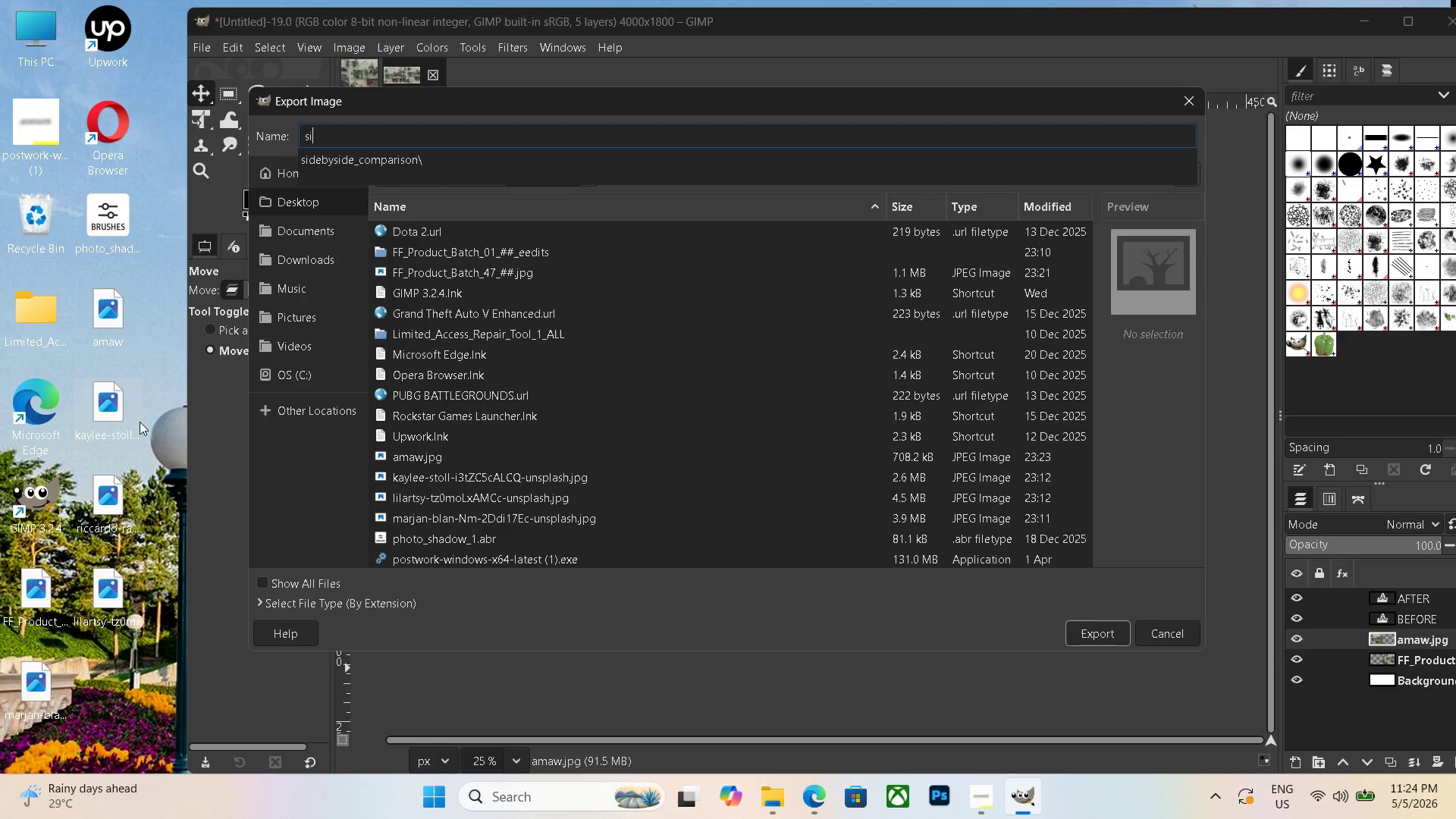 
type(debysdei_comparison01)
key(Backspace)
type(2)
 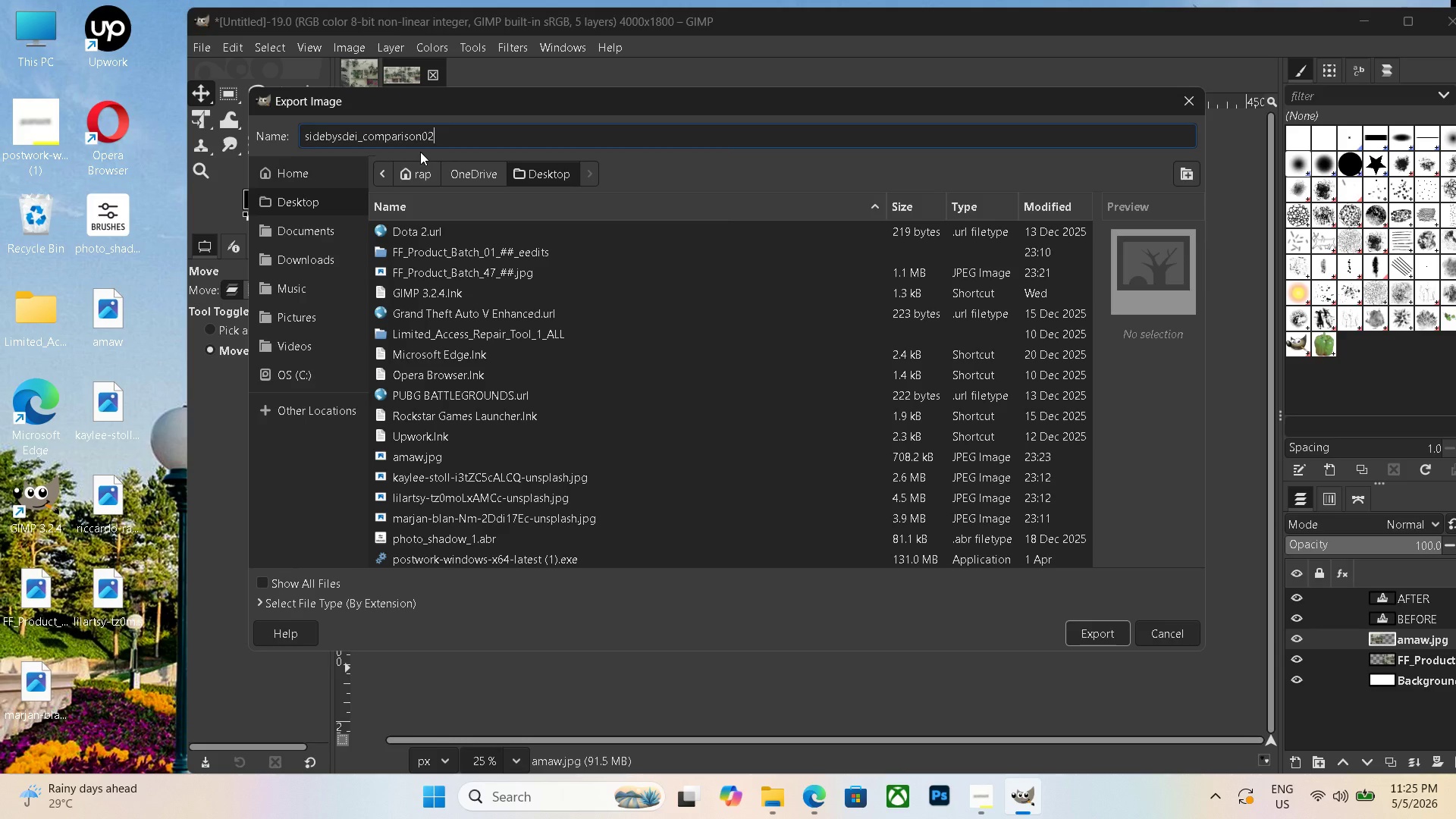 
wait(5.78)
 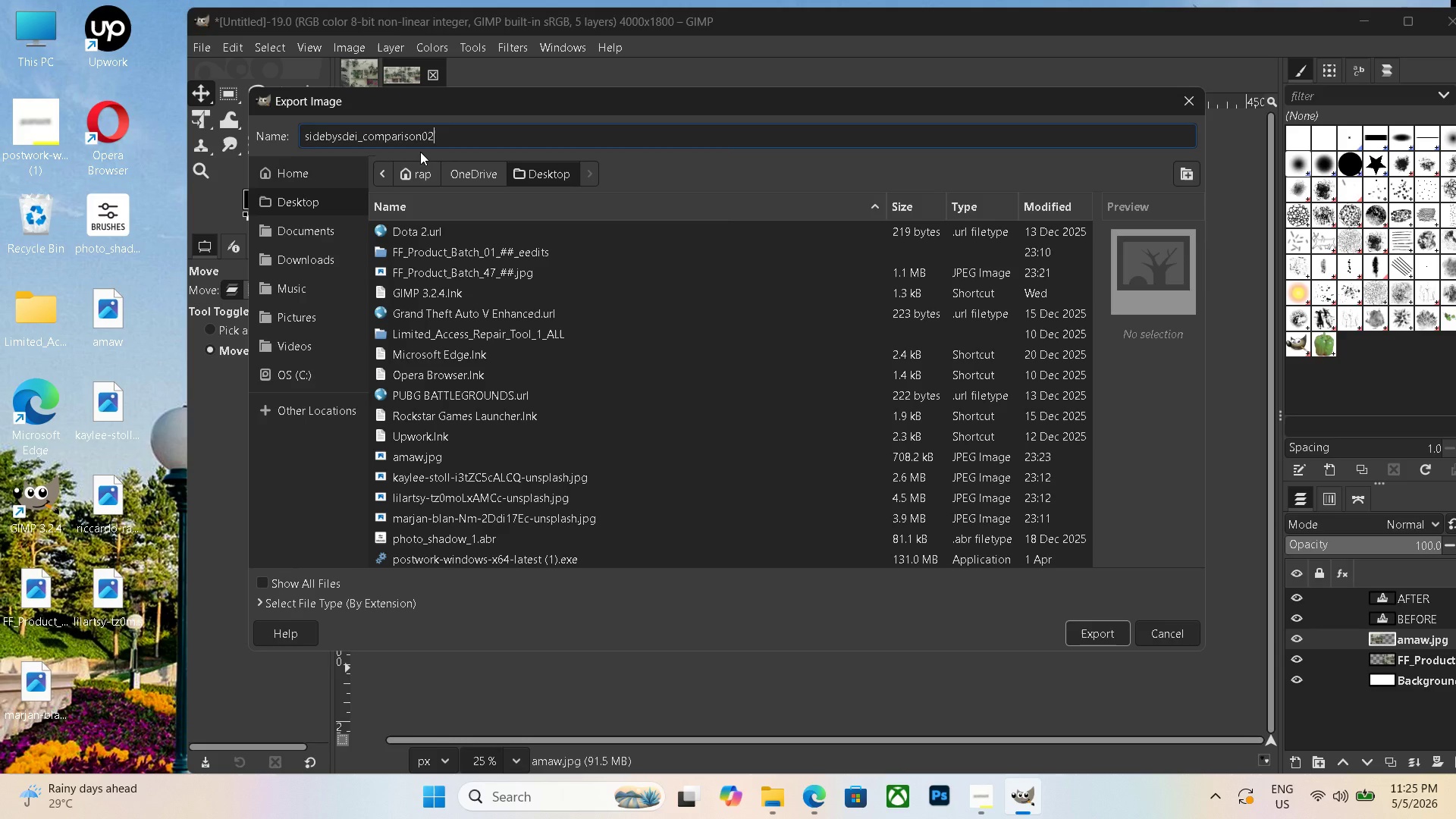 
left_click([360, 602])
 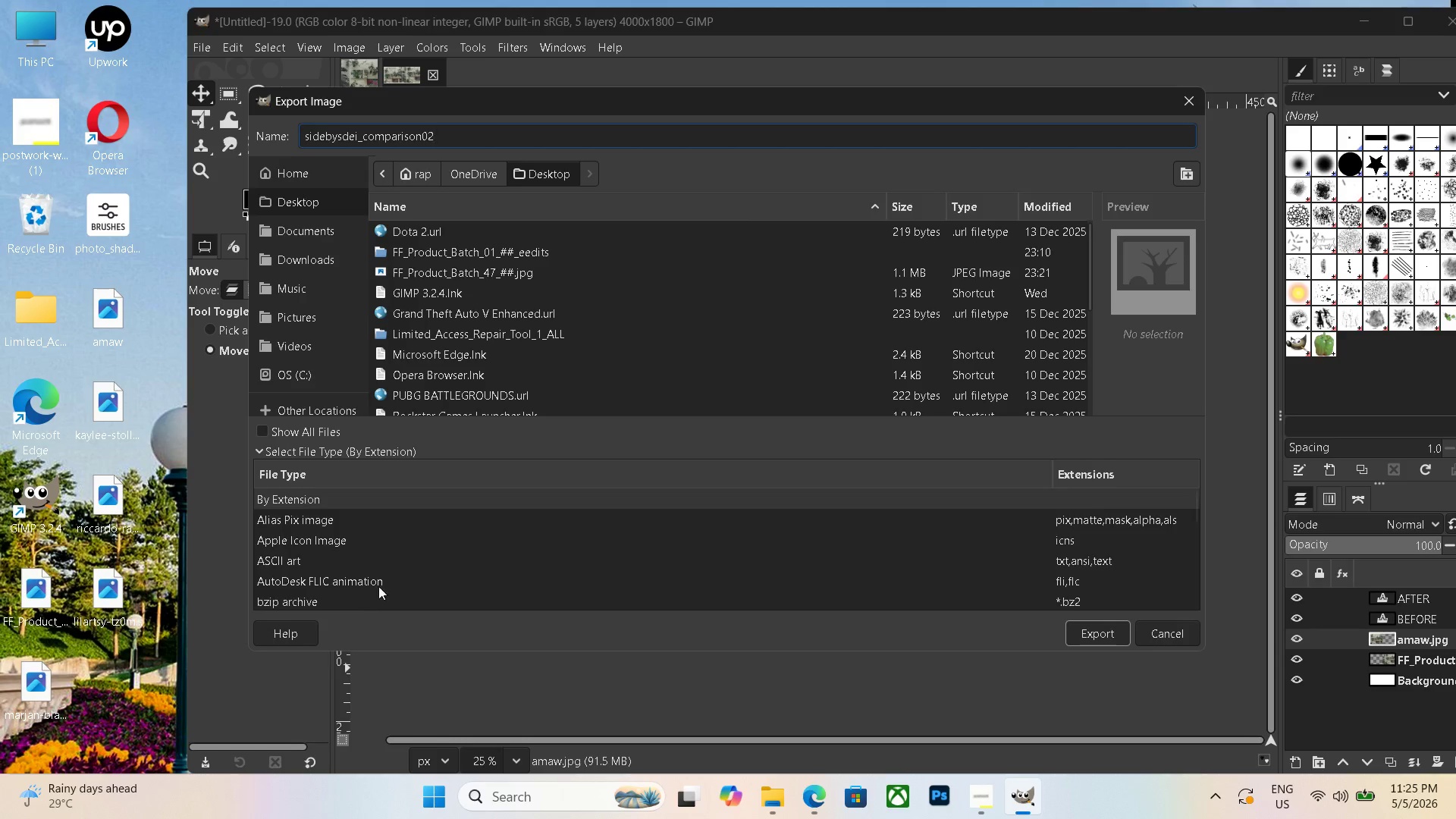 
scroll: coordinate [401, 567], scroll_direction: down, amount: 19.0
 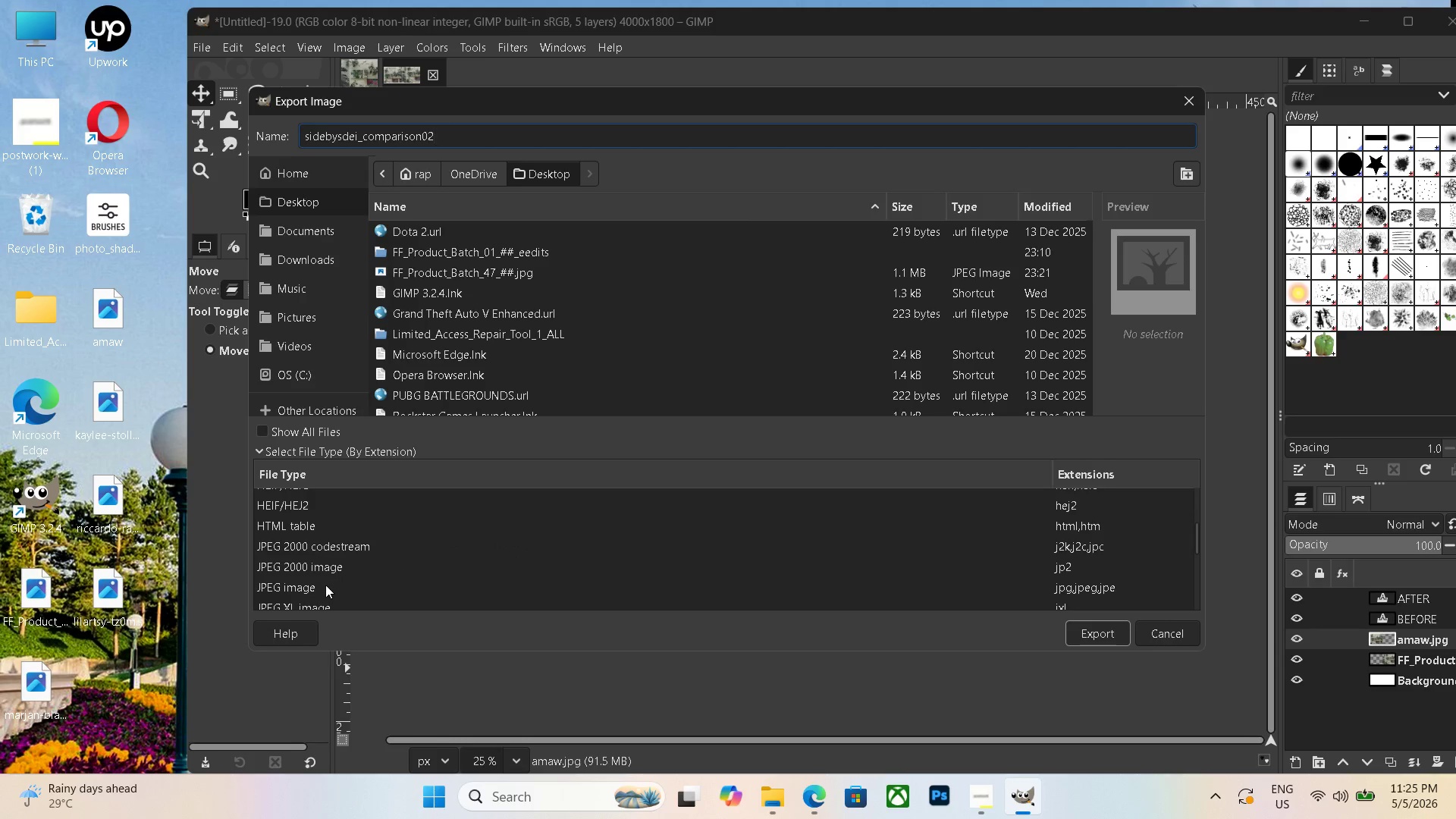 
left_click([325, 585])
 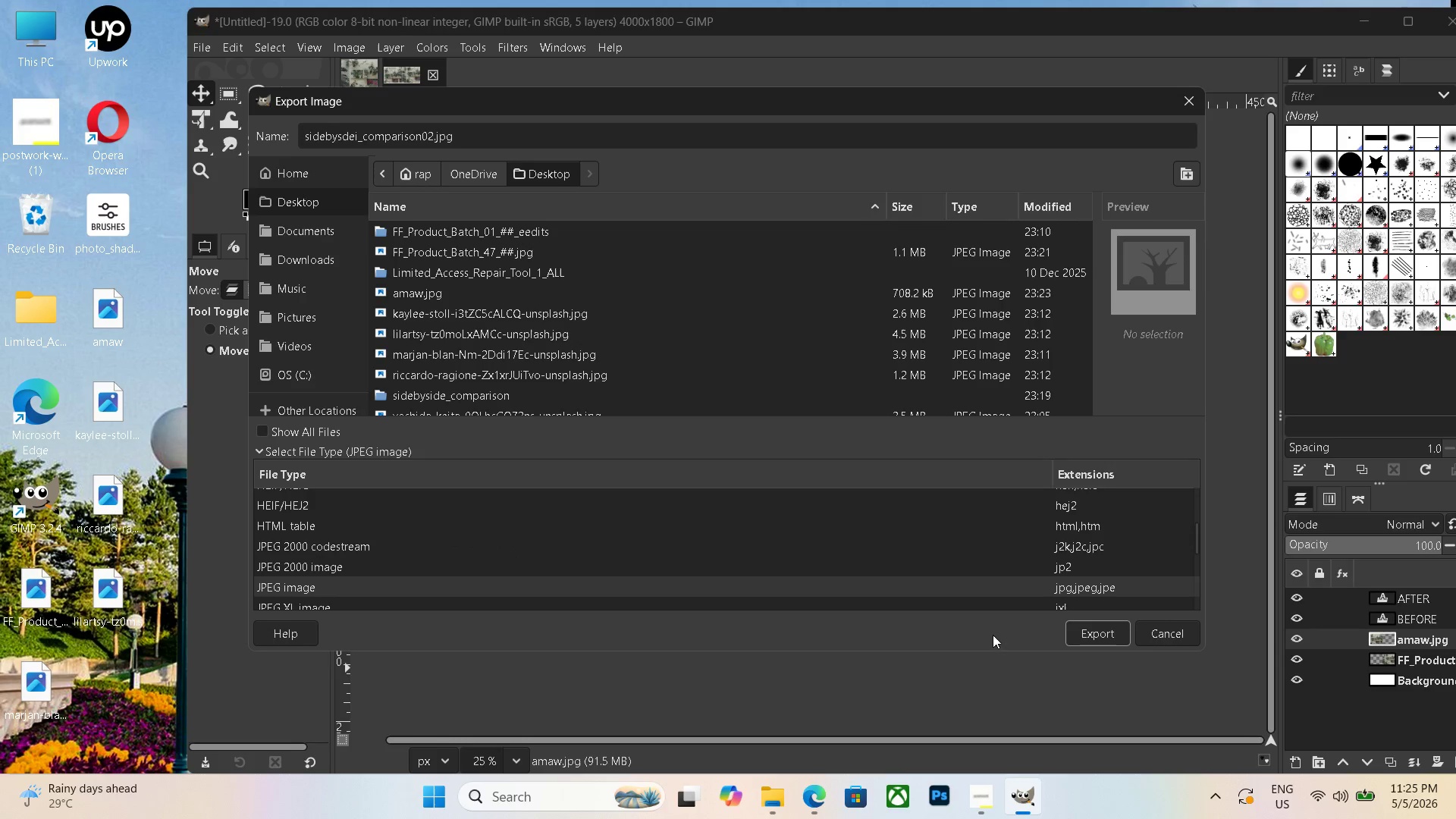 
left_click([1103, 637])
 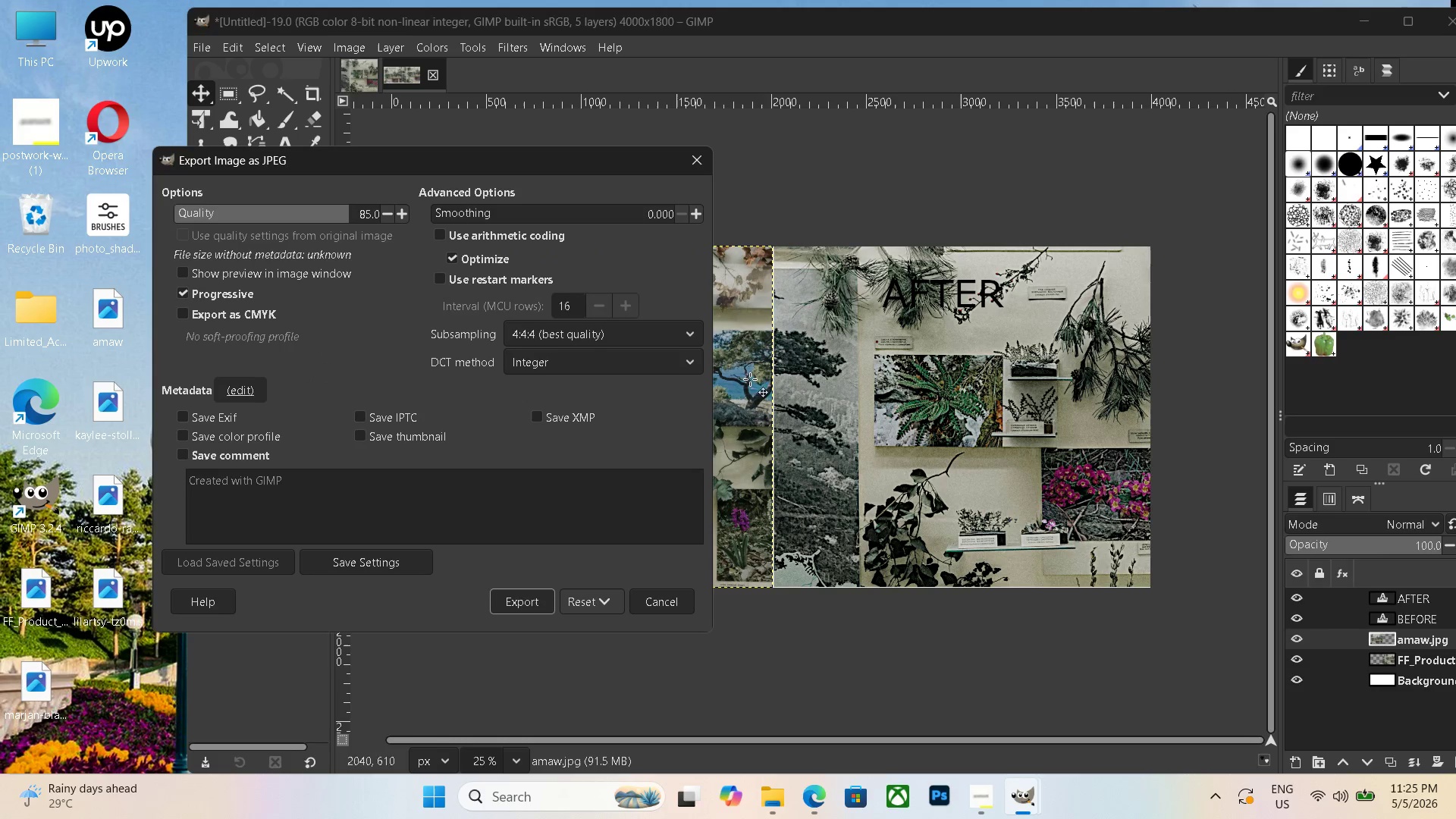 
left_click([520, 595])
 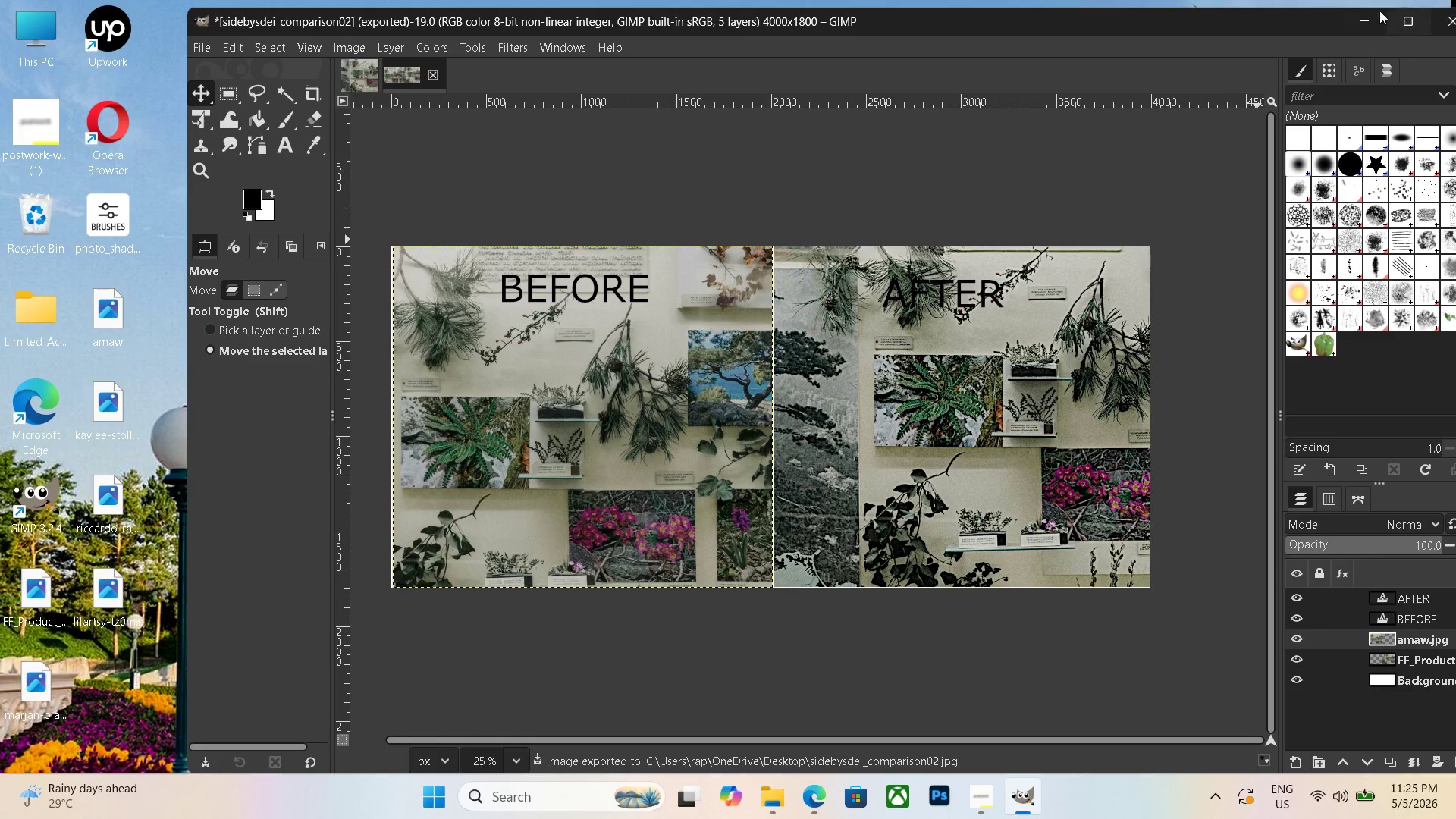 
left_click([1349, 20])
 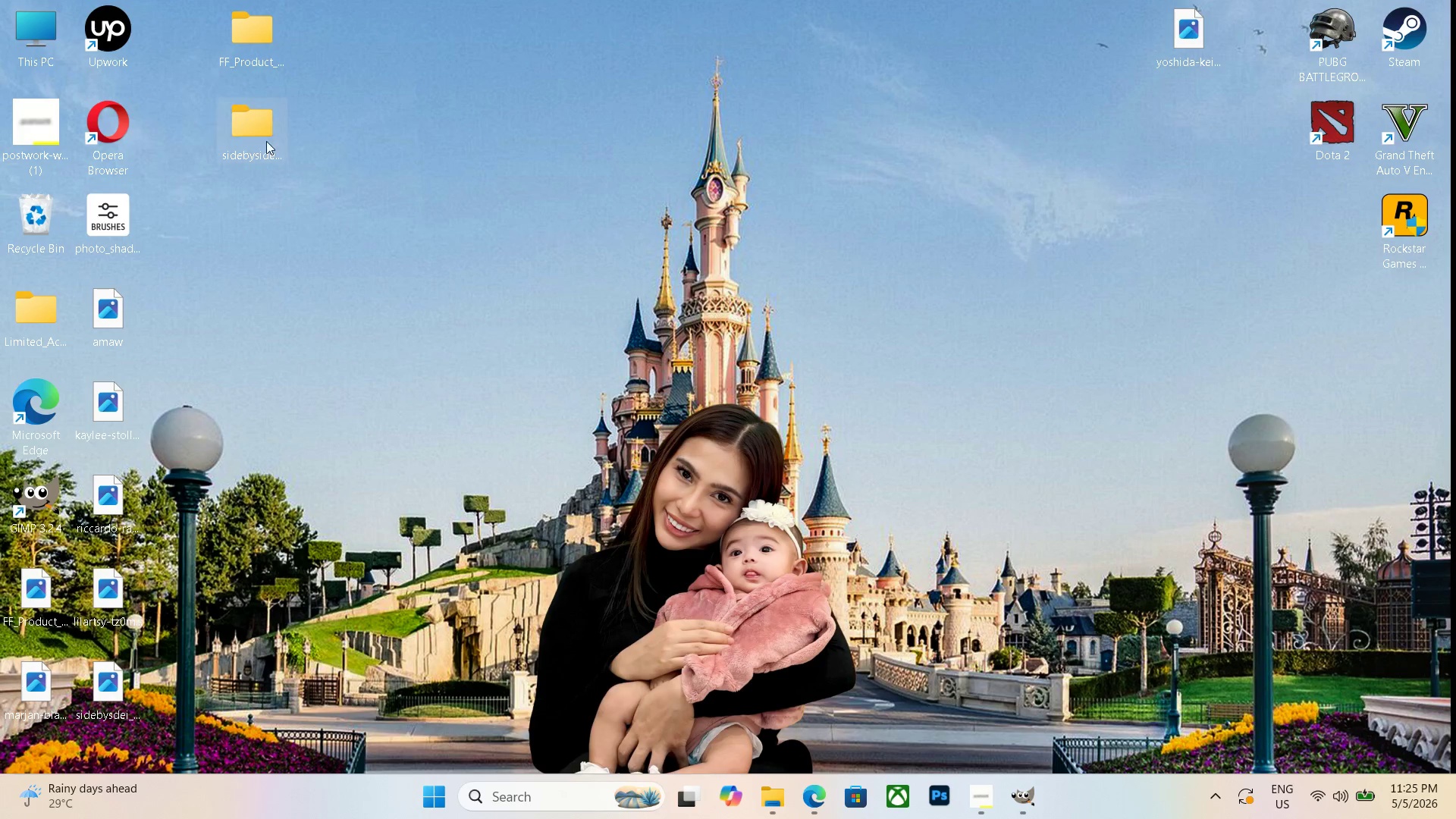 
double_click([252, 138])
 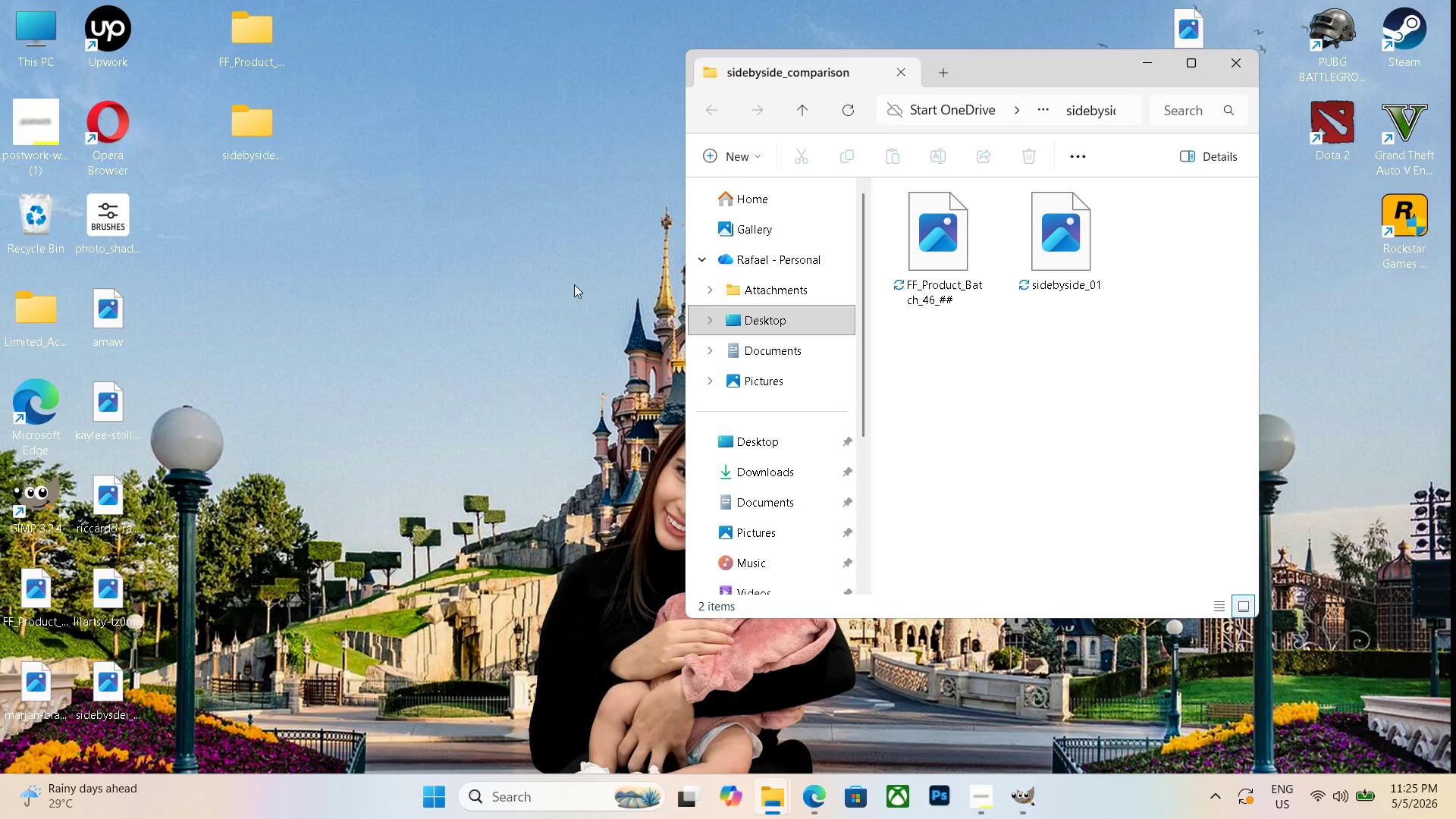 
double_click([919, 249])
 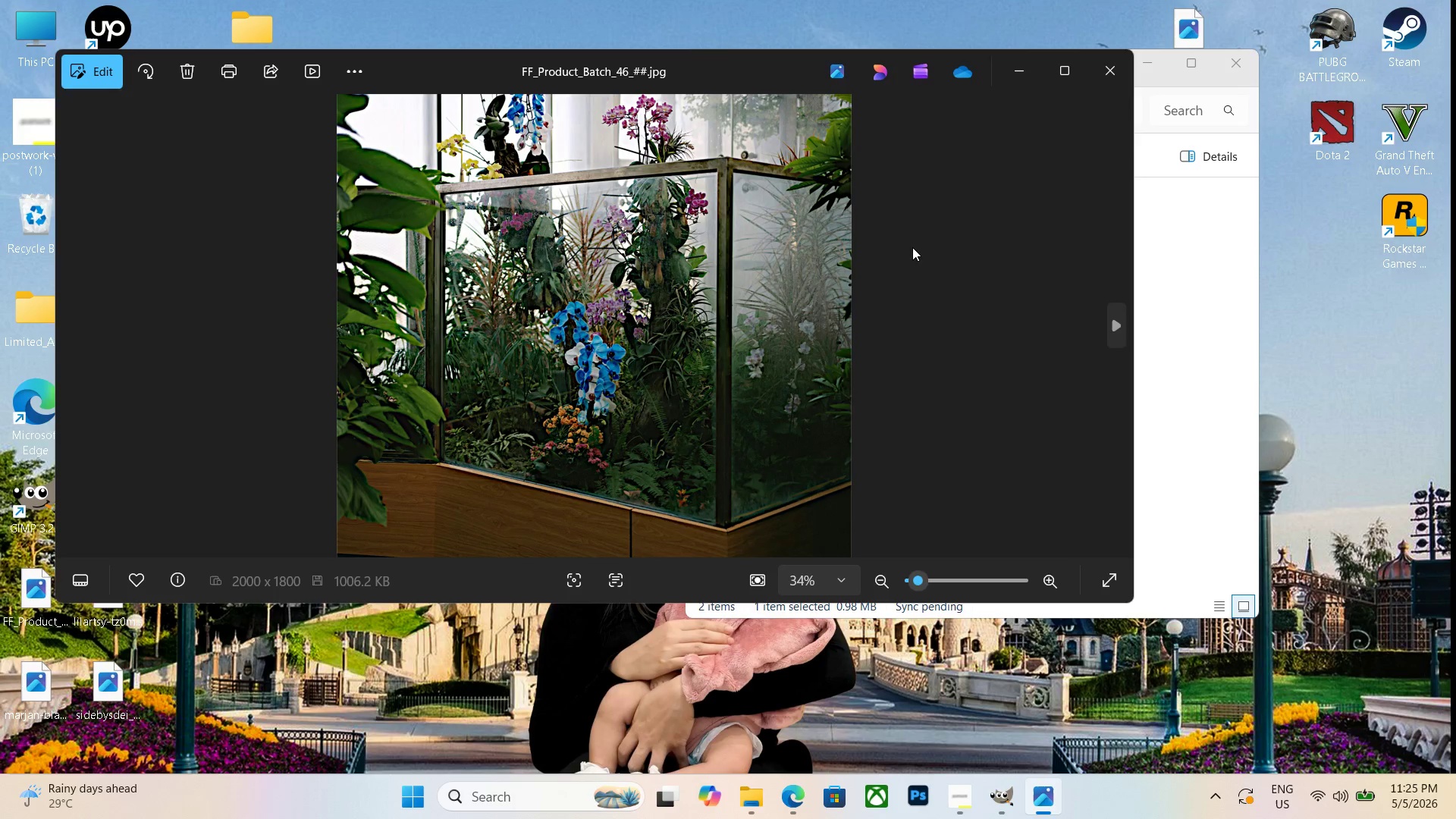 
left_click([1104, 72])
 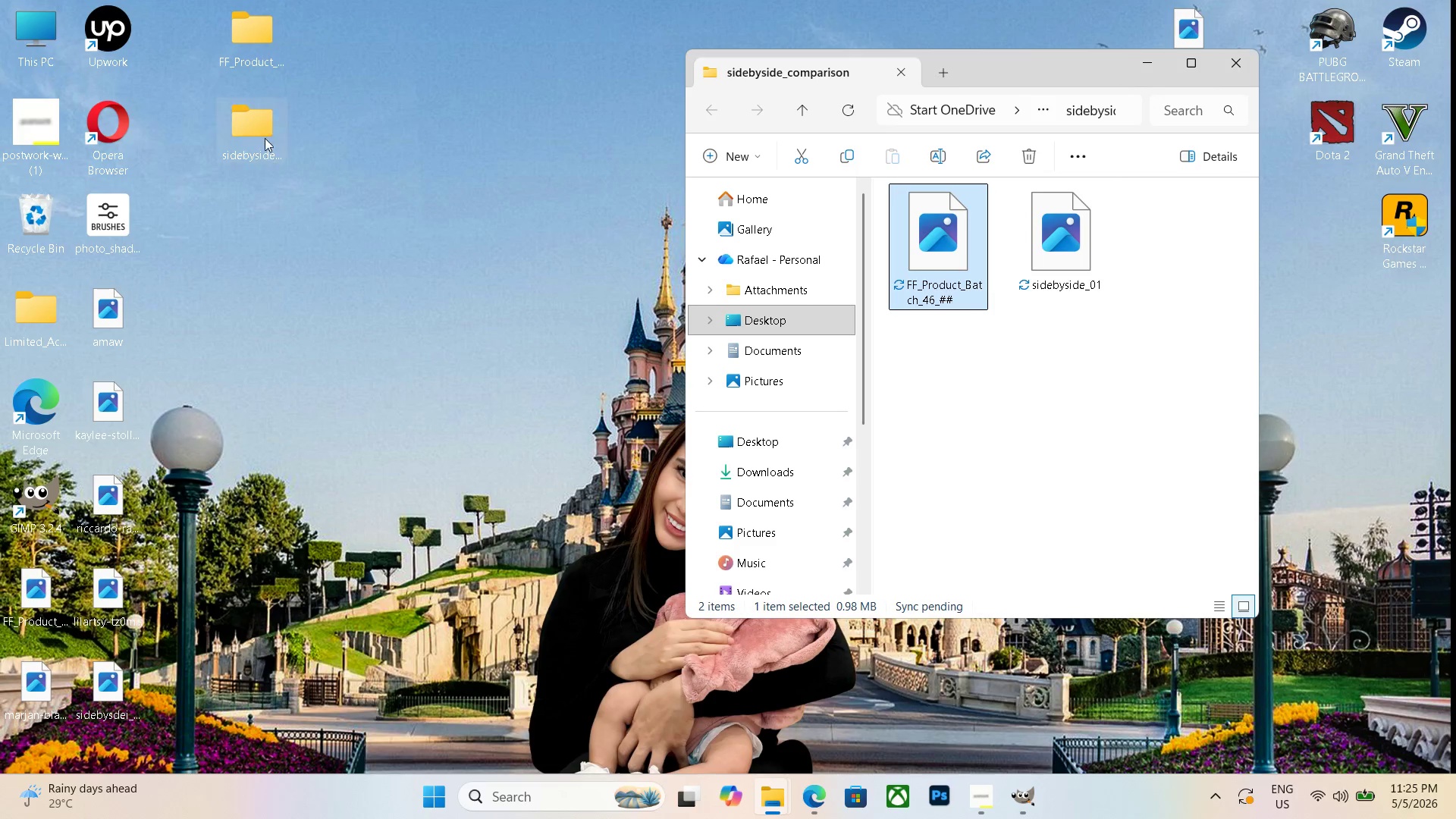 
double_click([253, 42])
 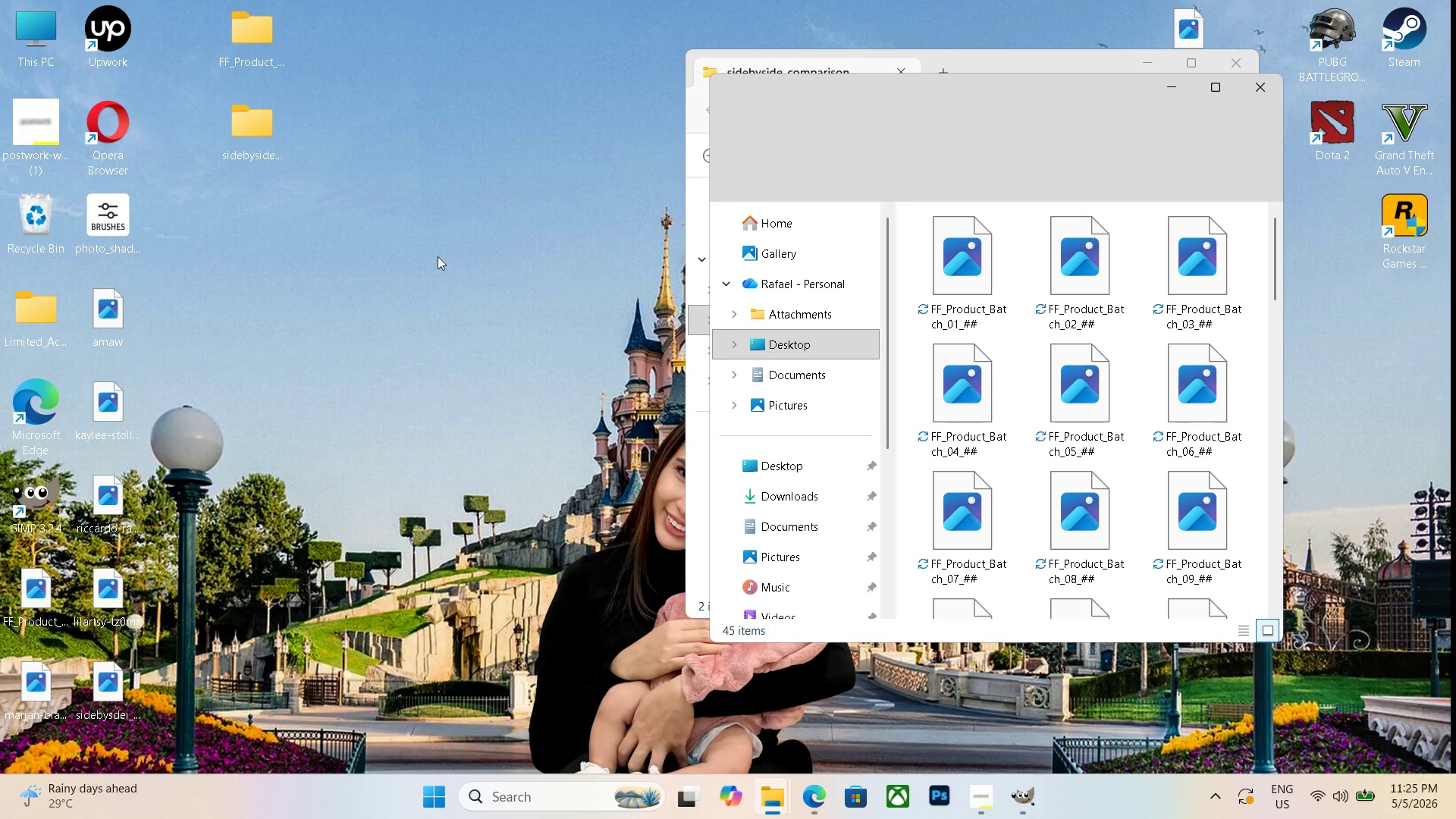 
scroll: coordinate [1094, 434], scroll_direction: down, amount: 22.0
 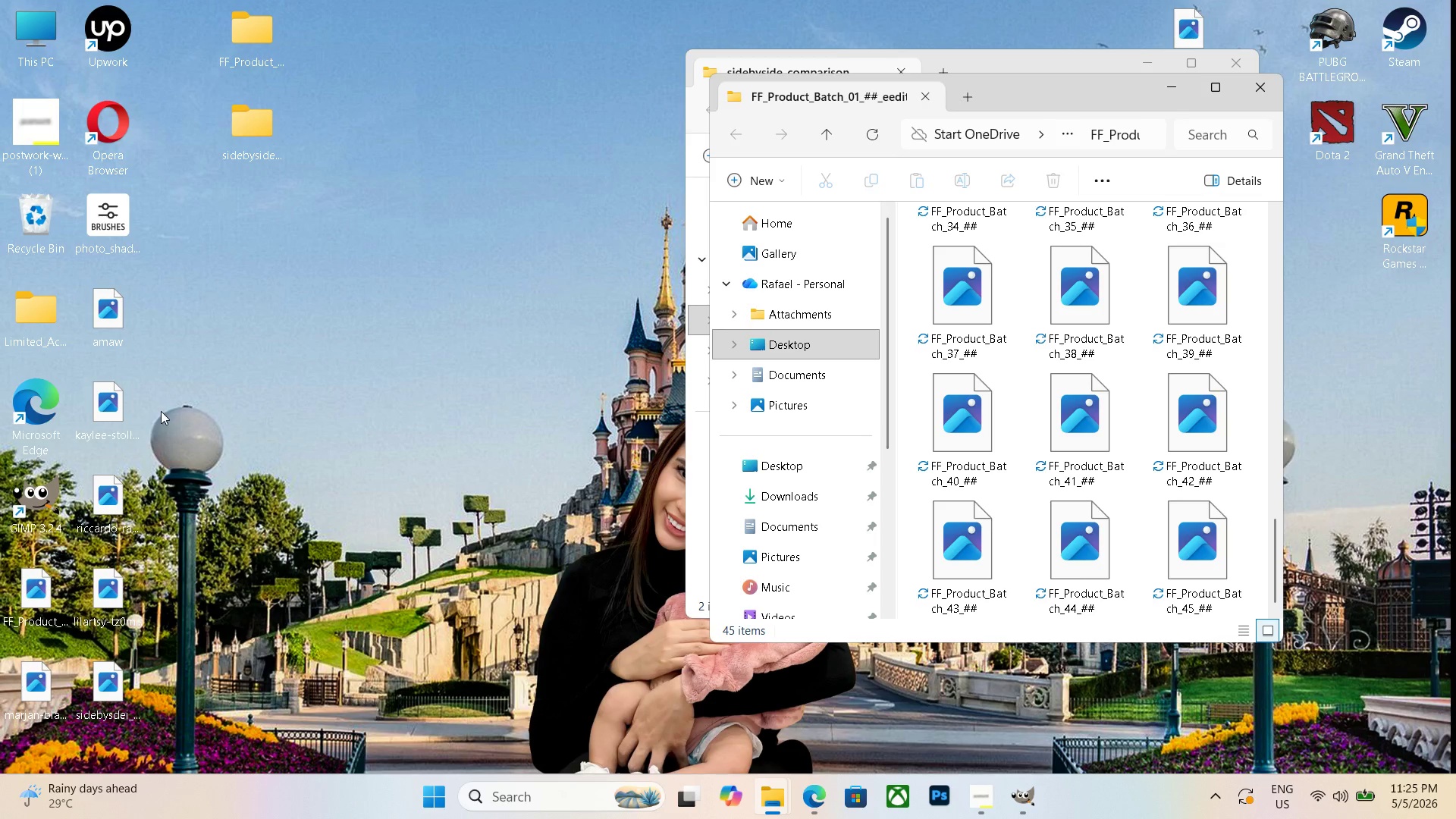 
wait(8.98)
 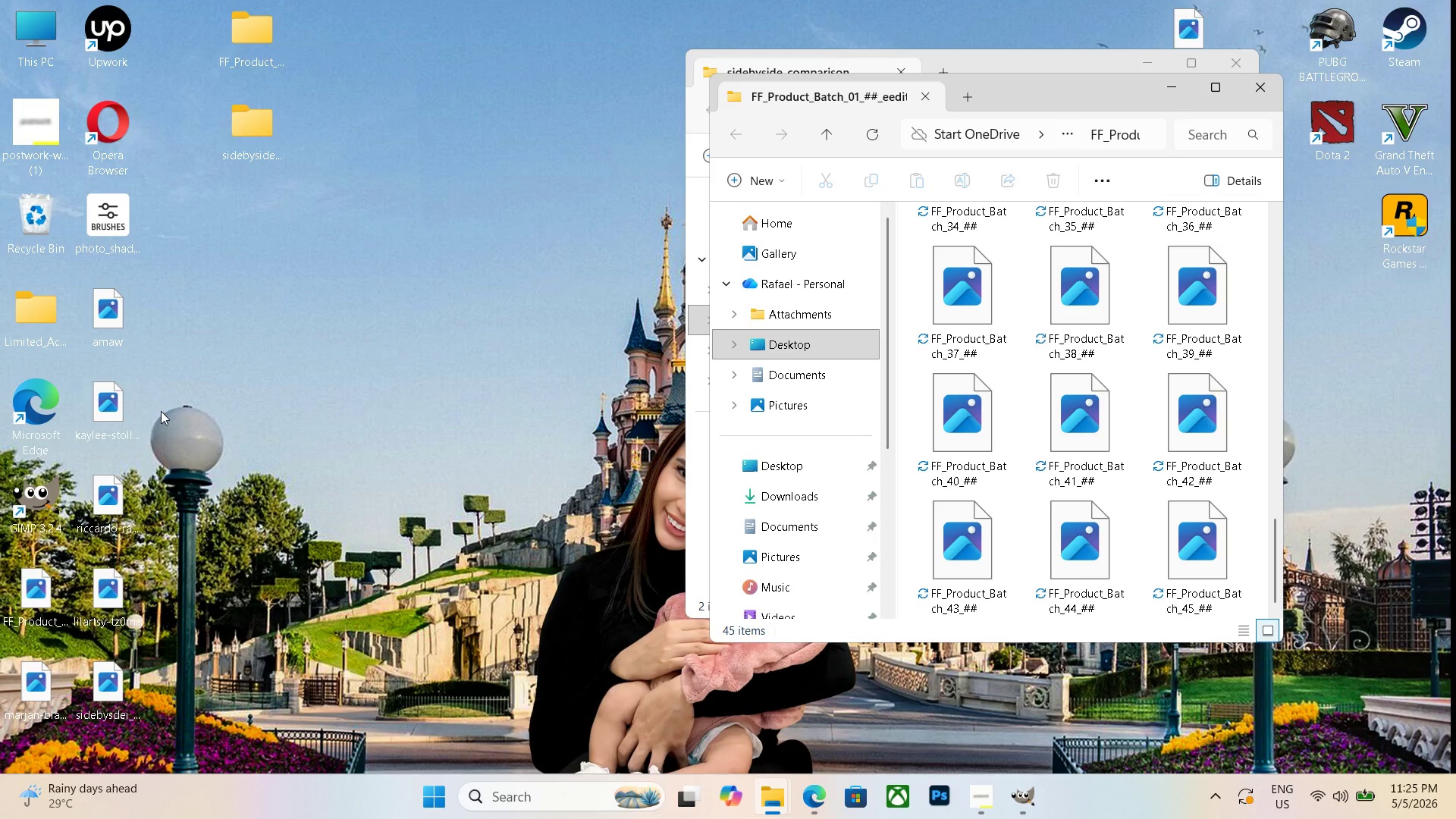 
left_click([49, 595])
 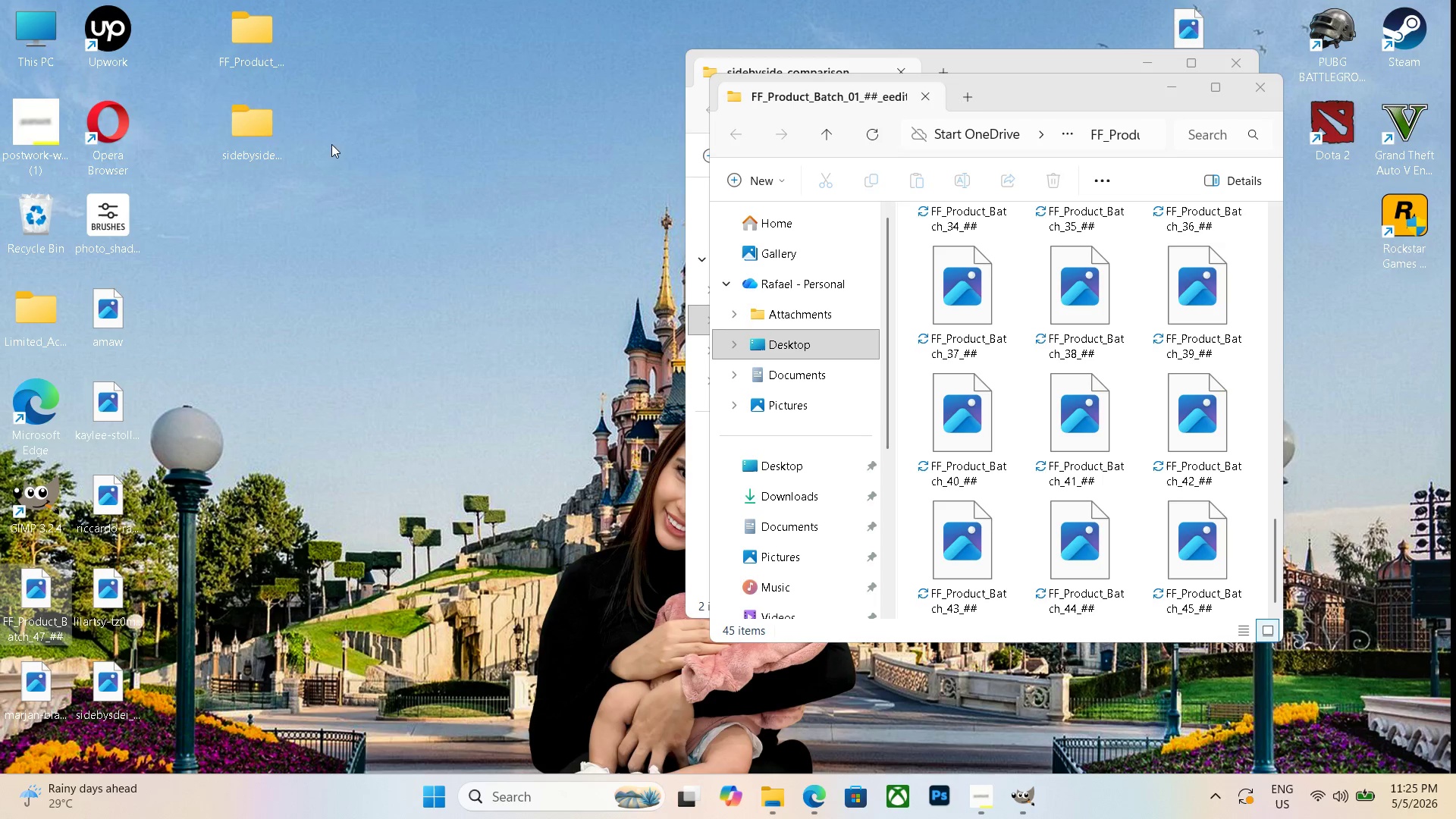 
double_click([254, 122])
 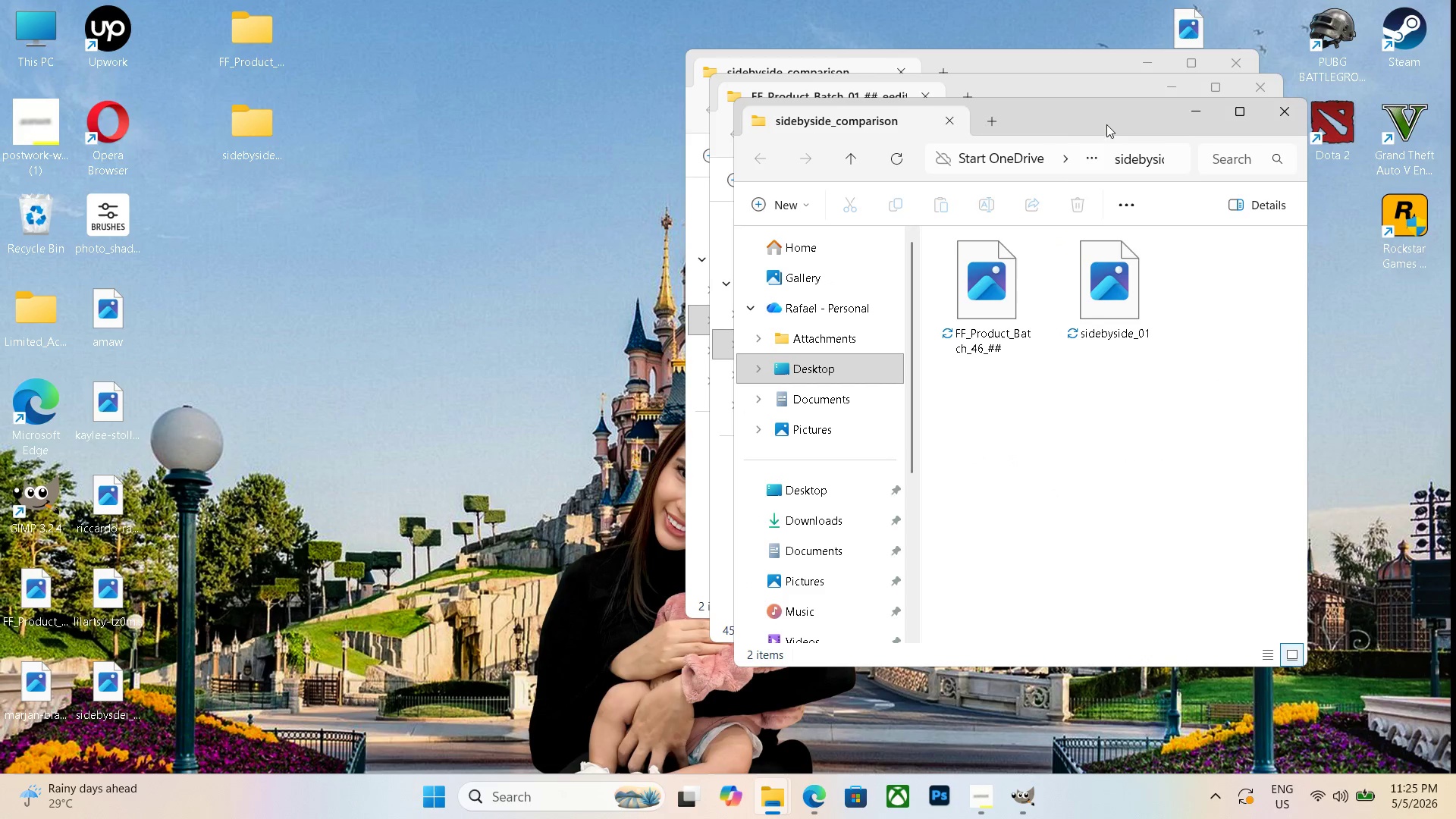 
left_click_drag(start_coordinate=[1120, 111], to_coordinate=[557, 339])
 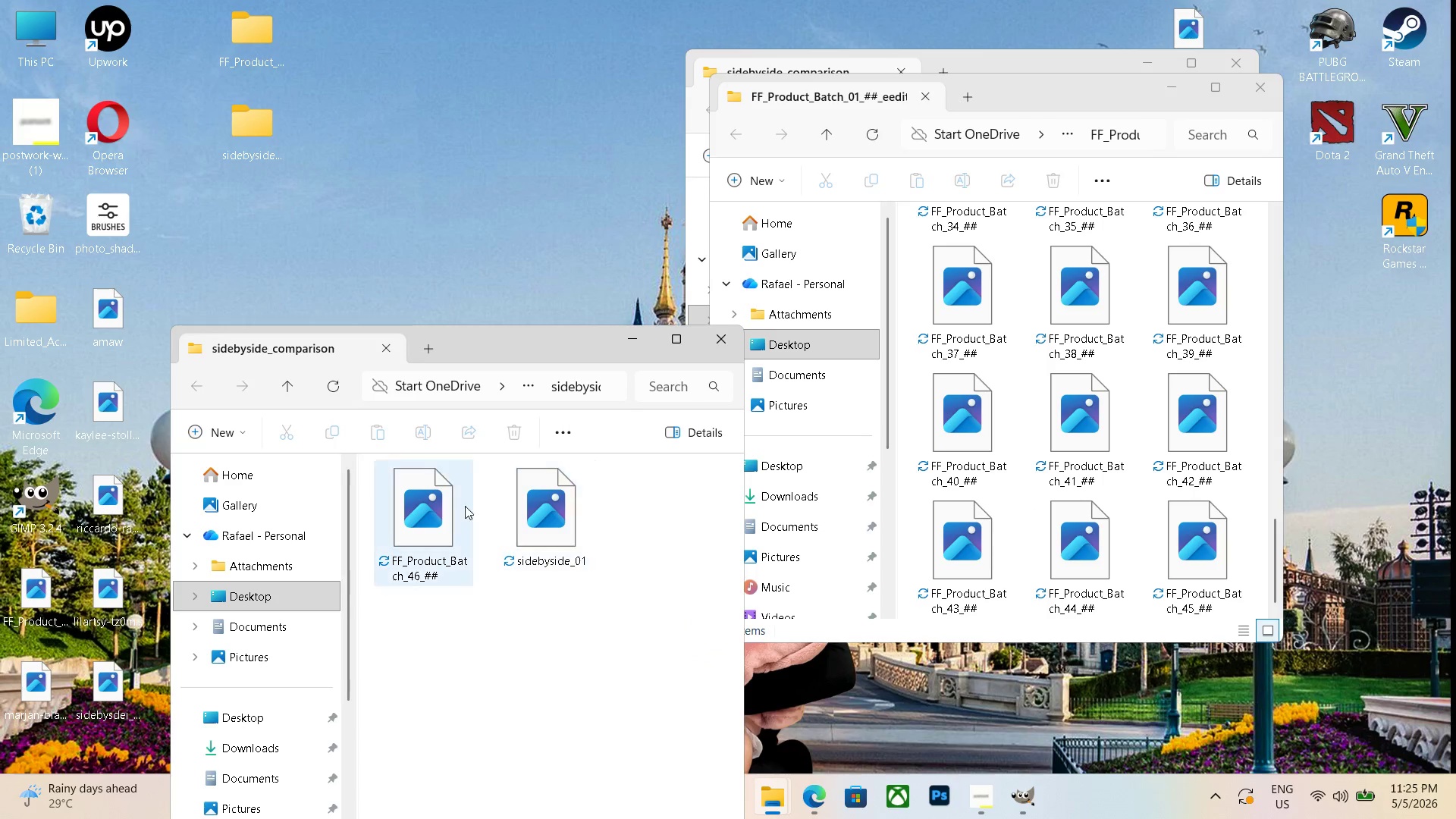 
left_click_drag(start_coordinate=[434, 532], to_coordinate=[1163, 435])
 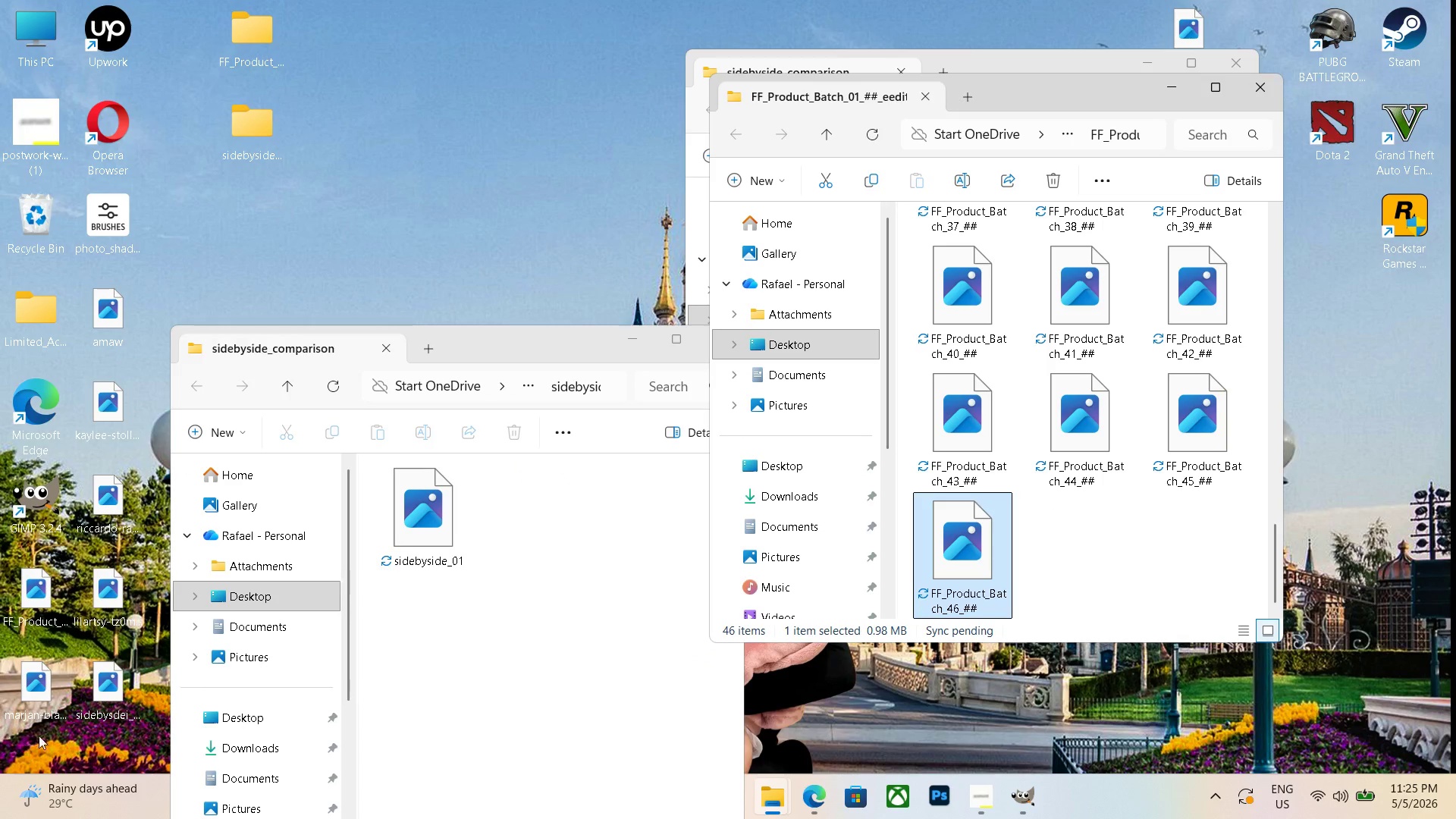 
left_click_drag(start_coordinate=[33, 605], to_coordinate=[1083, 529])
 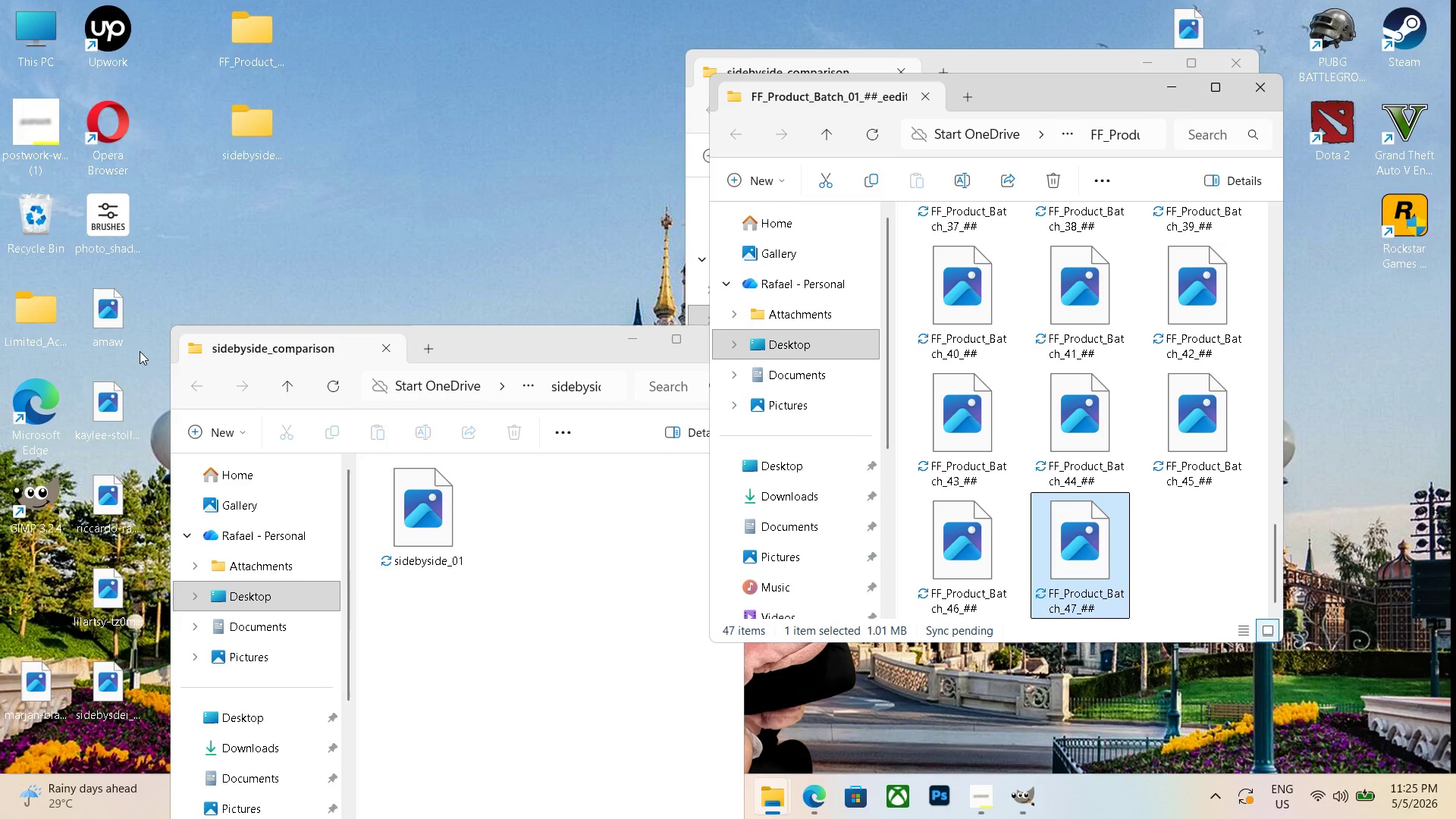 
left_click_drag(start_coordinate=[115, 712], to_coordinate=[536, 541])
 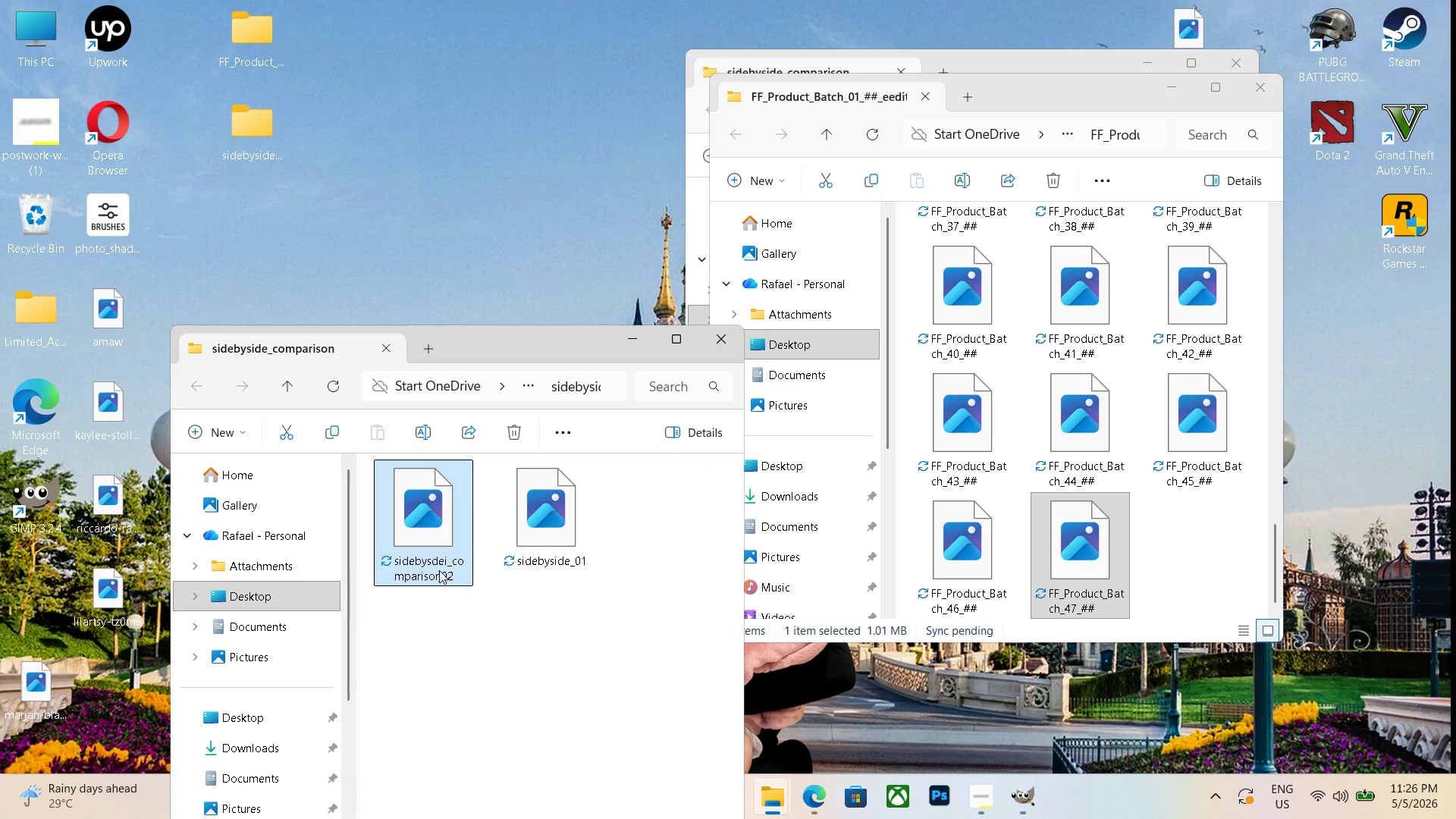 
right_click([439, 570])
 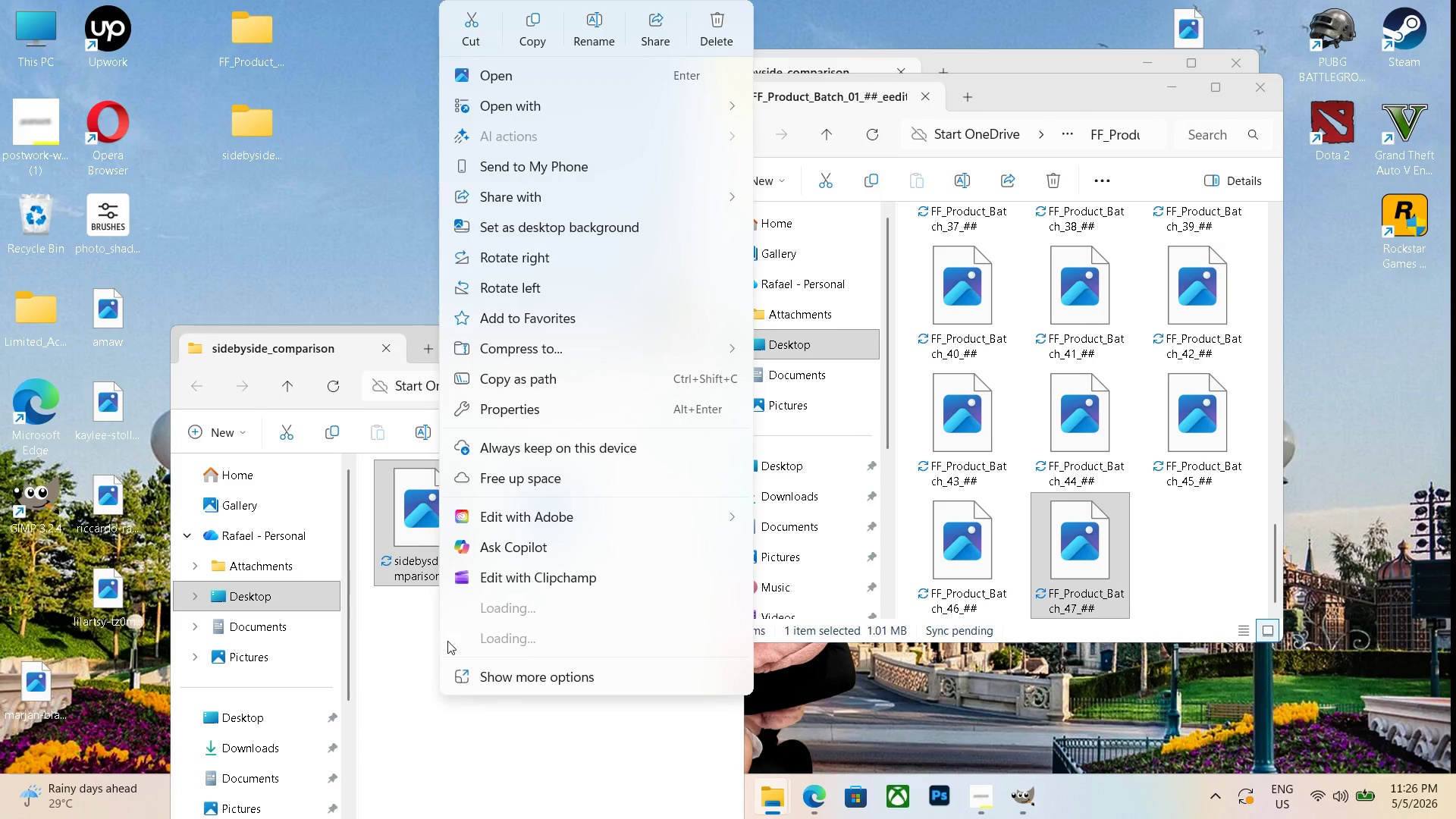 
left_click([403, 643])
 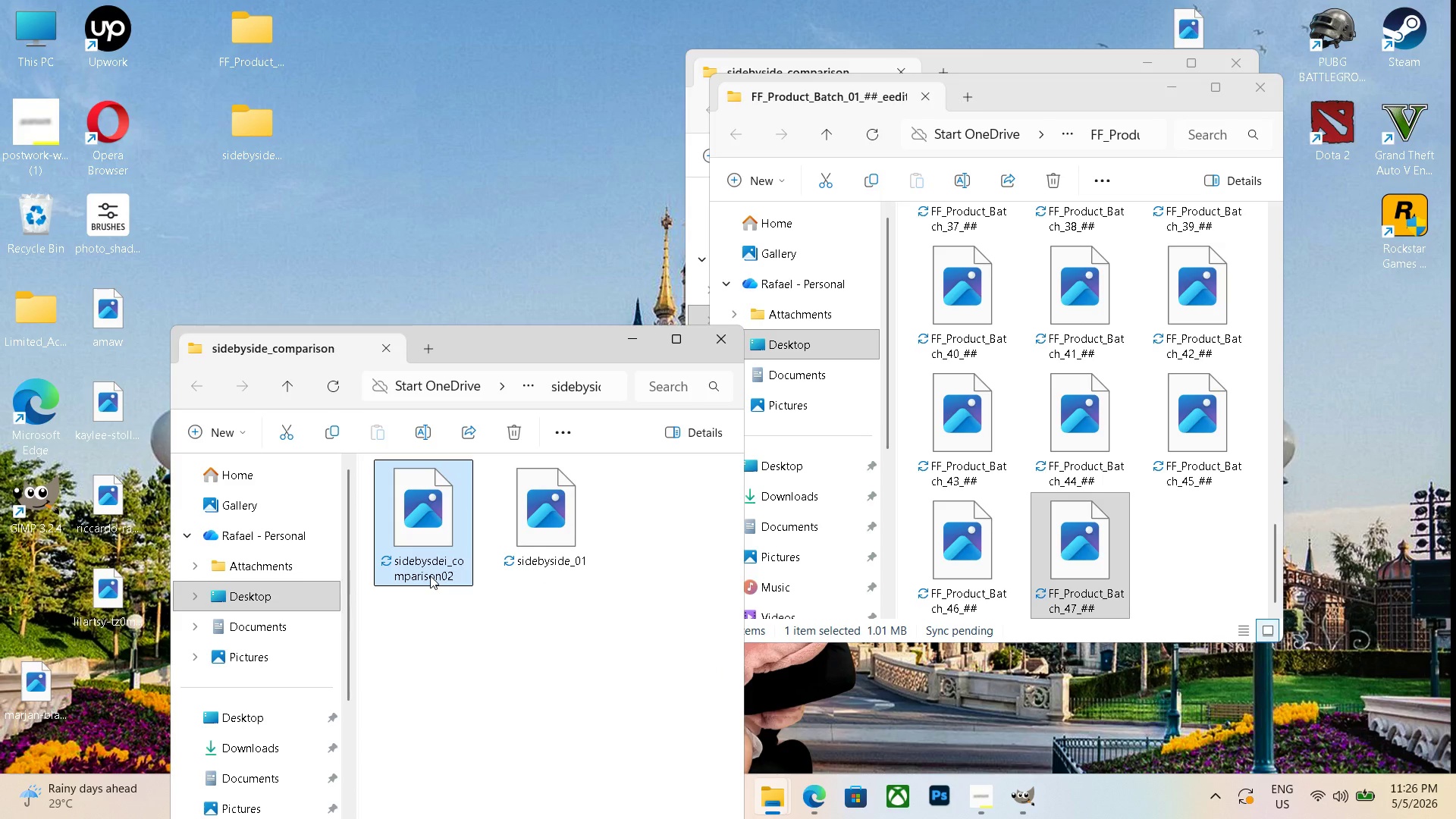 
left_click([437, 576])
 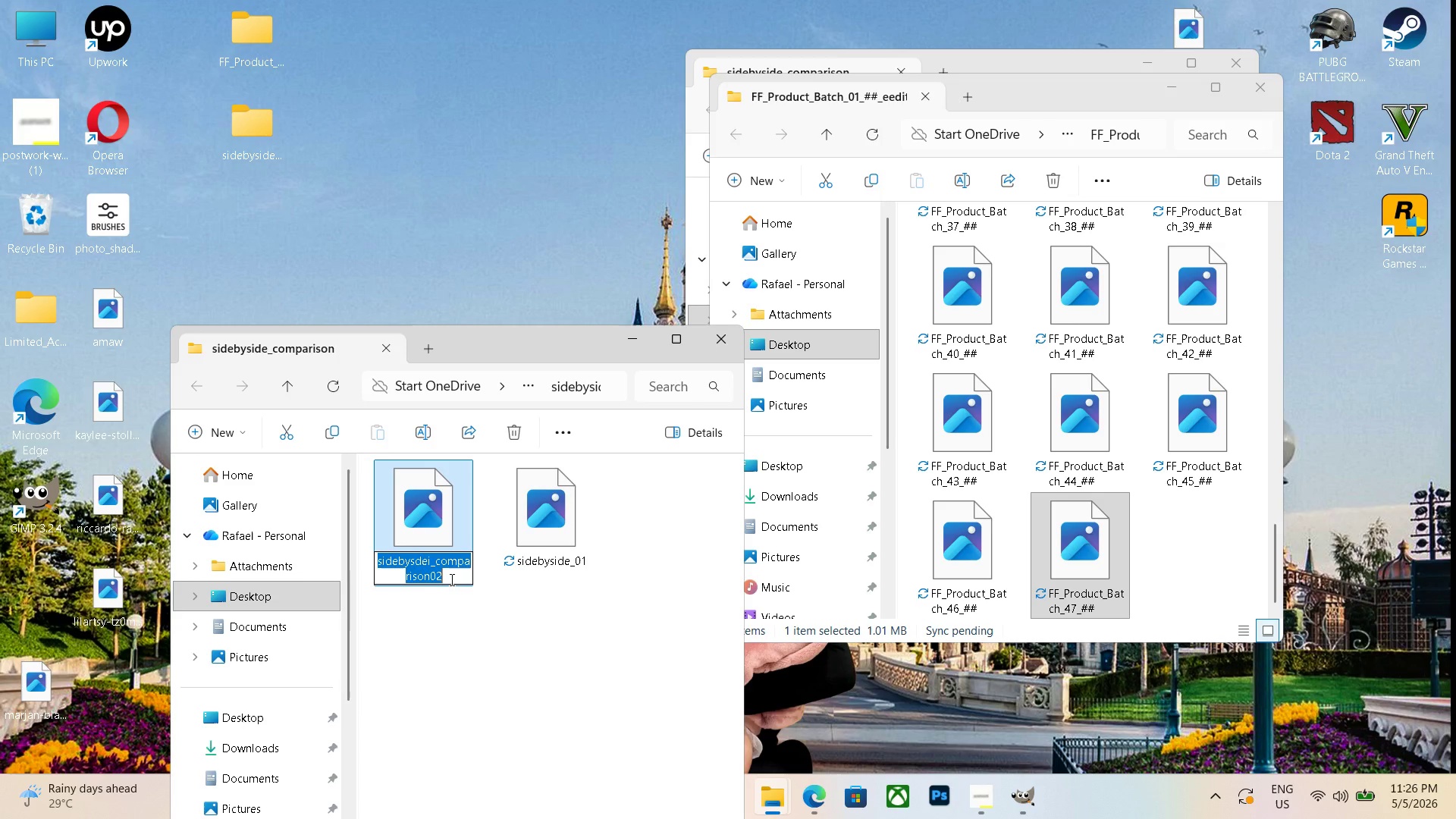 
key(Backspace)
type(sidebyside_02)
 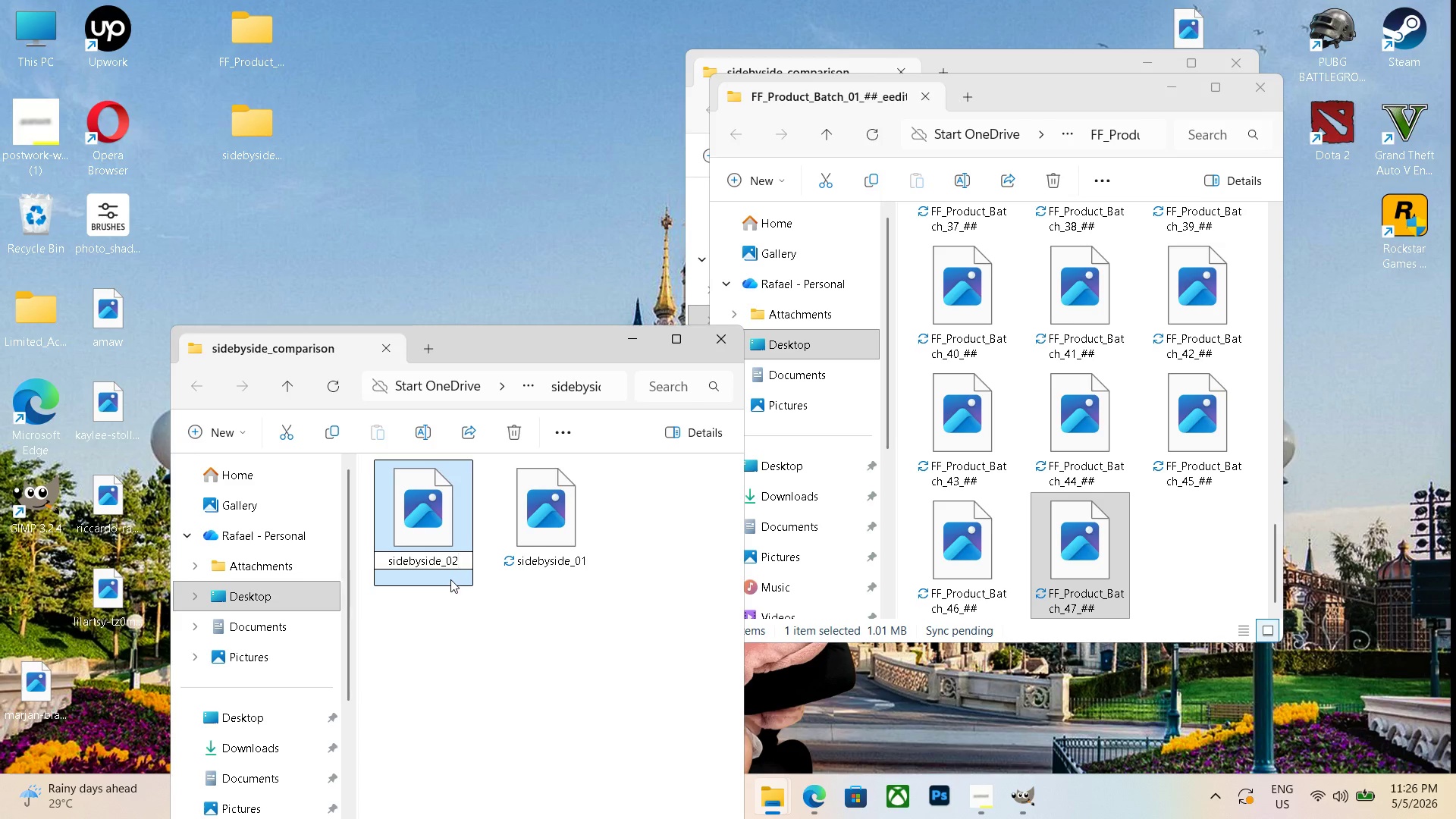 
key(Enter)
 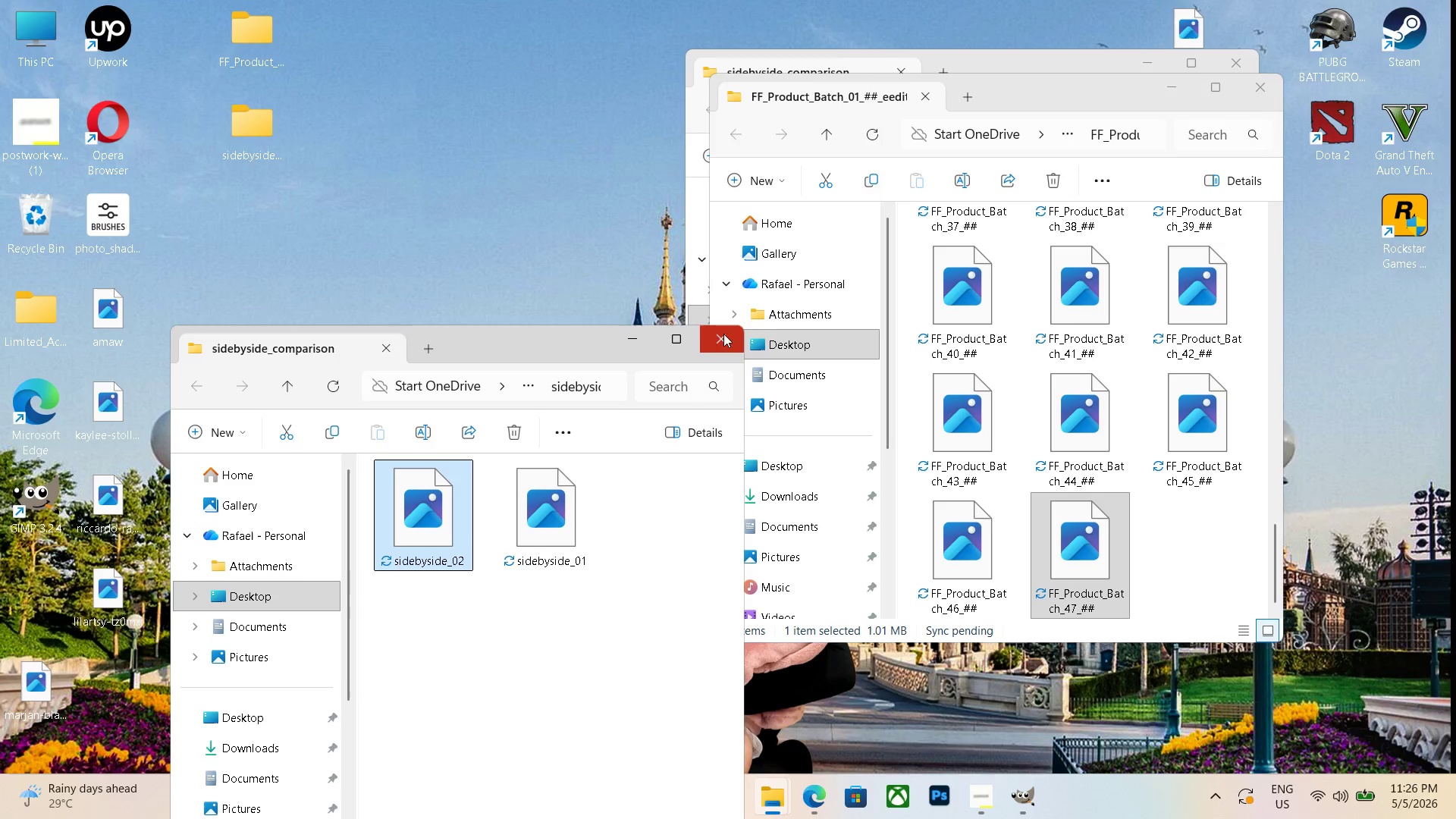 
left_click([629, 337])
 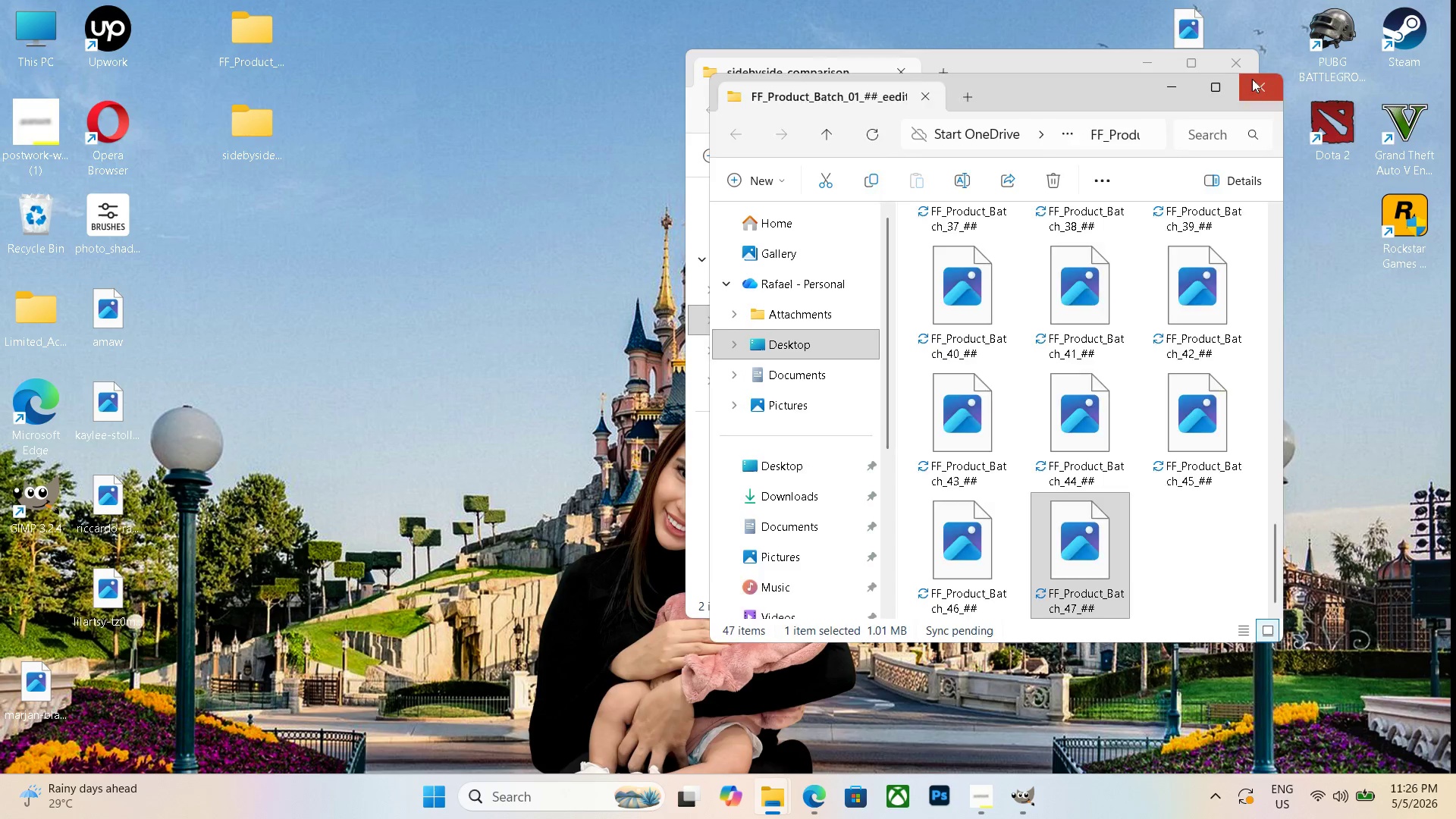 
double_click([1238, 64])
 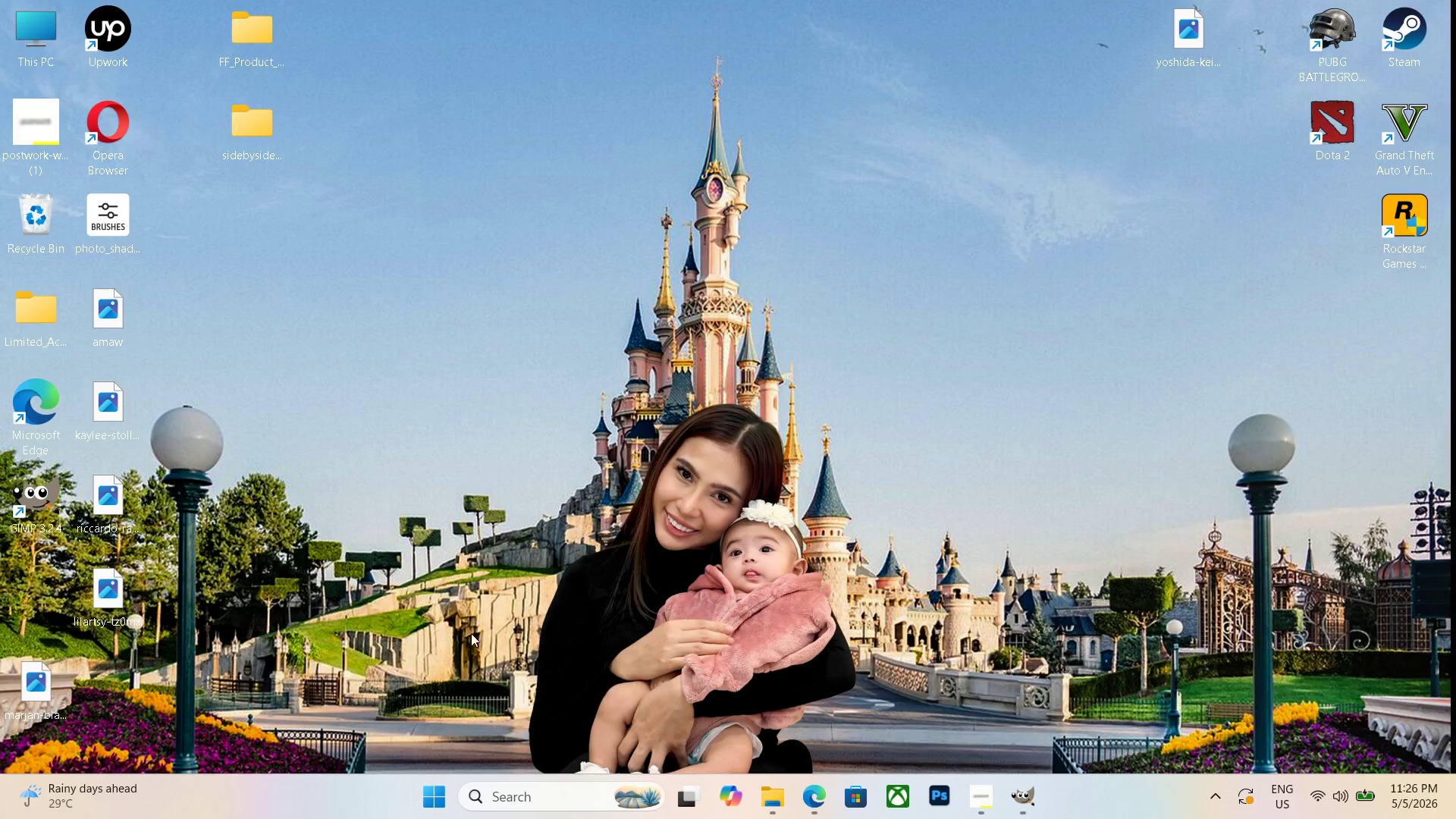 
left_click([115, 323])
 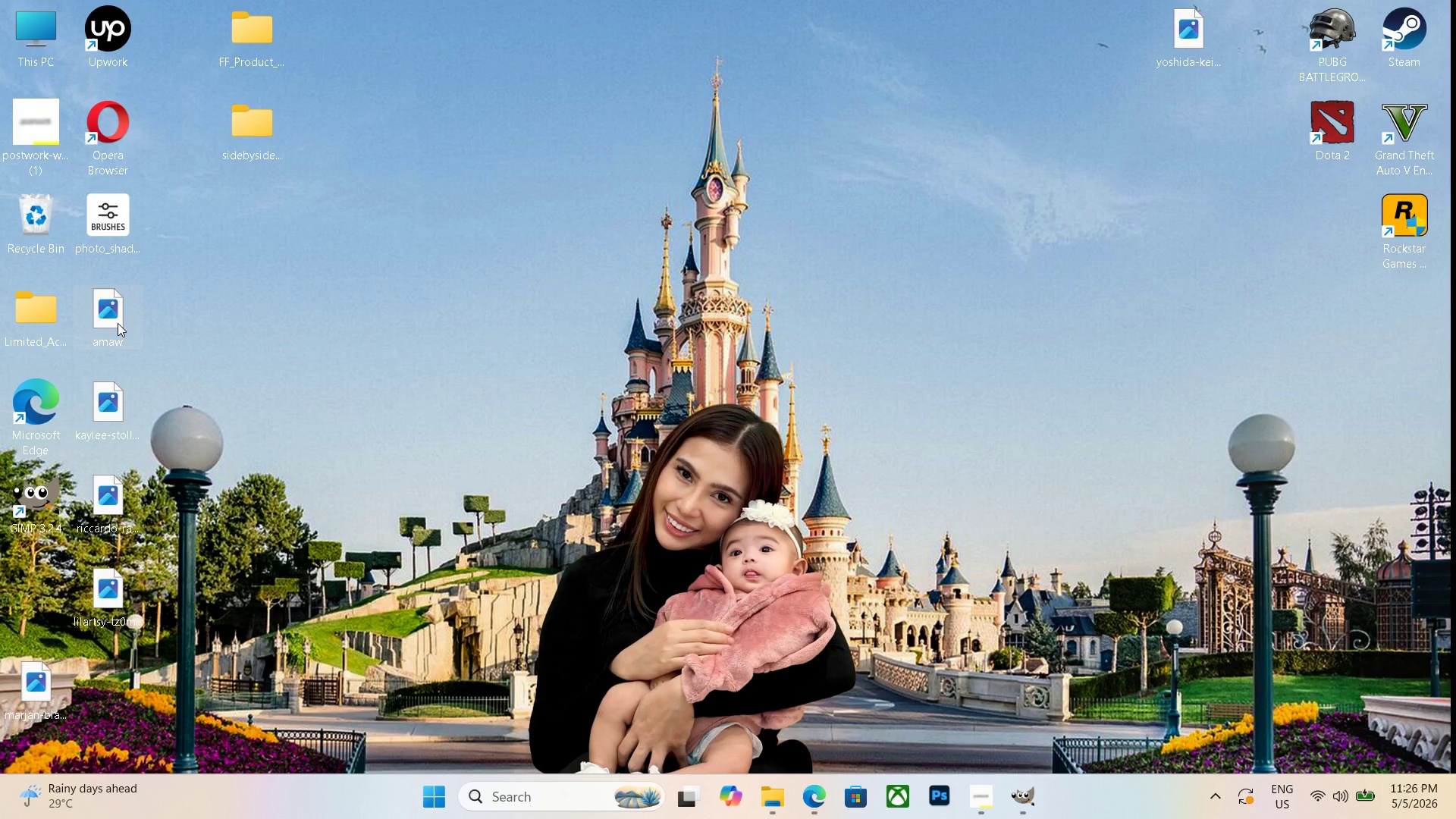 
key(Delete)
 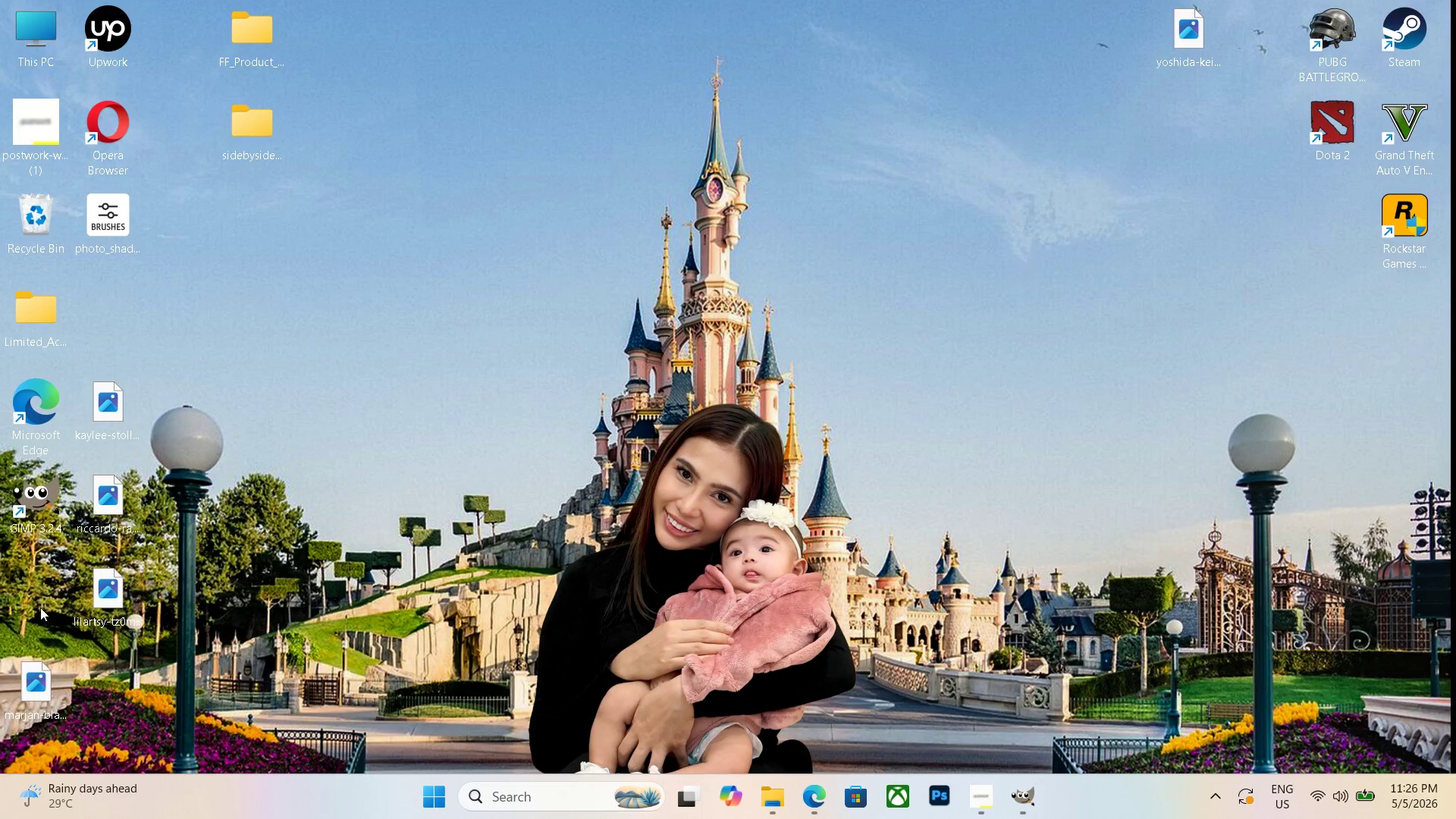 
double_click([24, 694])
 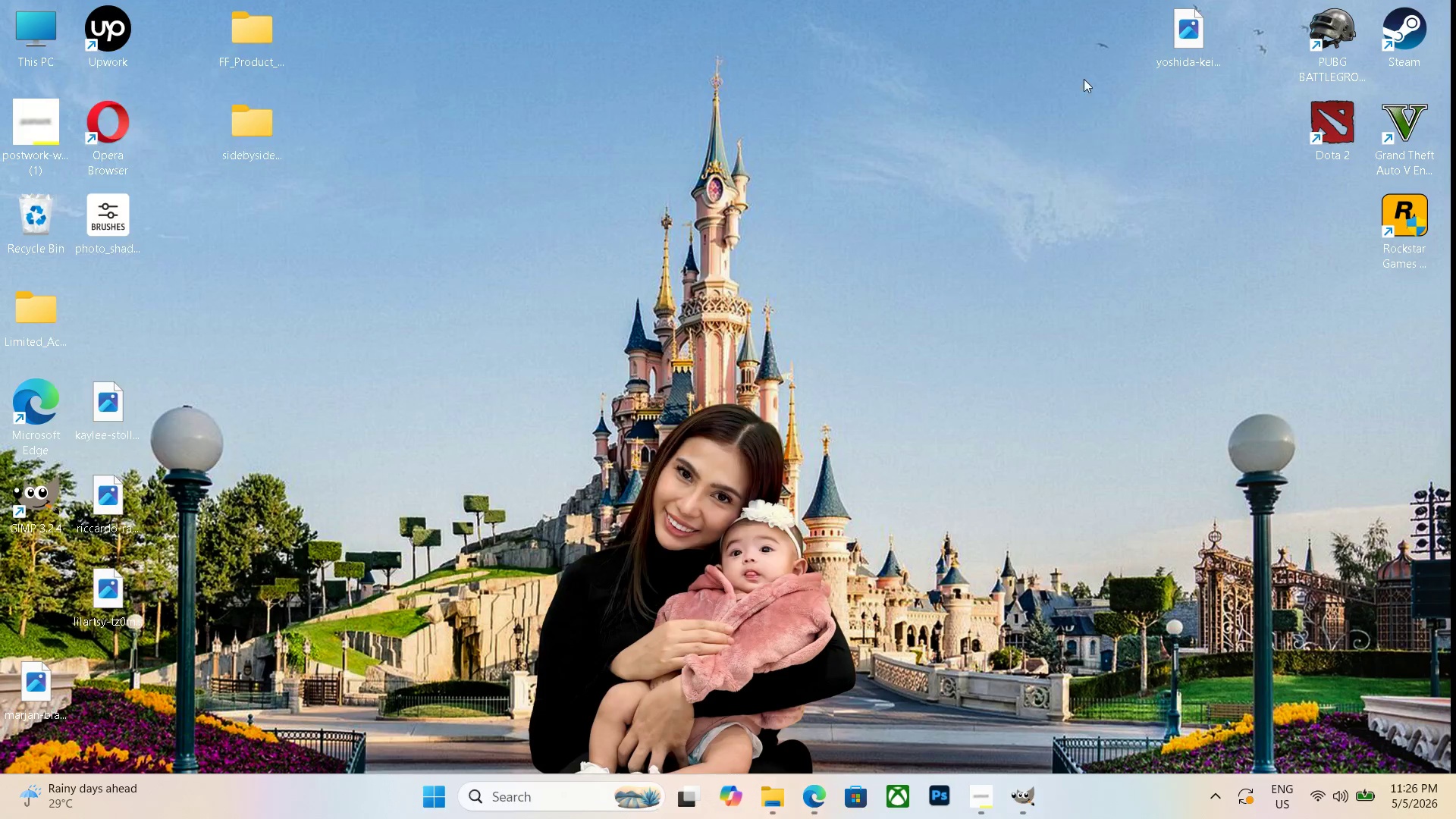 
left_click([55, 686])
 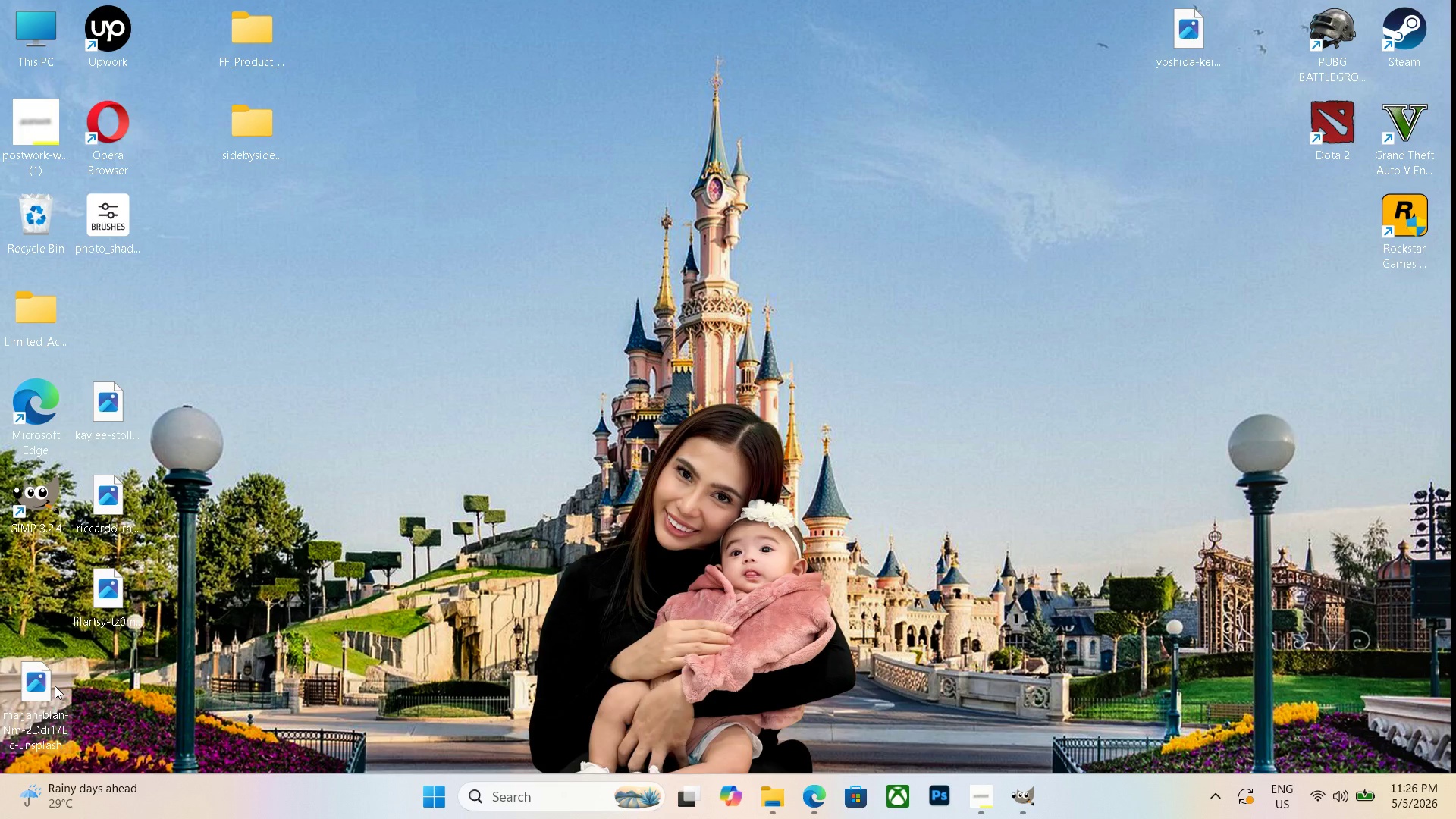 
key(Delete)
 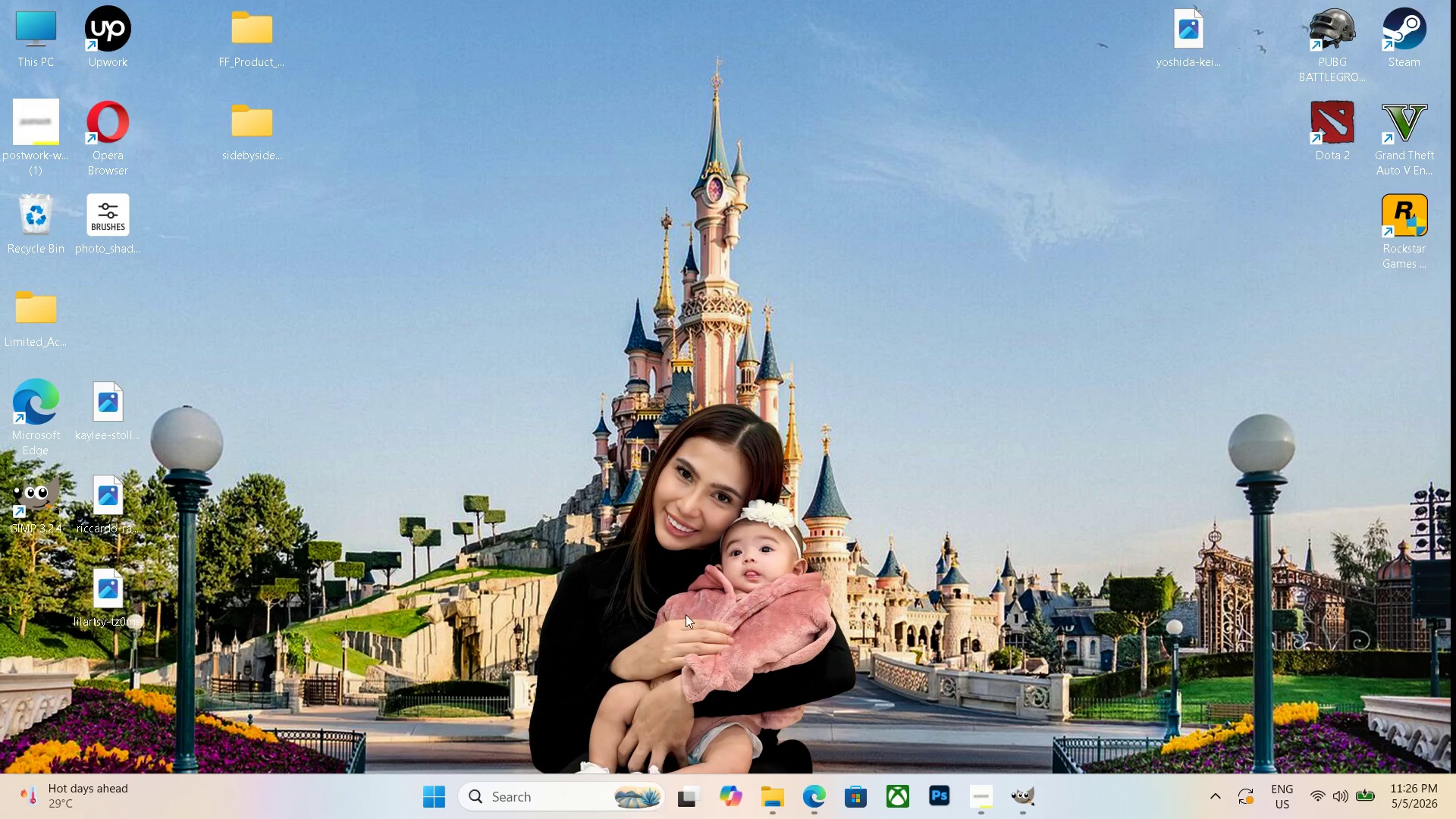 
left_click([1022, 805])
 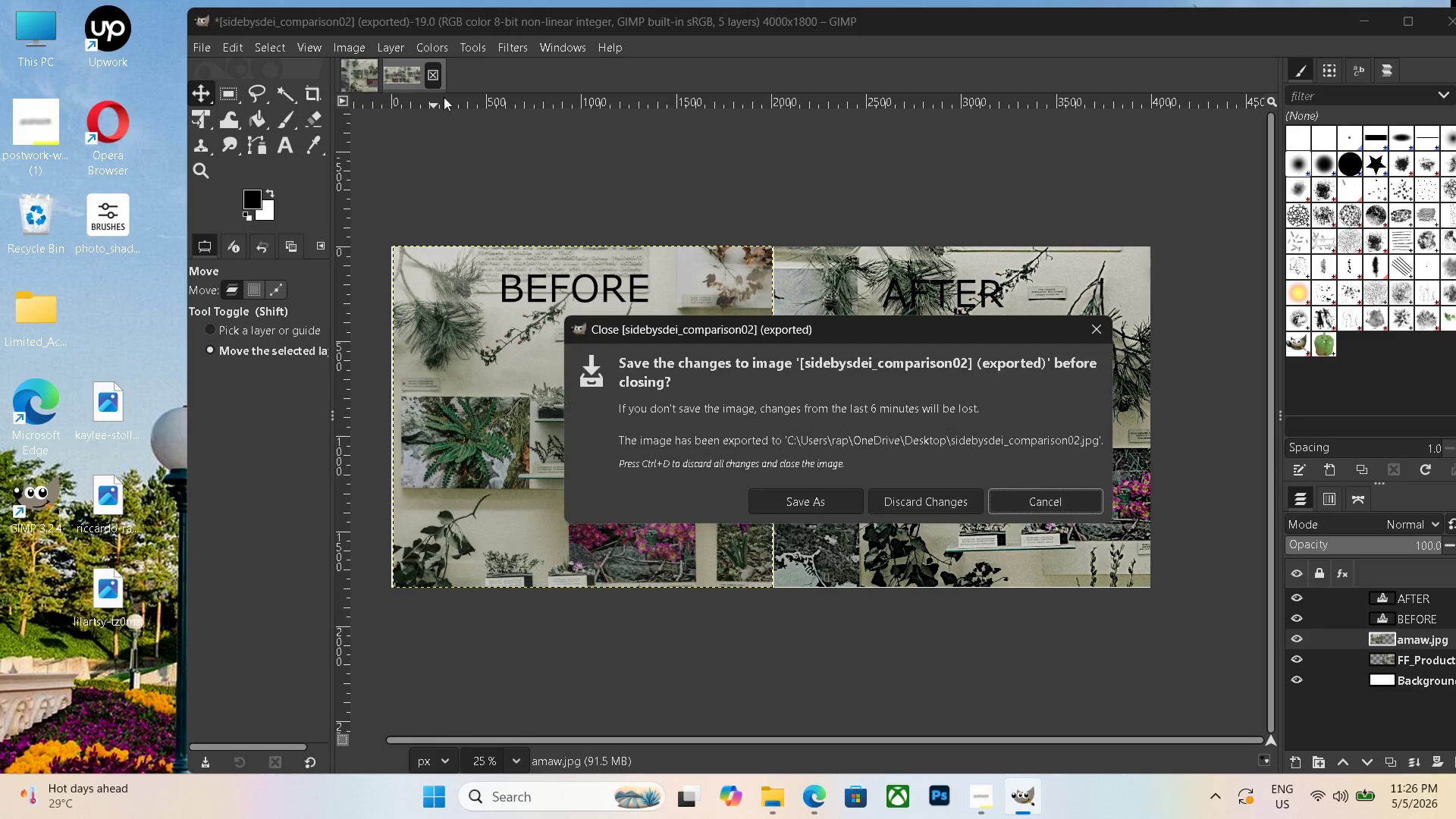 
left_click([886, 497])
 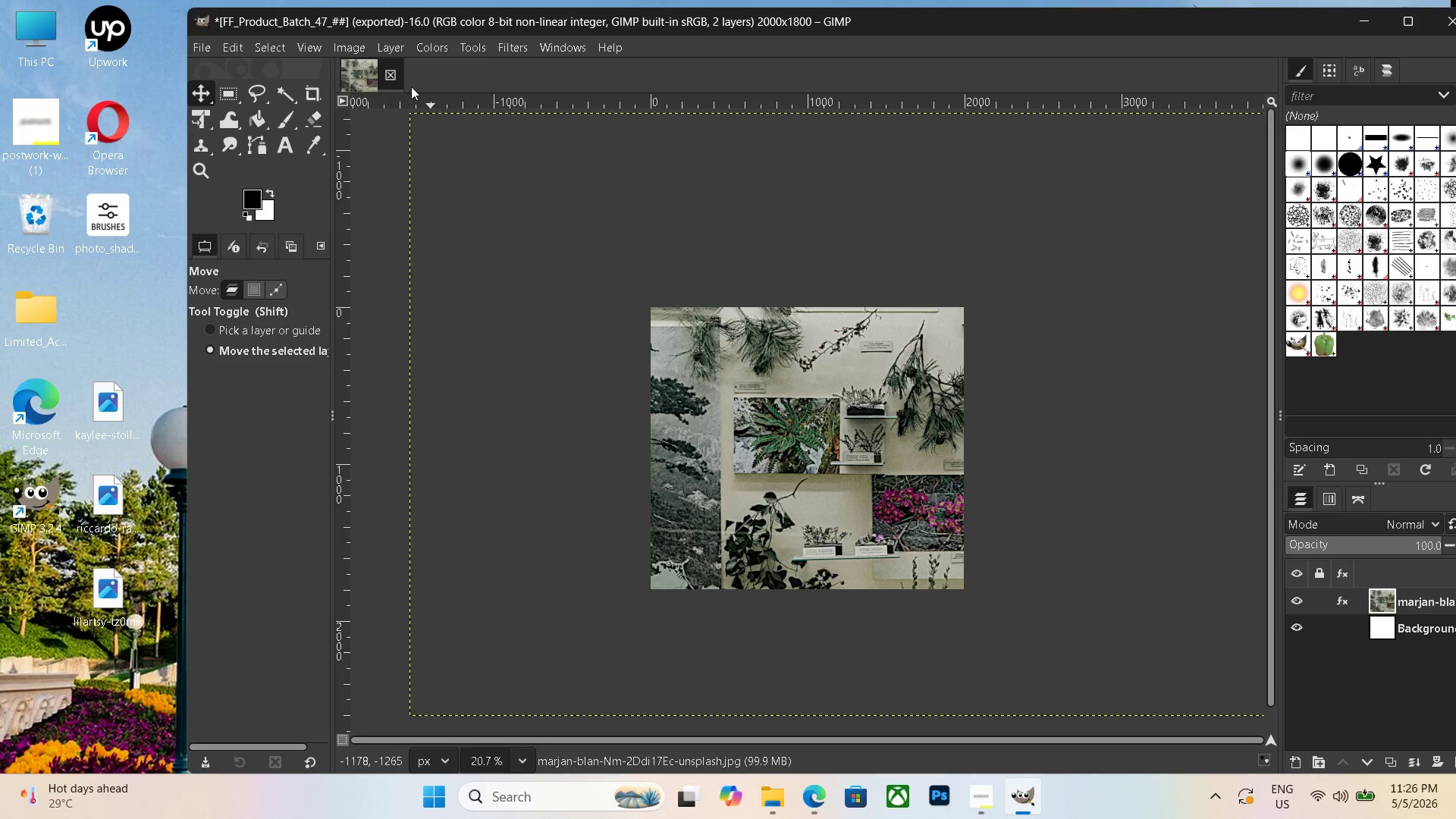 
left_click([389, 70])
 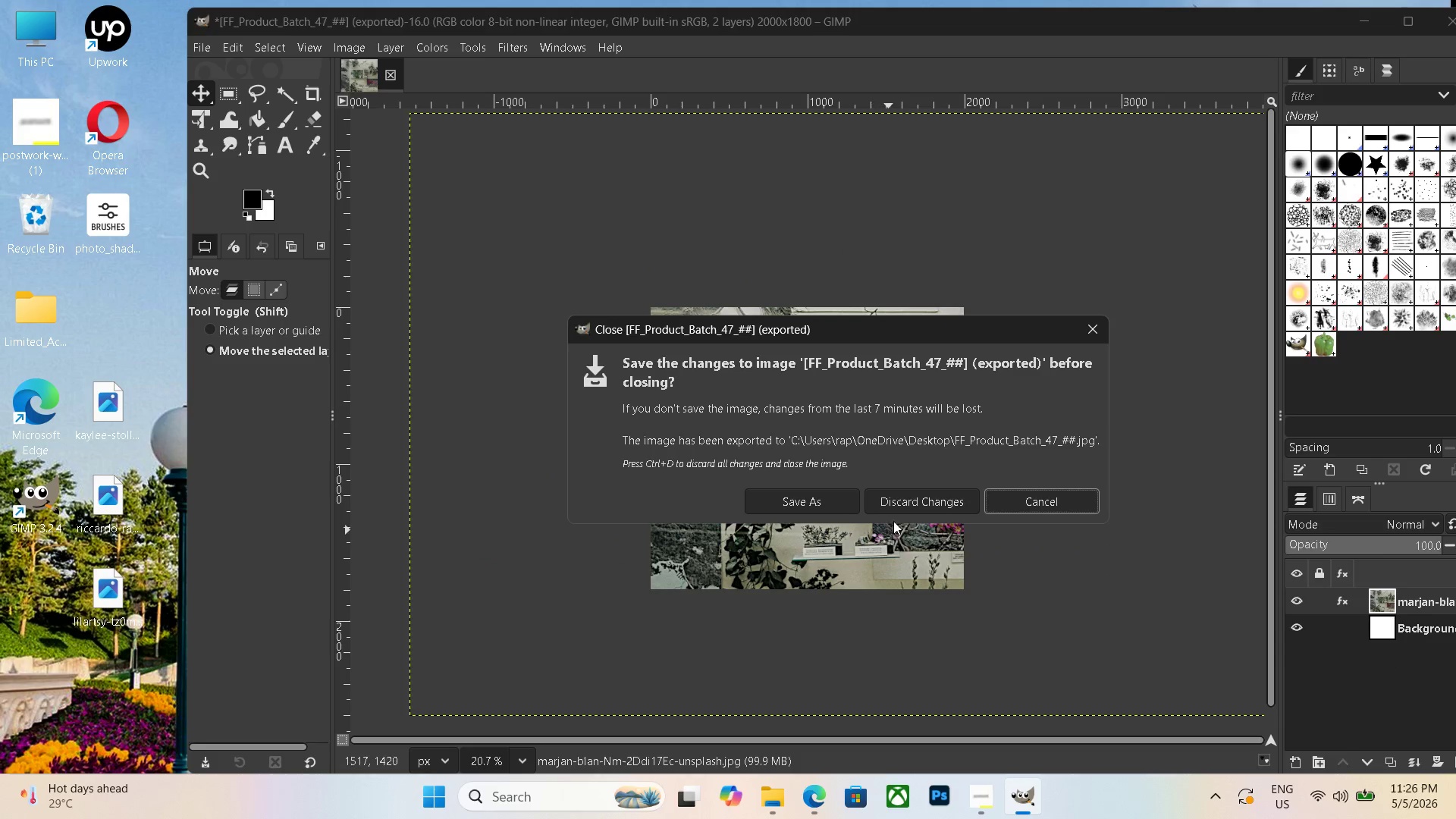 
left_click([902, 509])
 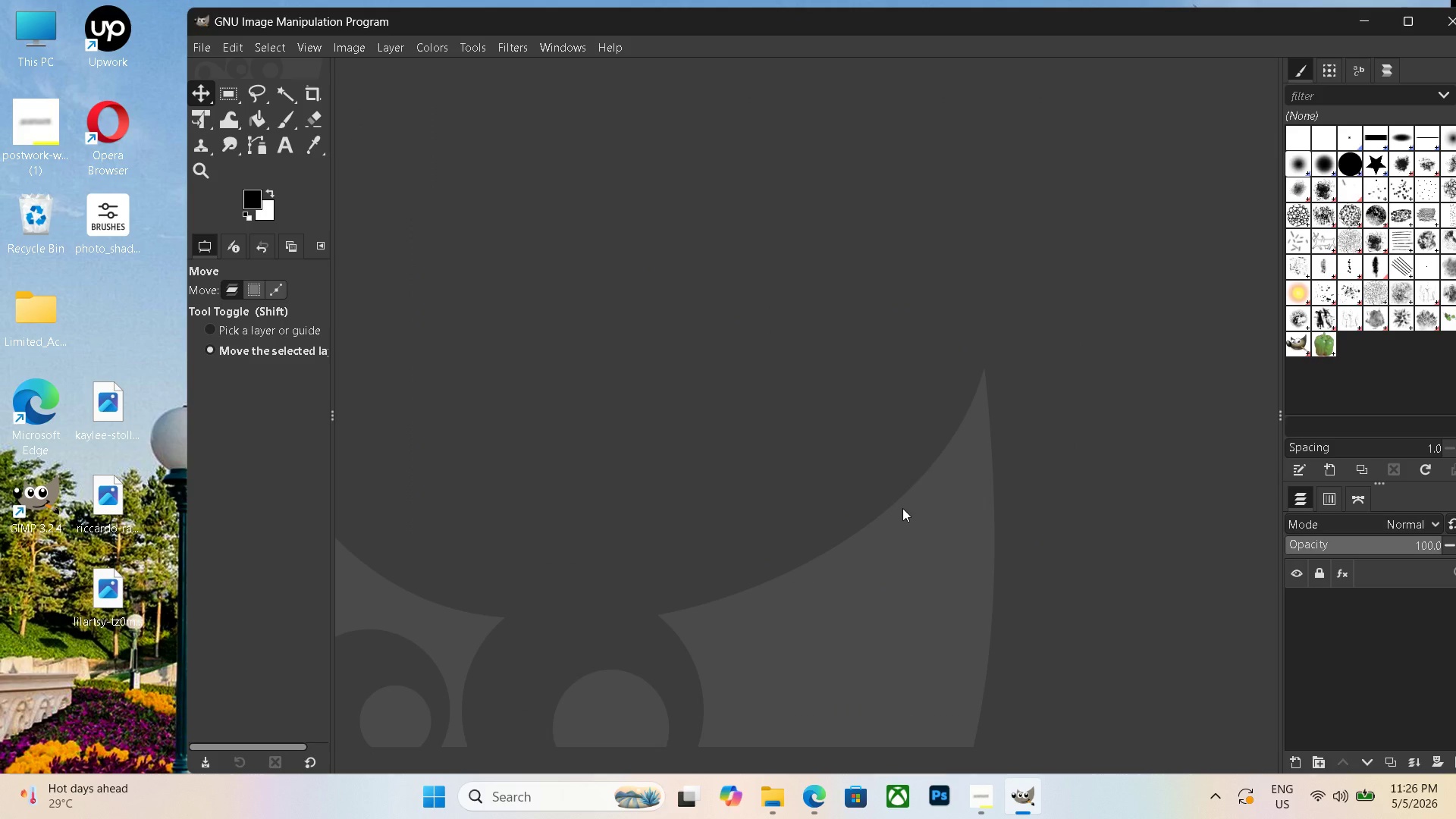 
key(Control+ControlLeft)
 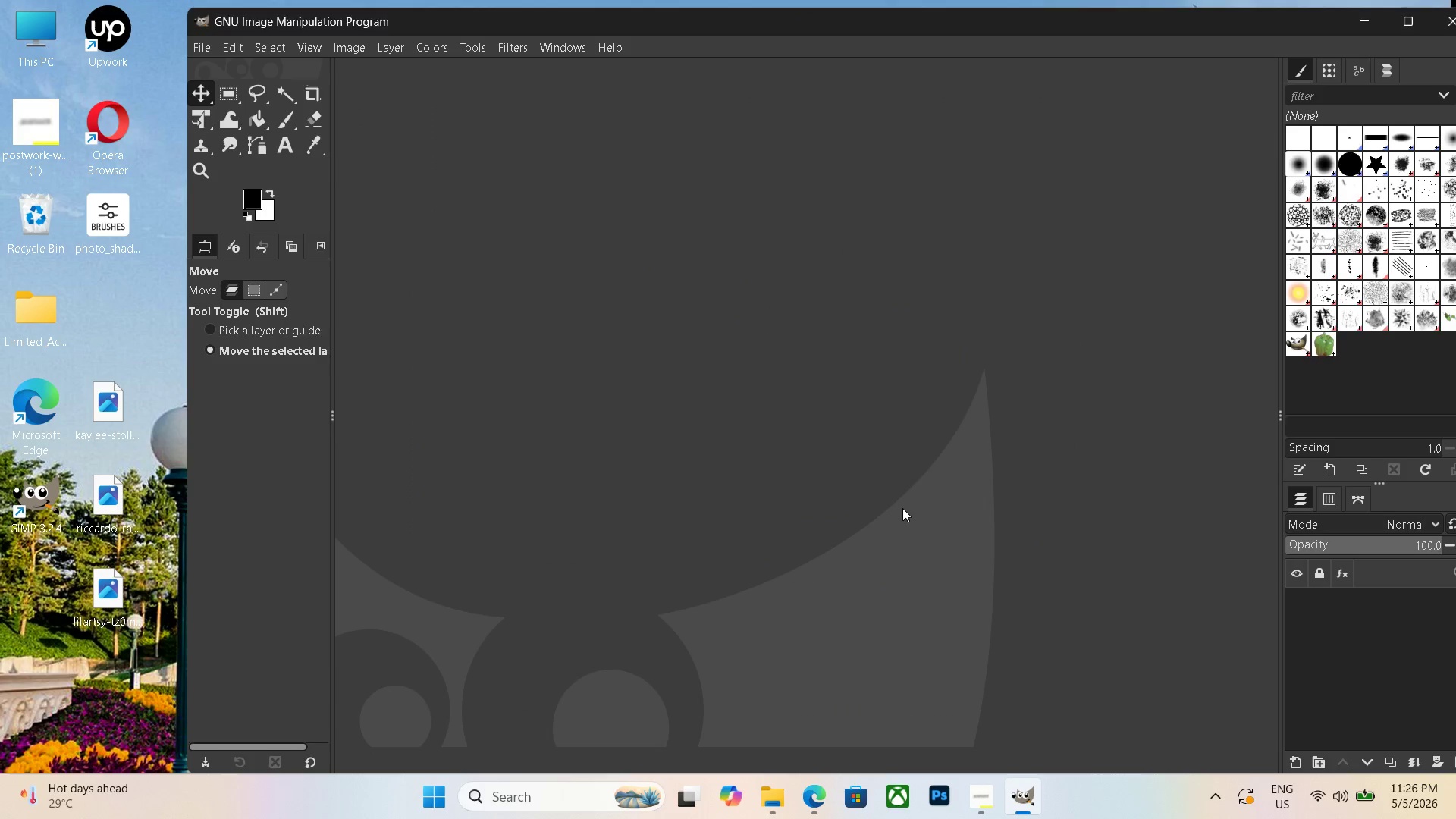 
key(Control+N)
 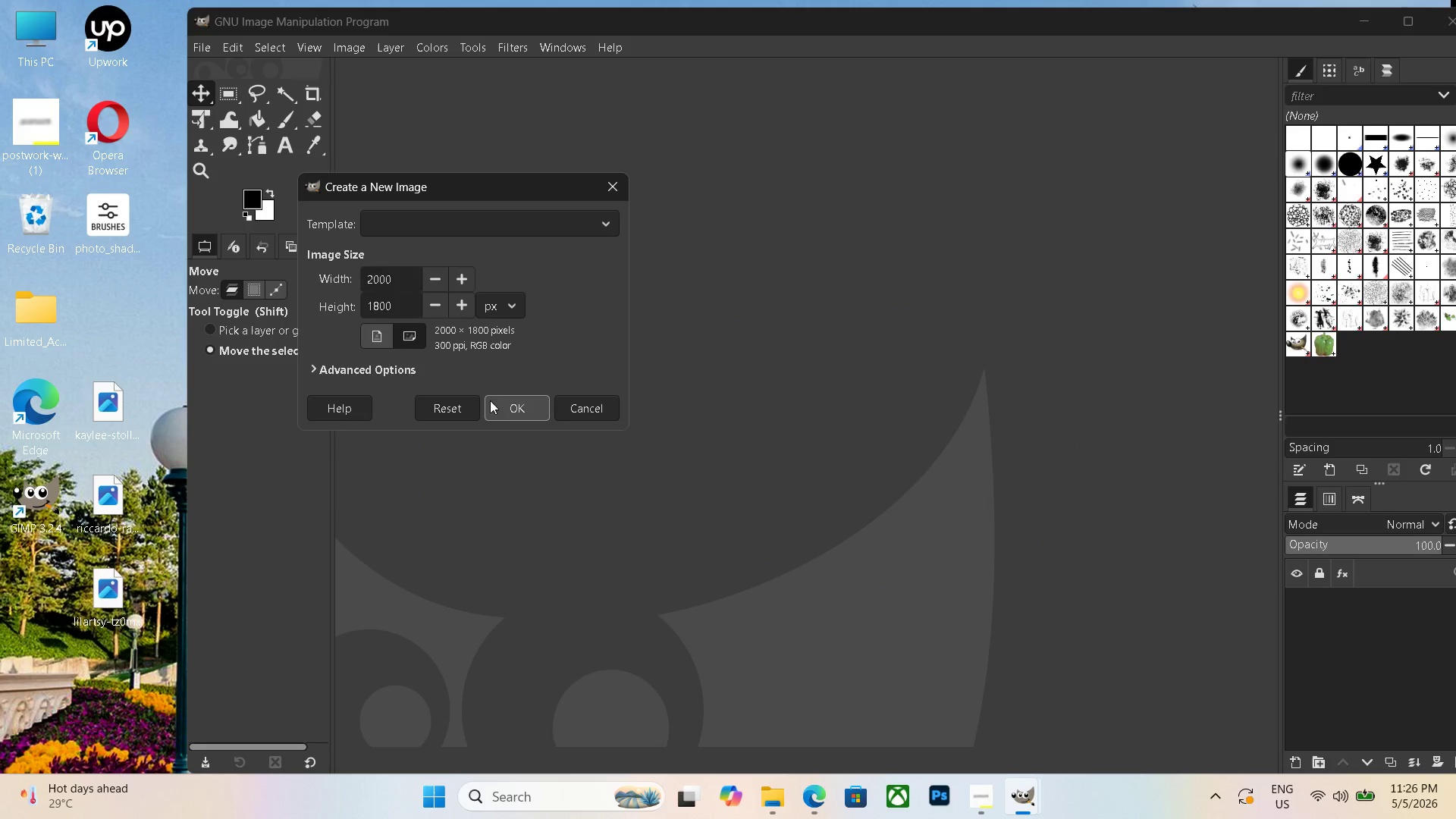 
left_click([500, 405])
 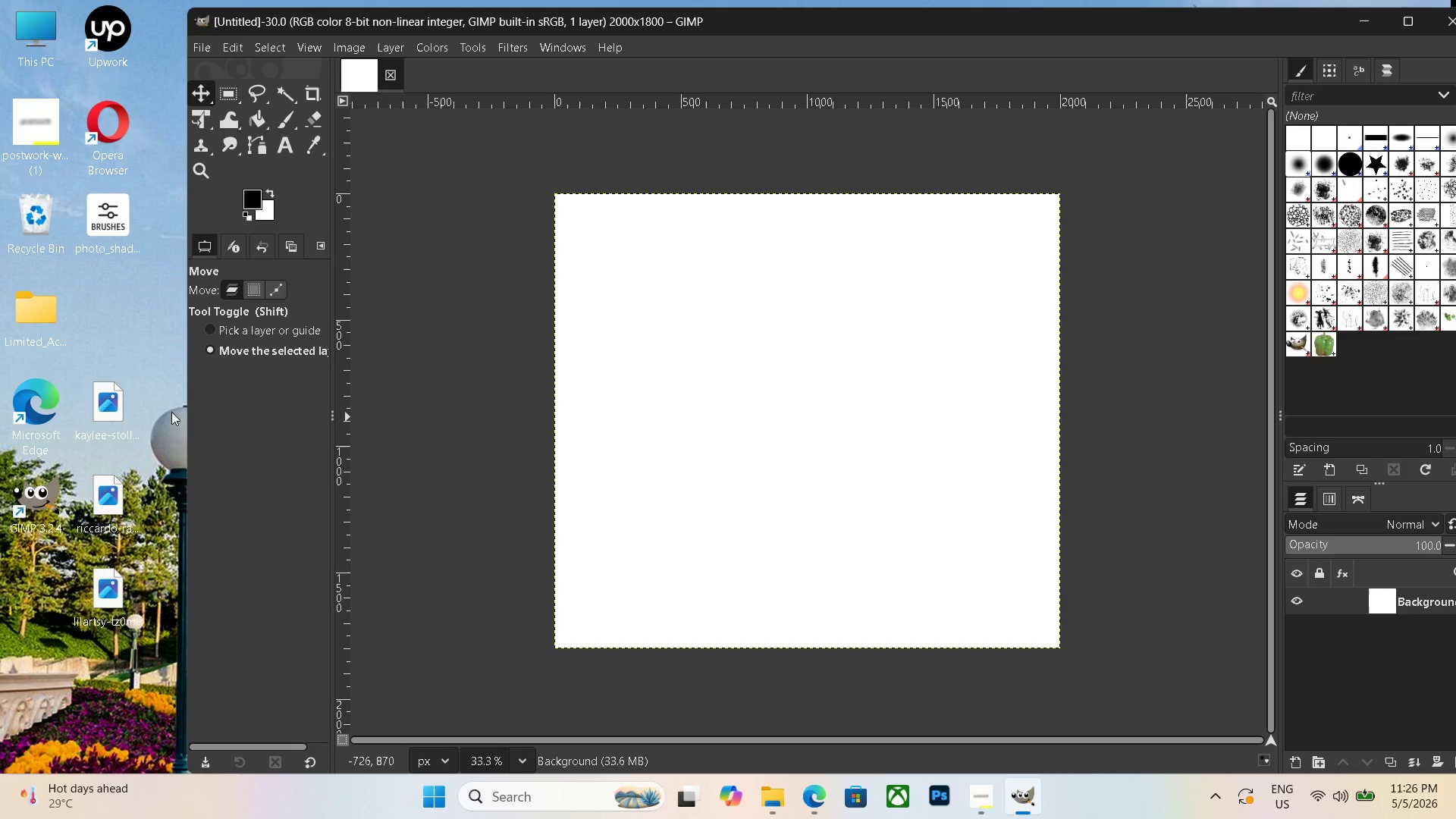 
left_click_drag(start_coordinate=[121, 405], to_coordinate=[705, 452])
 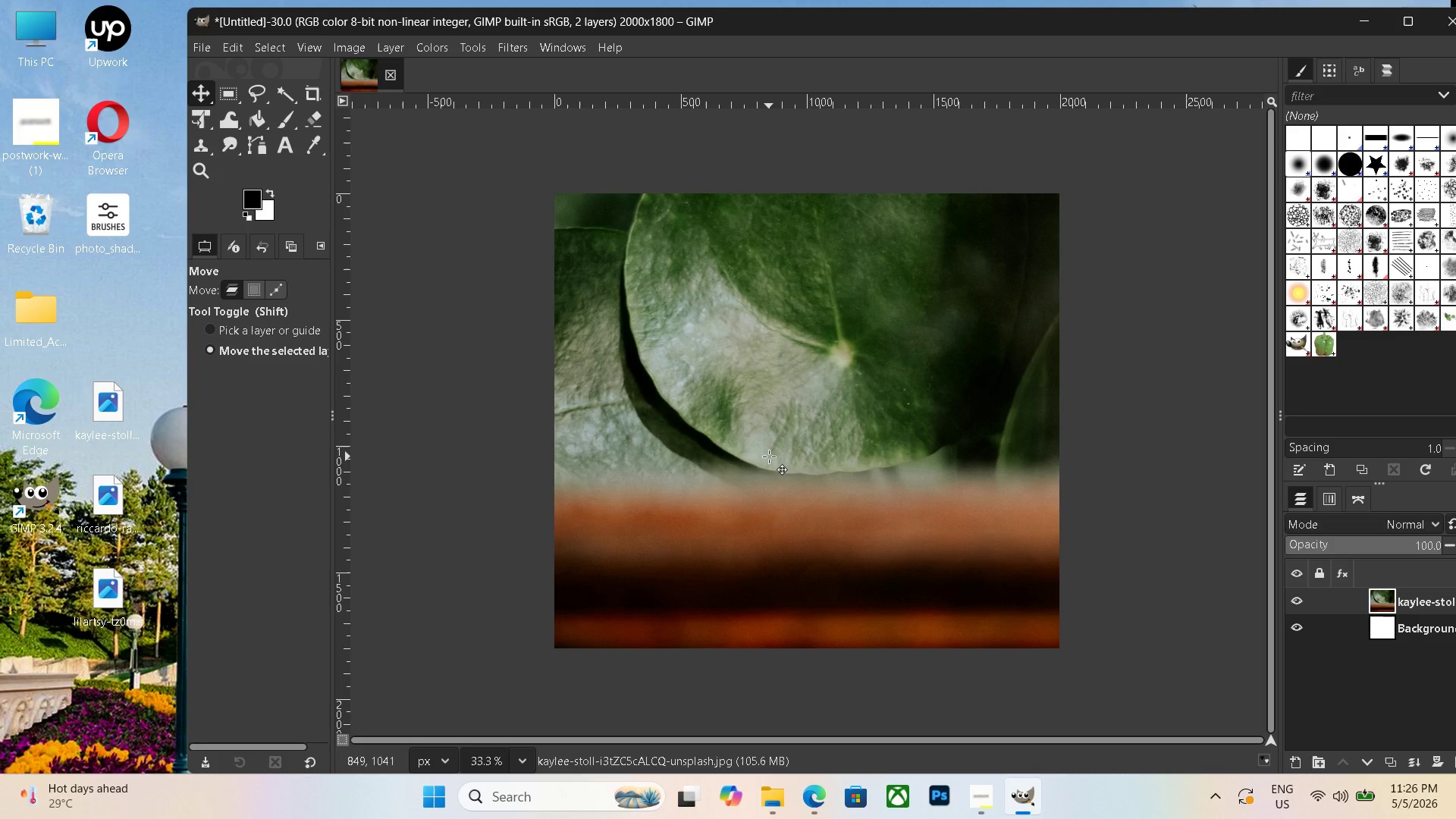 
left_click_drag(start_coordinate=[786, 478], to_coordinate=[780, 240])
 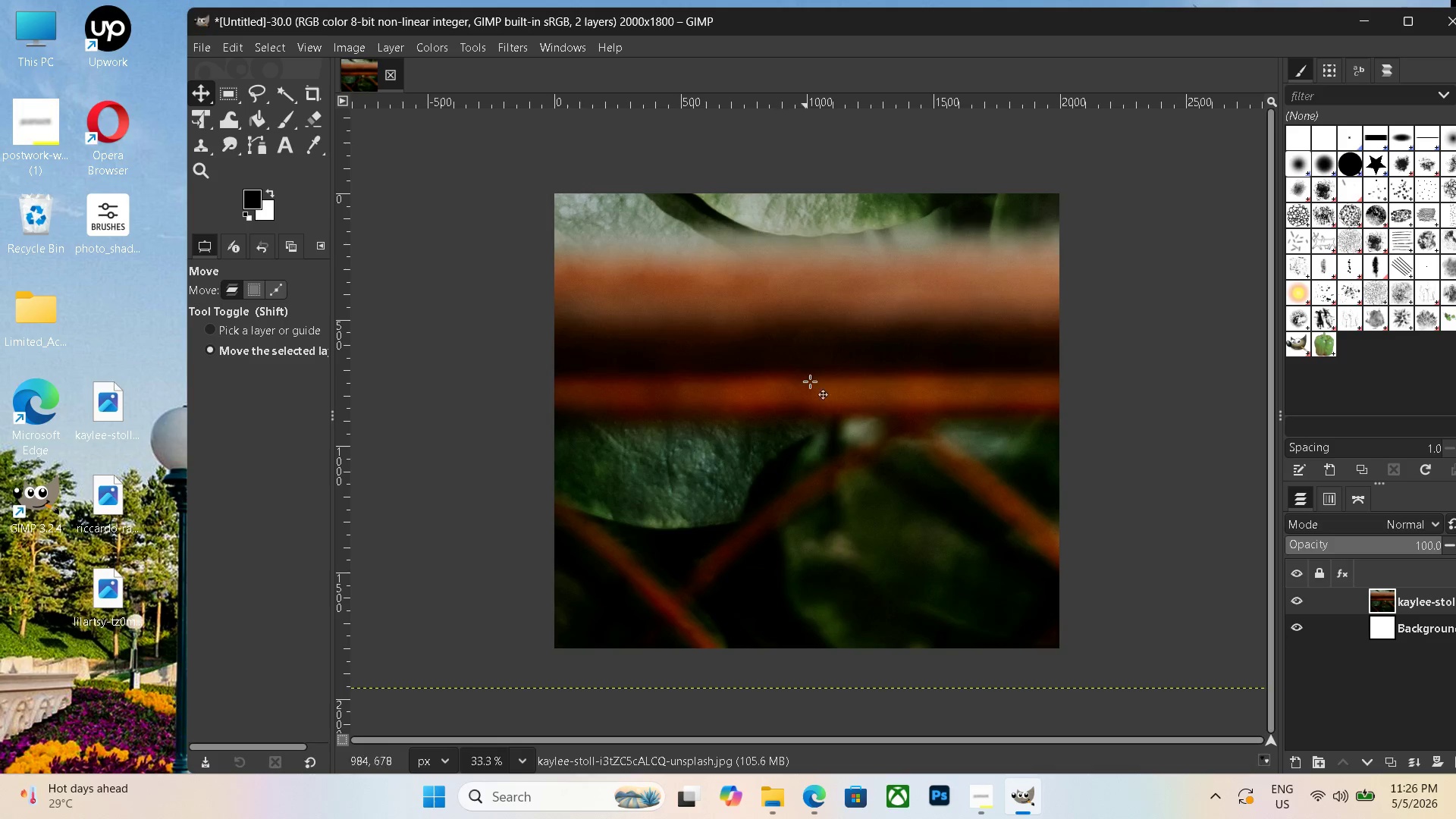 
hold_key(key=ControlLeft, duration=1.03)
scroll: coordinate [815, 384], scroll_direction: down, amount: 4.0
 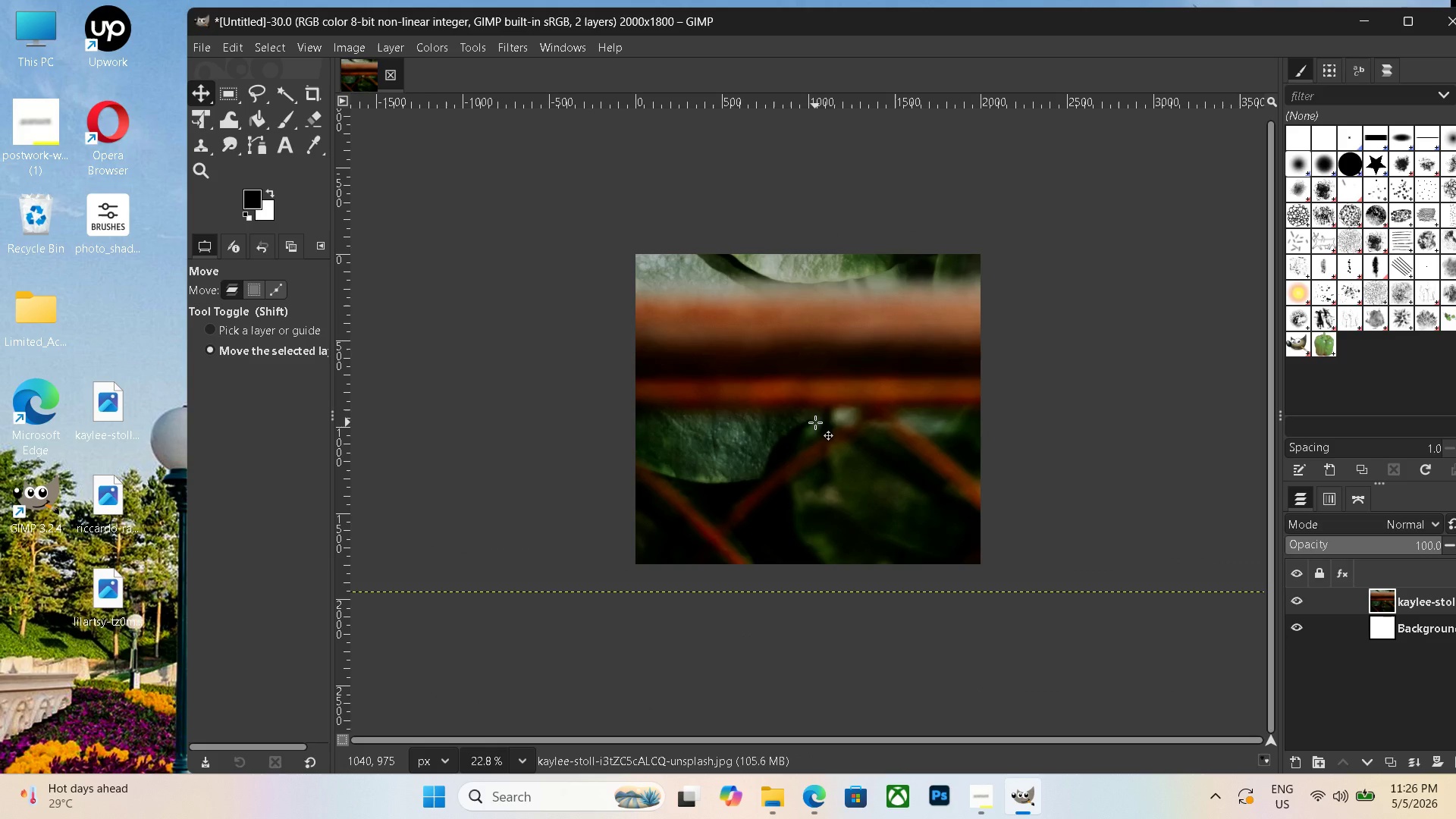 
hold_key(key=ControlLeft, duration=0.42)
scroll: coordinate [827, 422], scroll_direction: down, amount: 1.0
 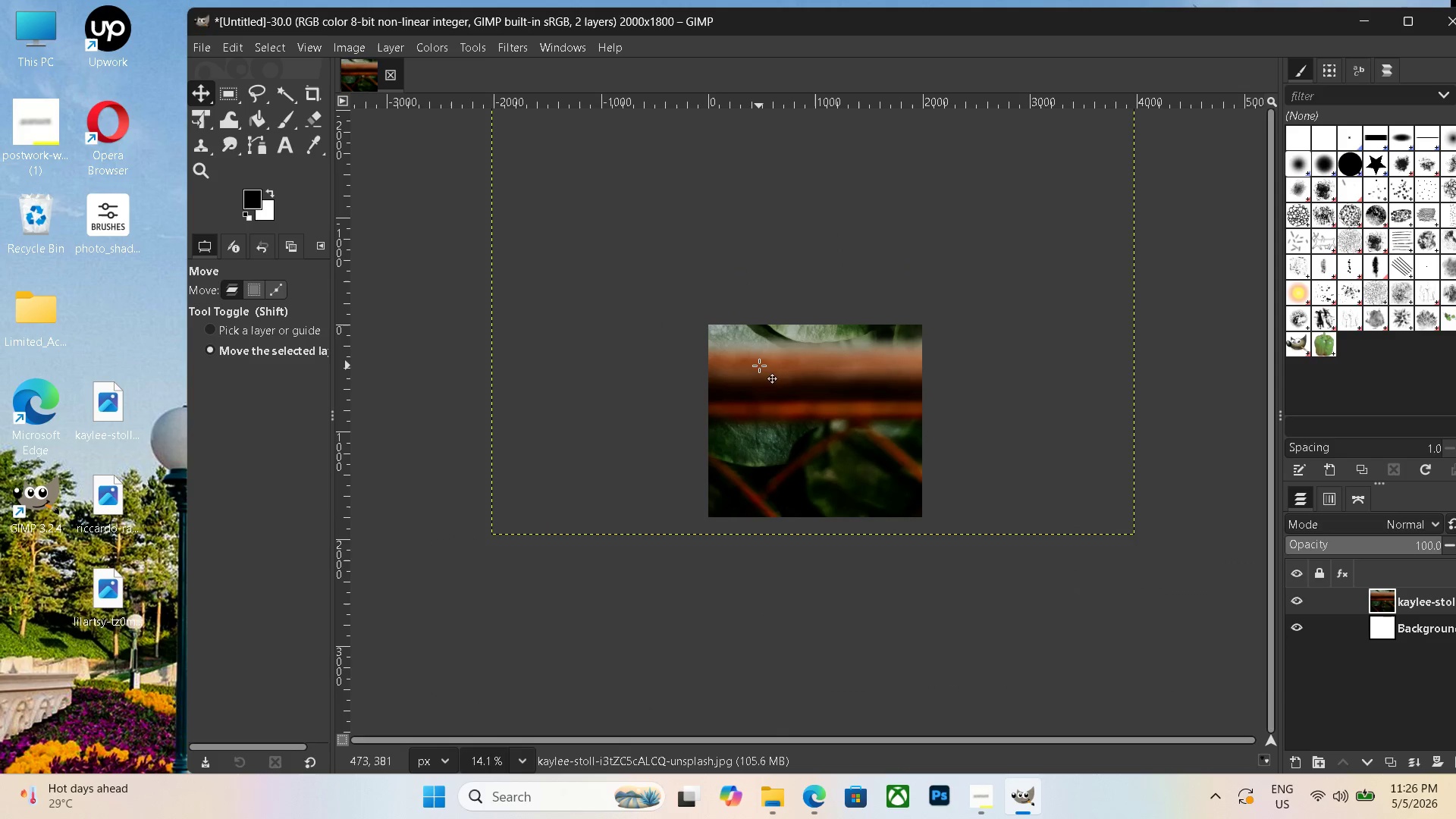 
hold_key(key=ControlLeft, duration=0.88)
scroll: coordinate [775, 396], scroll_direction: up, amount: 1.0
 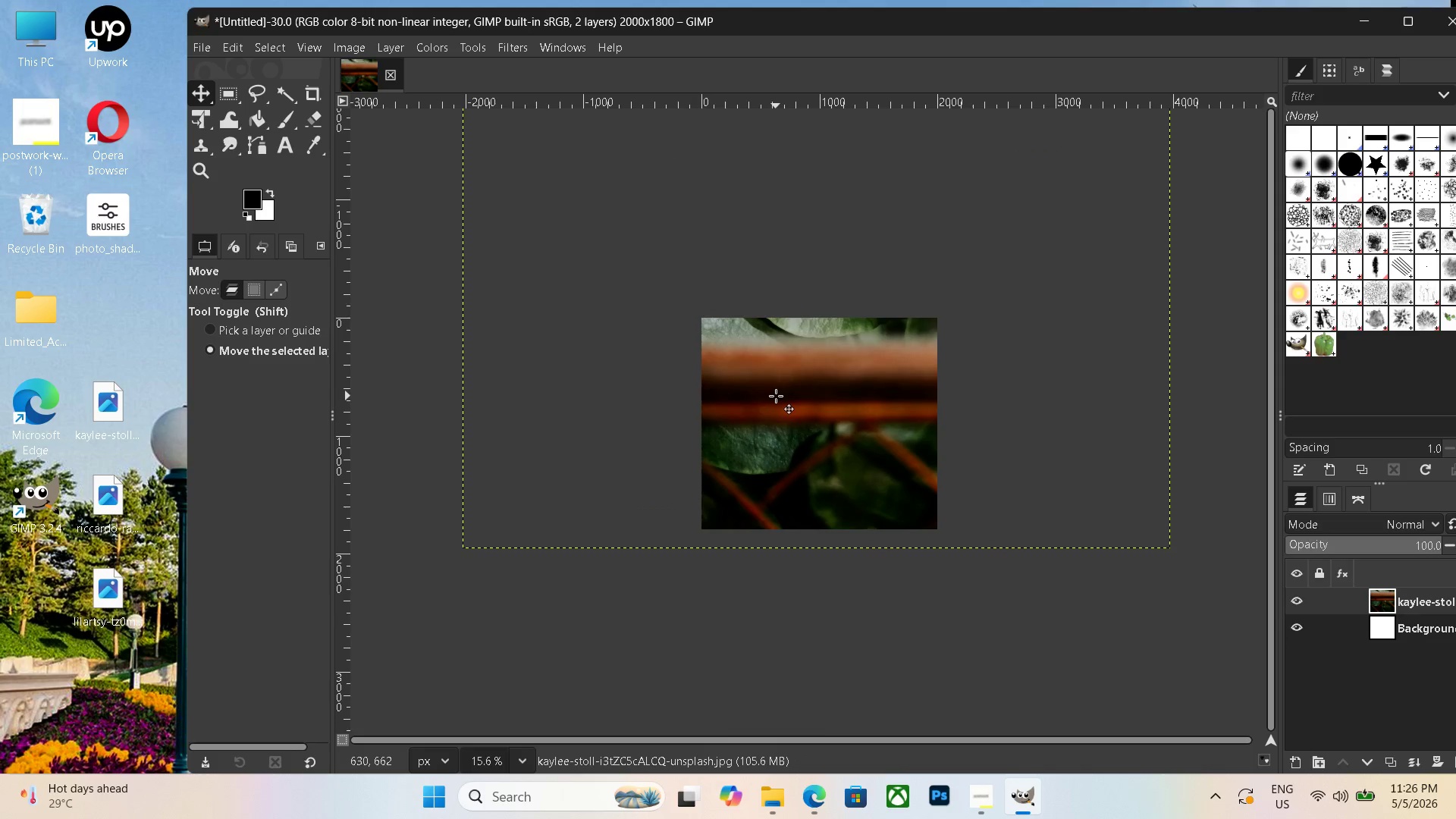 
key(Control+ControlLeft)
 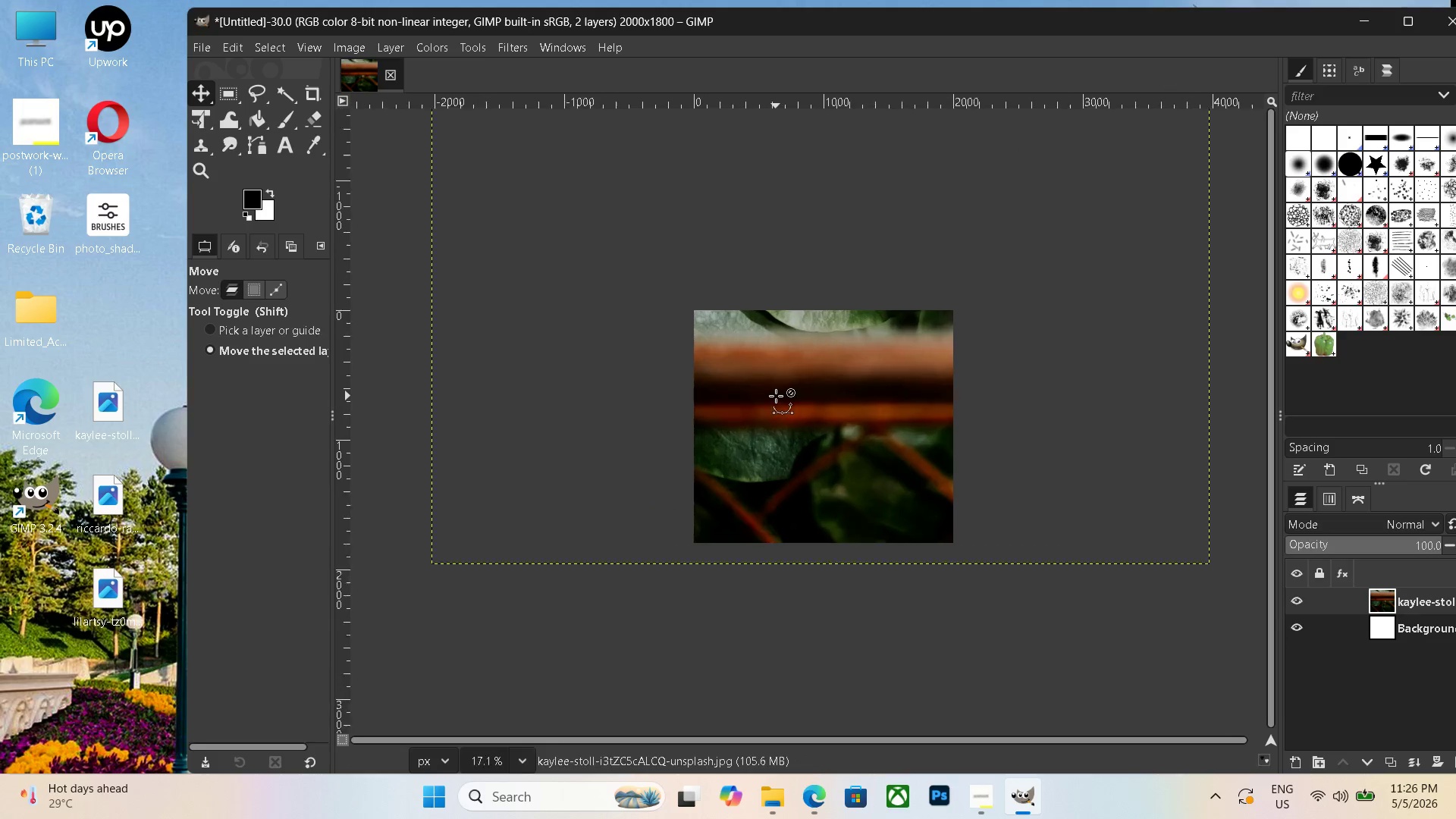 
scroll: coordinate [776, 396], scroll_direction: up, amount: 3.0
 